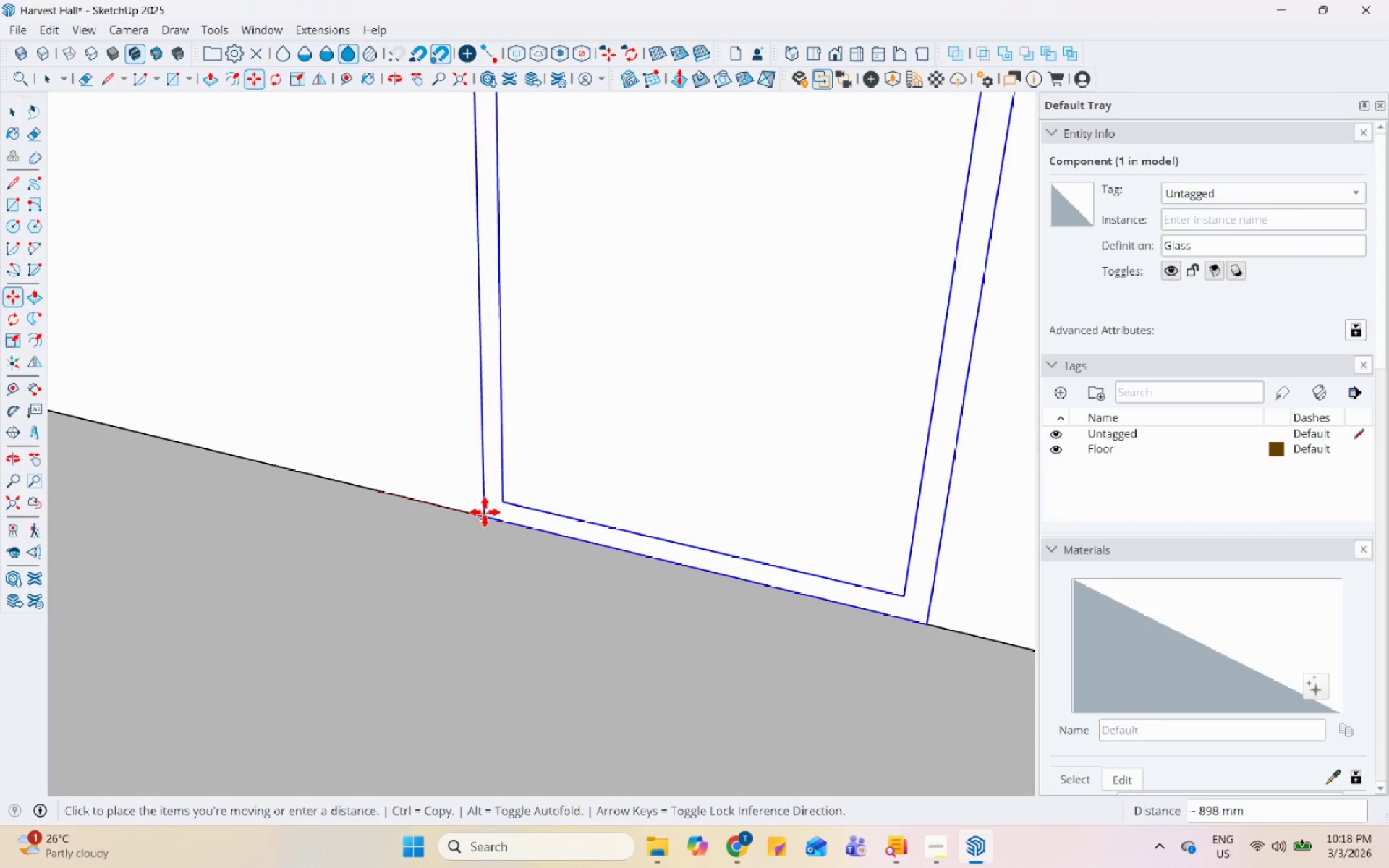 
left_click([488, 512])
 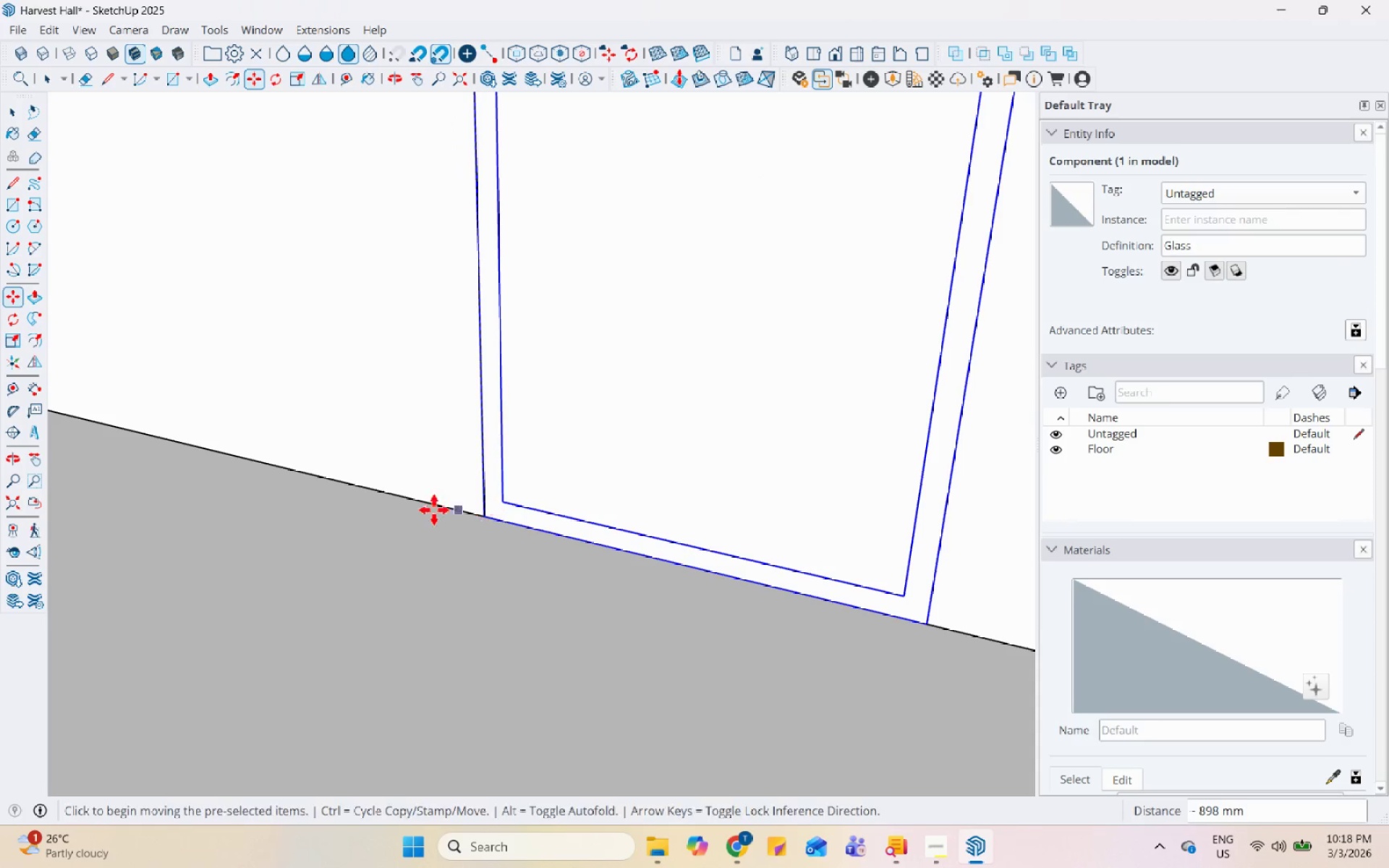 
key(Space)
 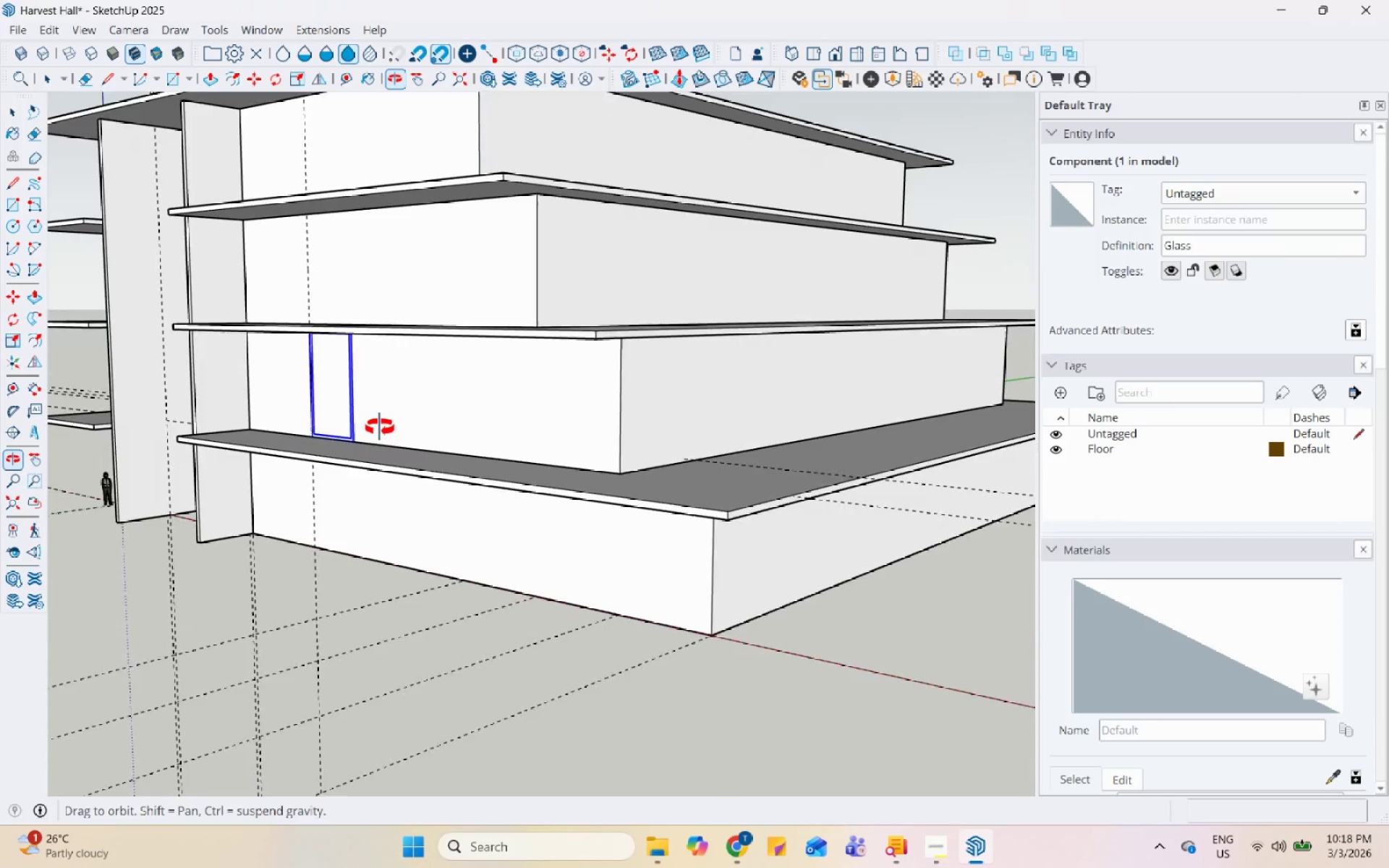 
scroll: coordinate [389, 452], scroll_direction: down, amount: 21.0
 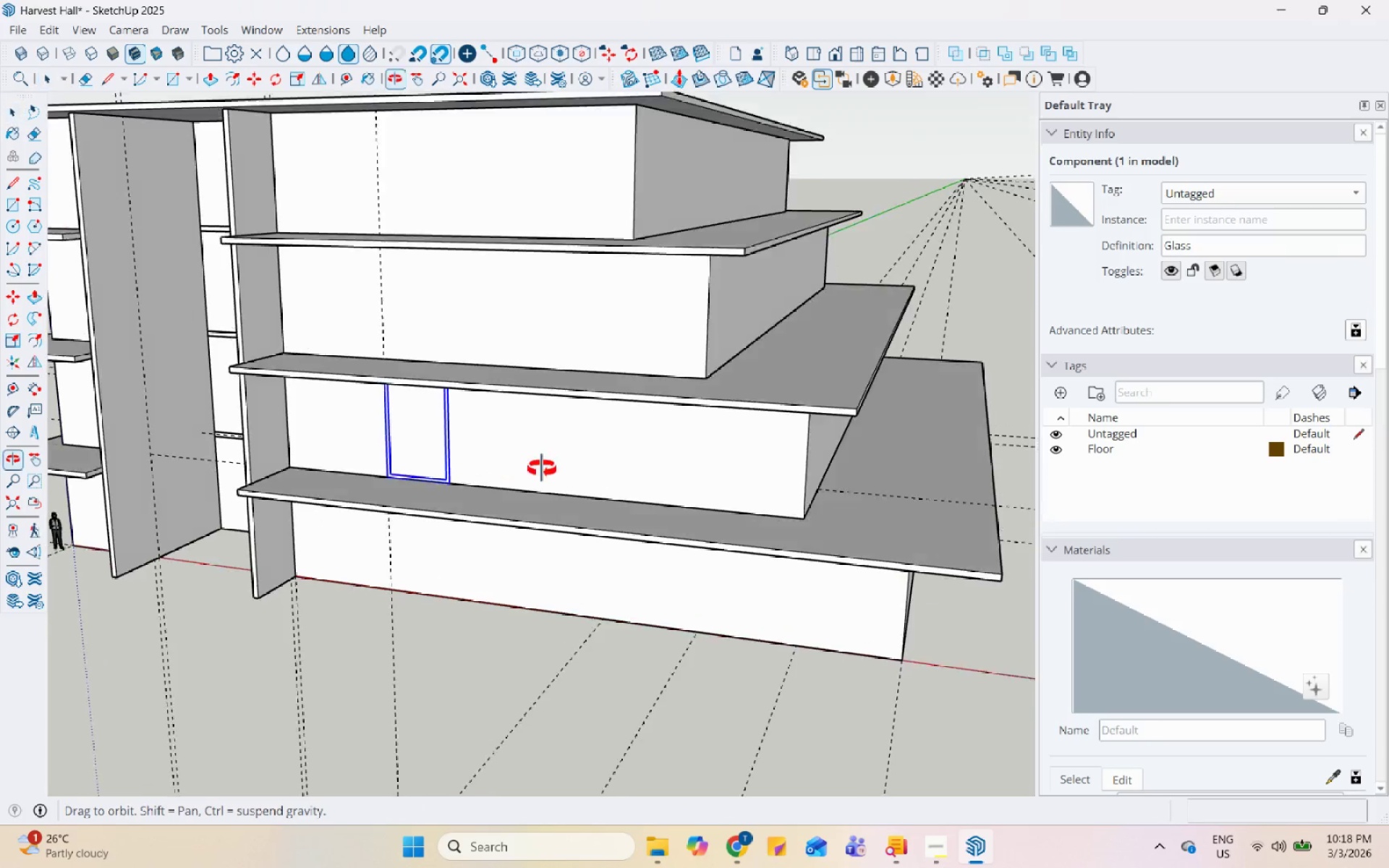 
scroll: coordinate [401, 525], scroll_direction: up, amount: 14.0
 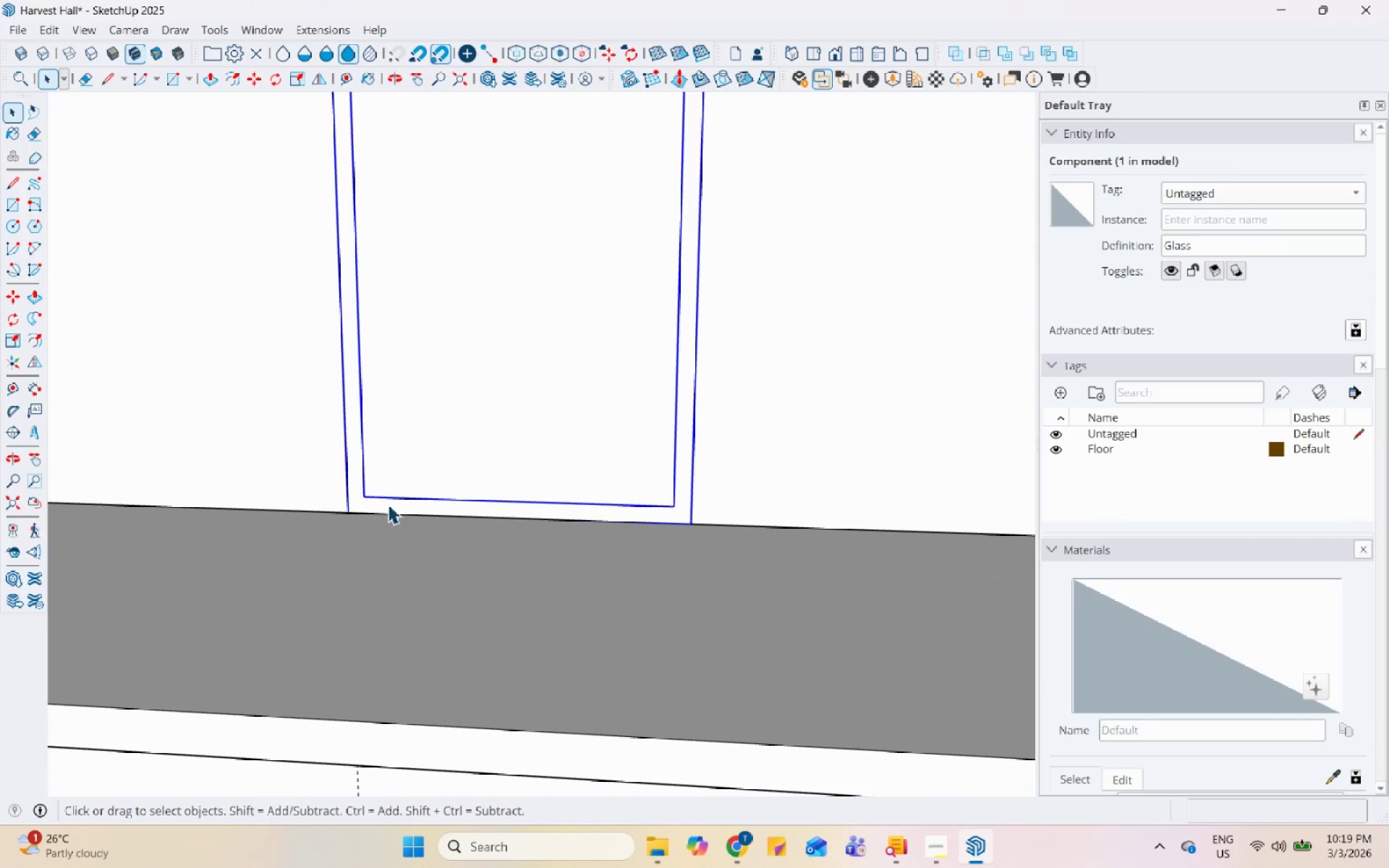 
key(M)
 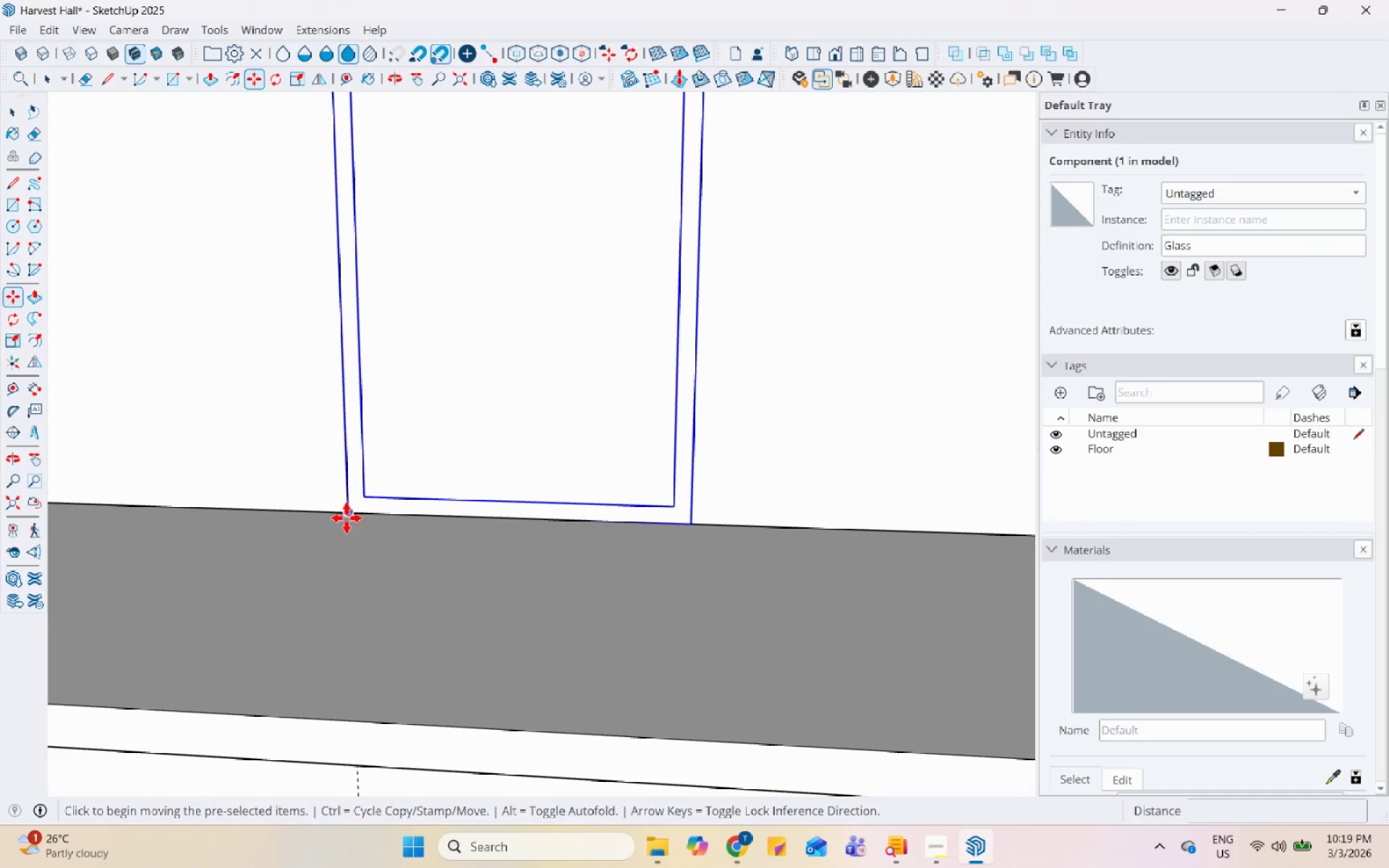 
left_click_drag(start_coordinate=[345, 518], to_coordinate=[351, 514])
 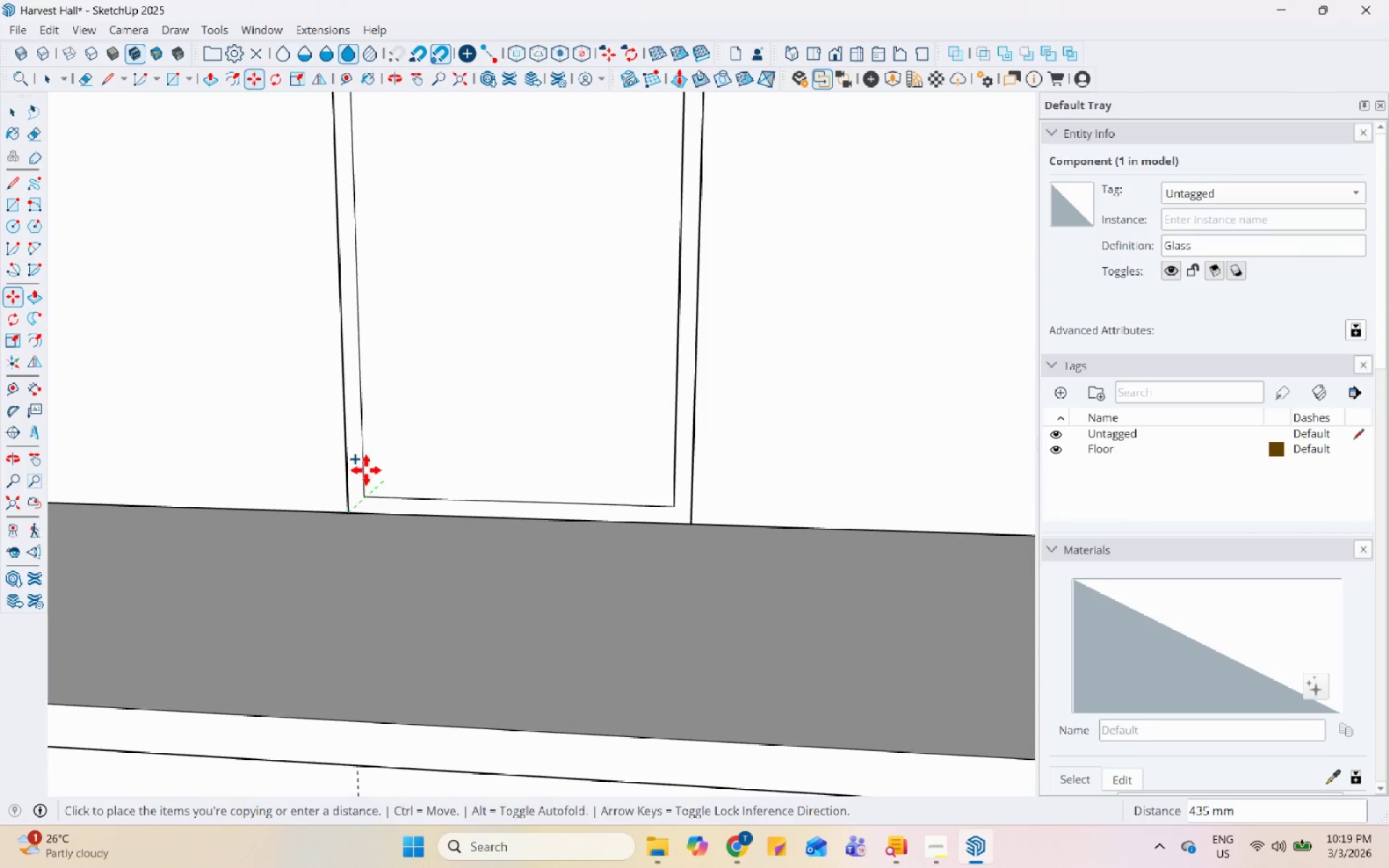 
key(Control+ControlLeft)
 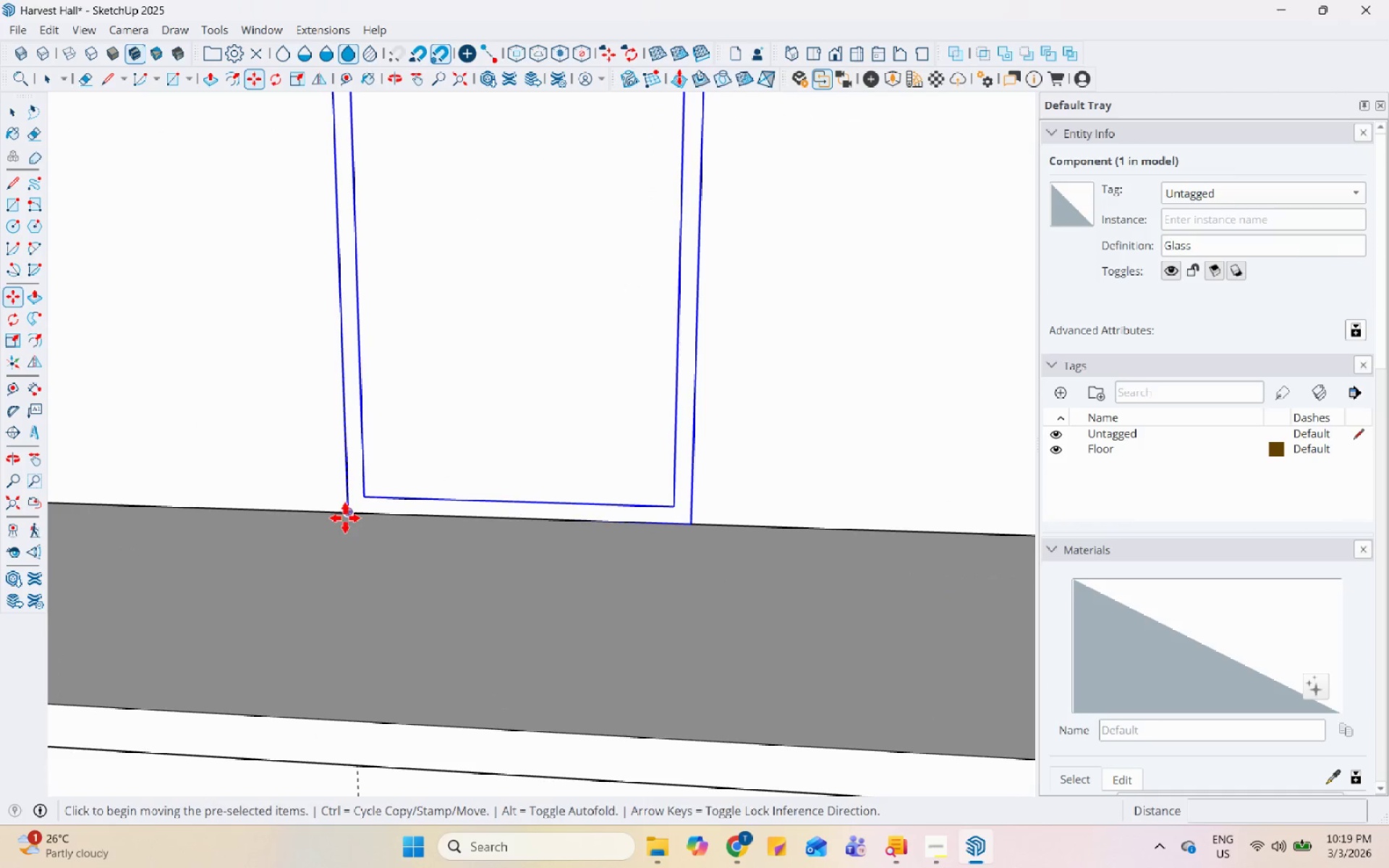 
scroll: coordinate [540, 493], scroll_direction: down, amount: 2.0
 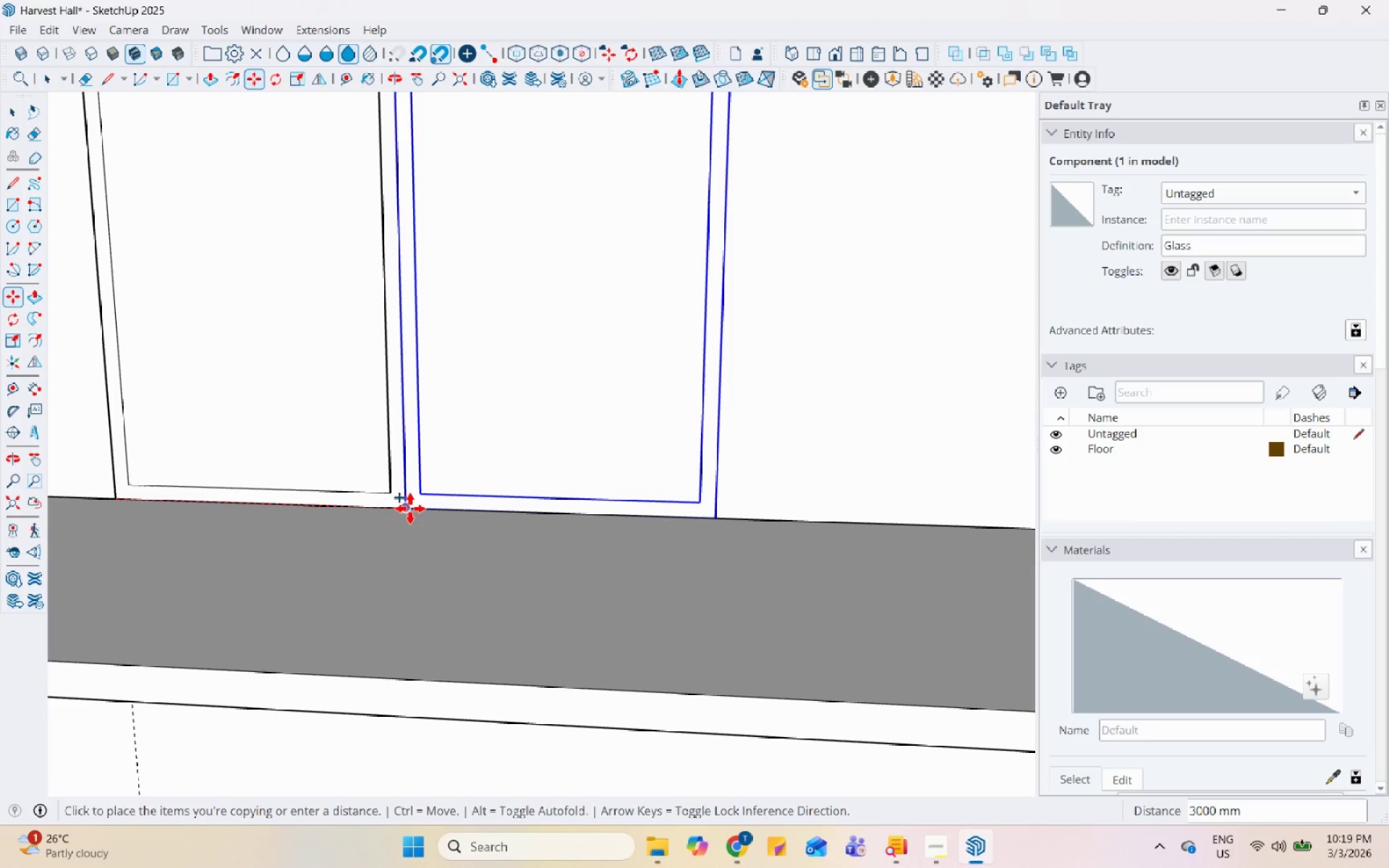 
left_click([406, 507])
 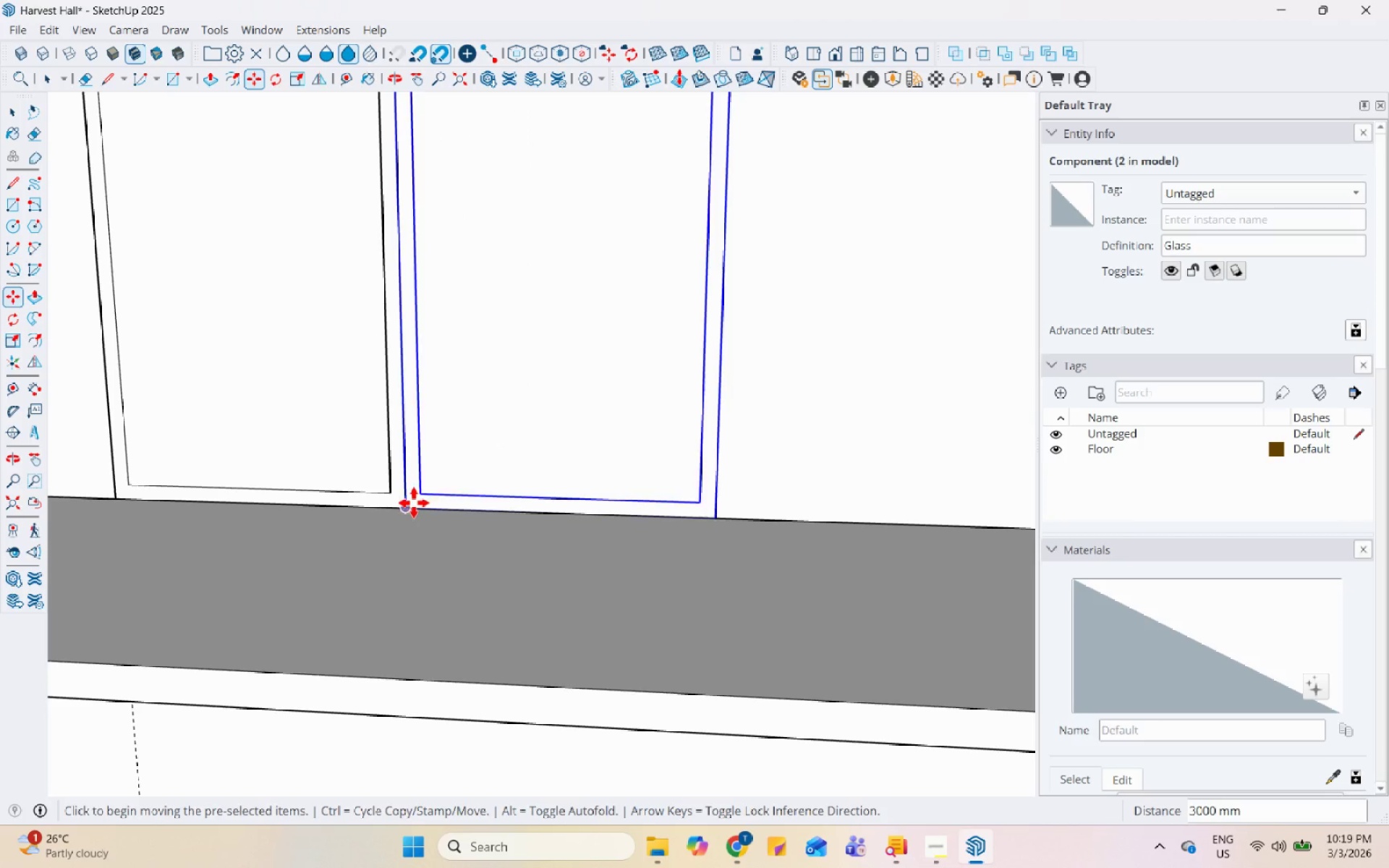 
left_click([404, 505])
 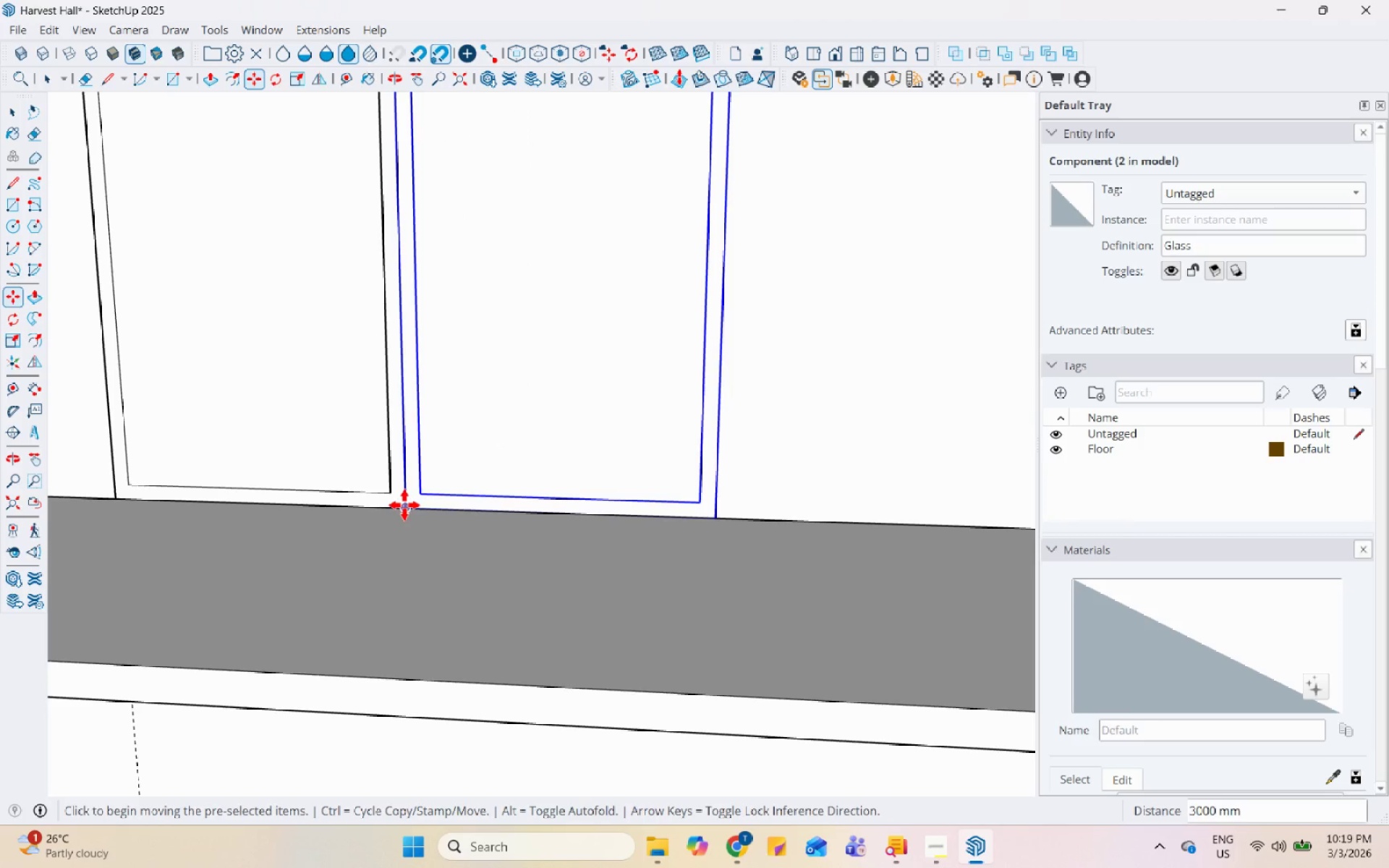 
key(Control+ControlLeft)
 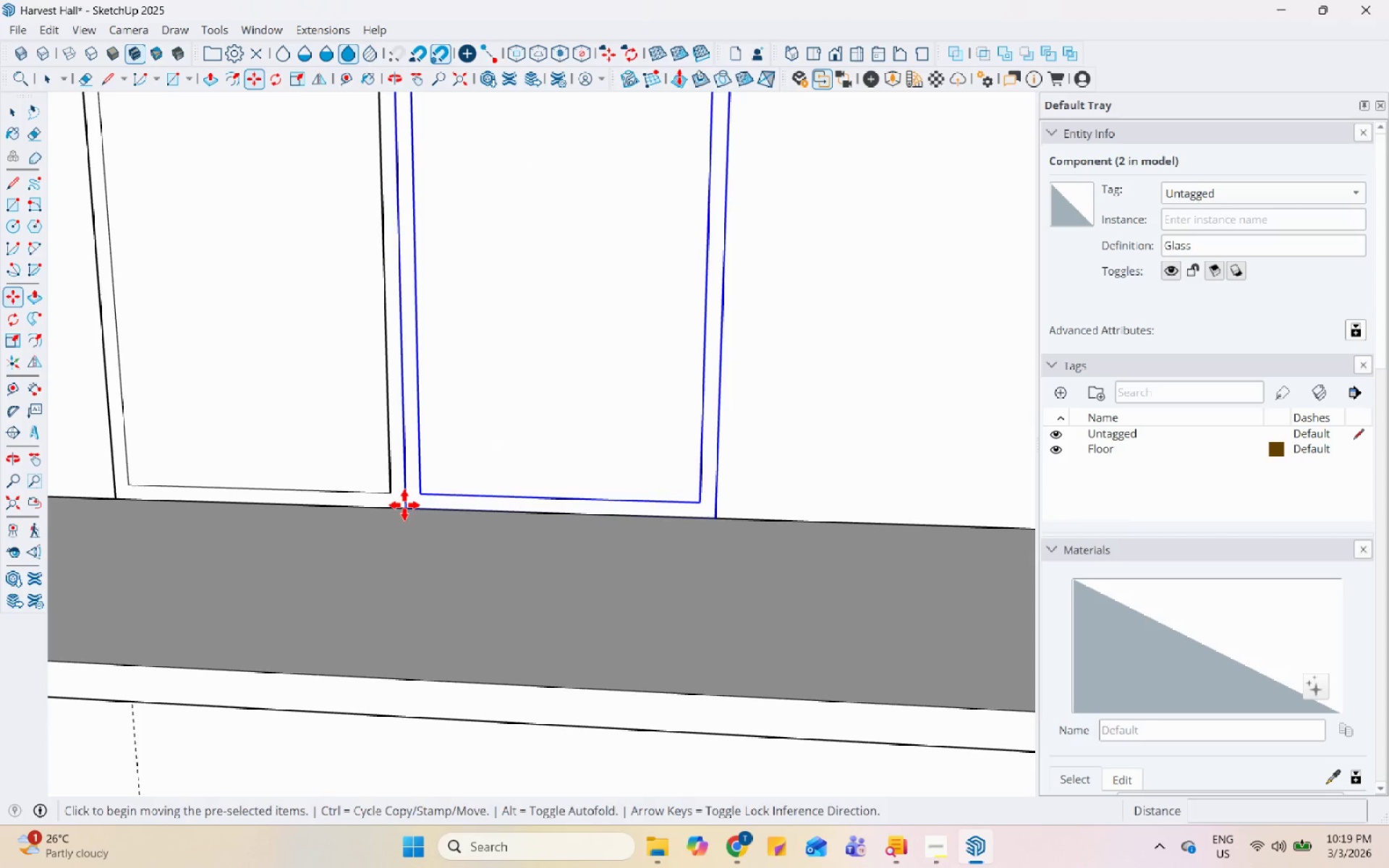 
scroll: coordinate [511, 504], scroll_direction: down, amount: 13.0
 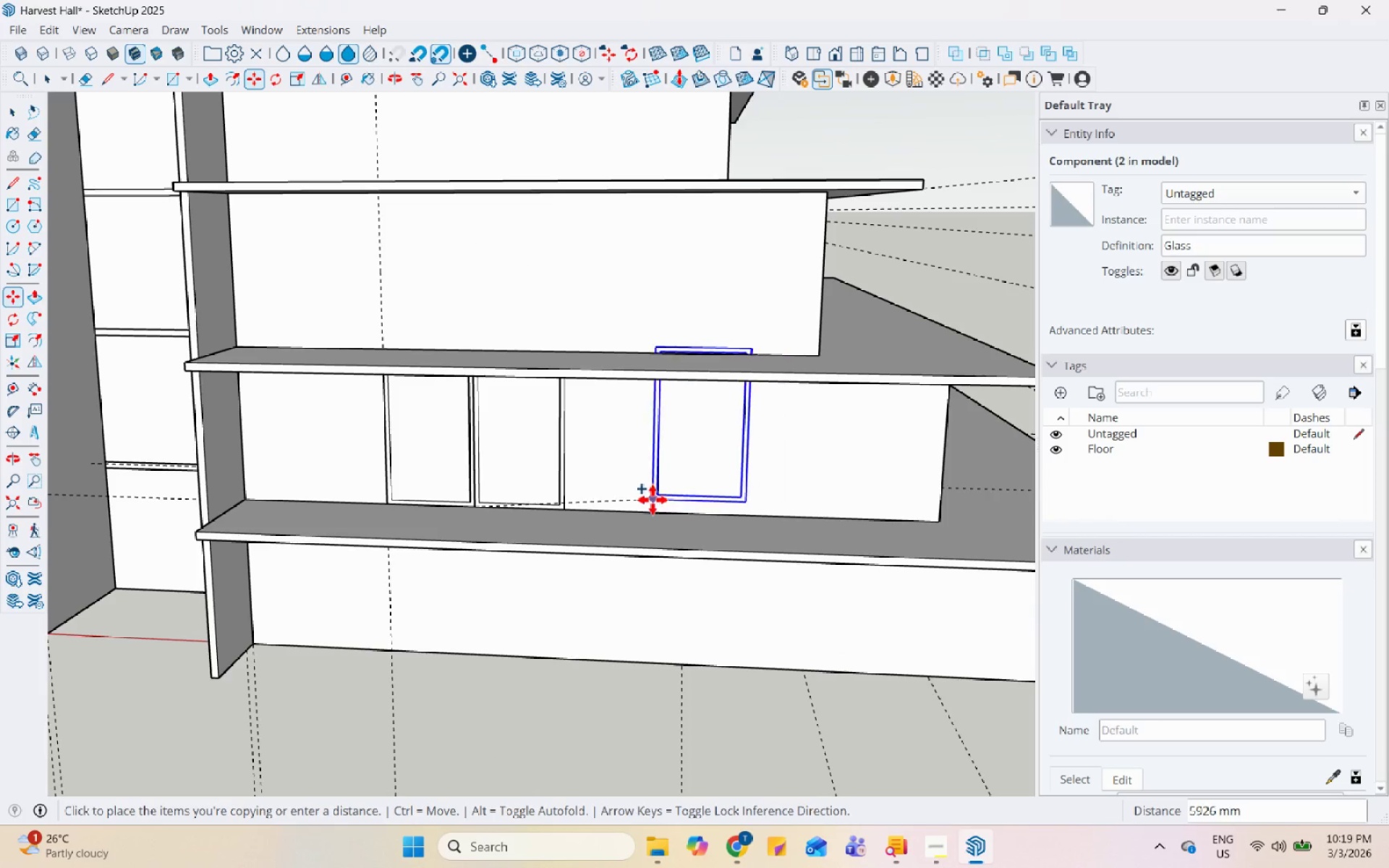 
scroll: coordinate [602, 506], scroll_direction: up, amount: 6.0
 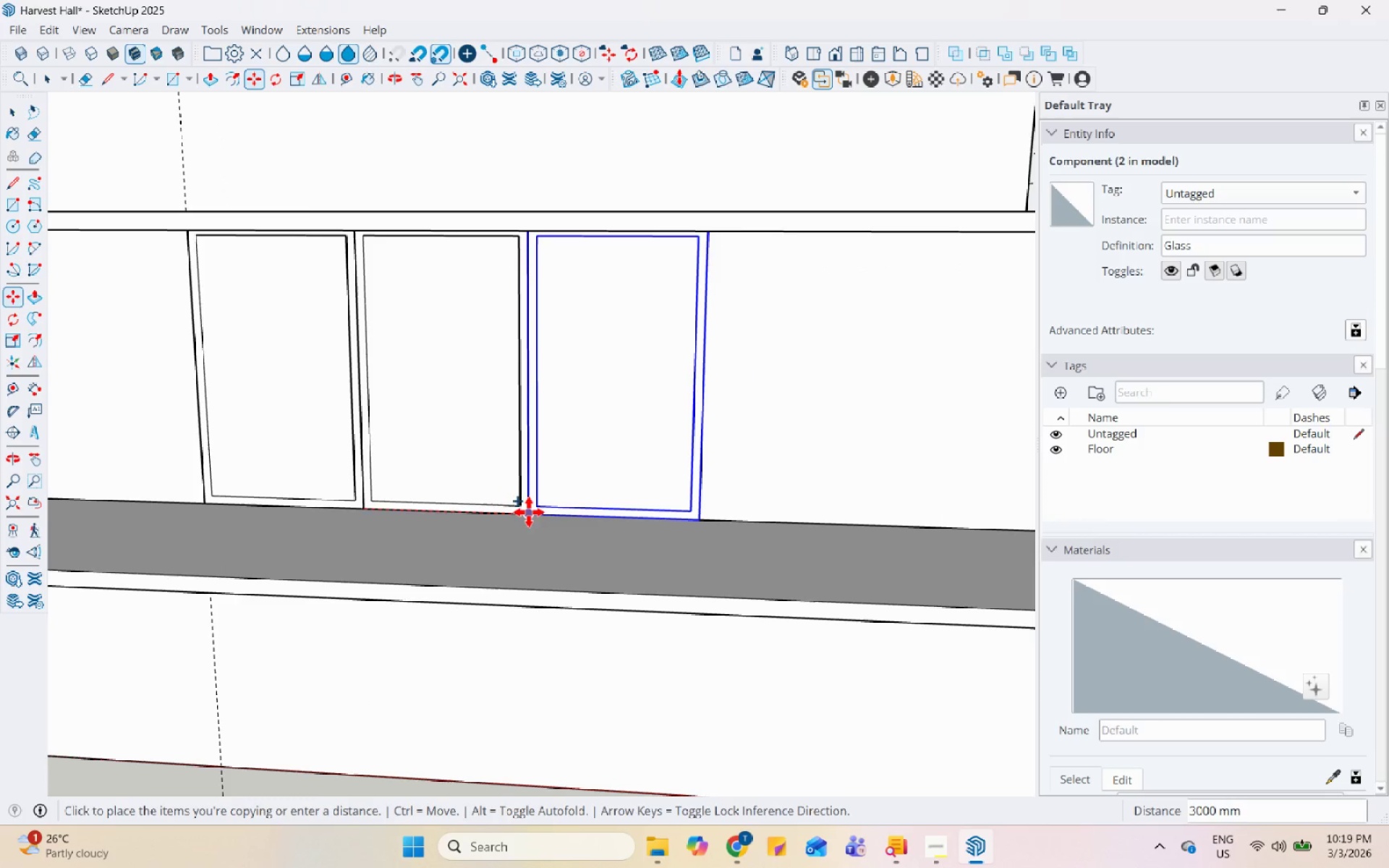 
left_click_drag(start_coordinate=[524, 511], to_coordinate=[521, 511])
 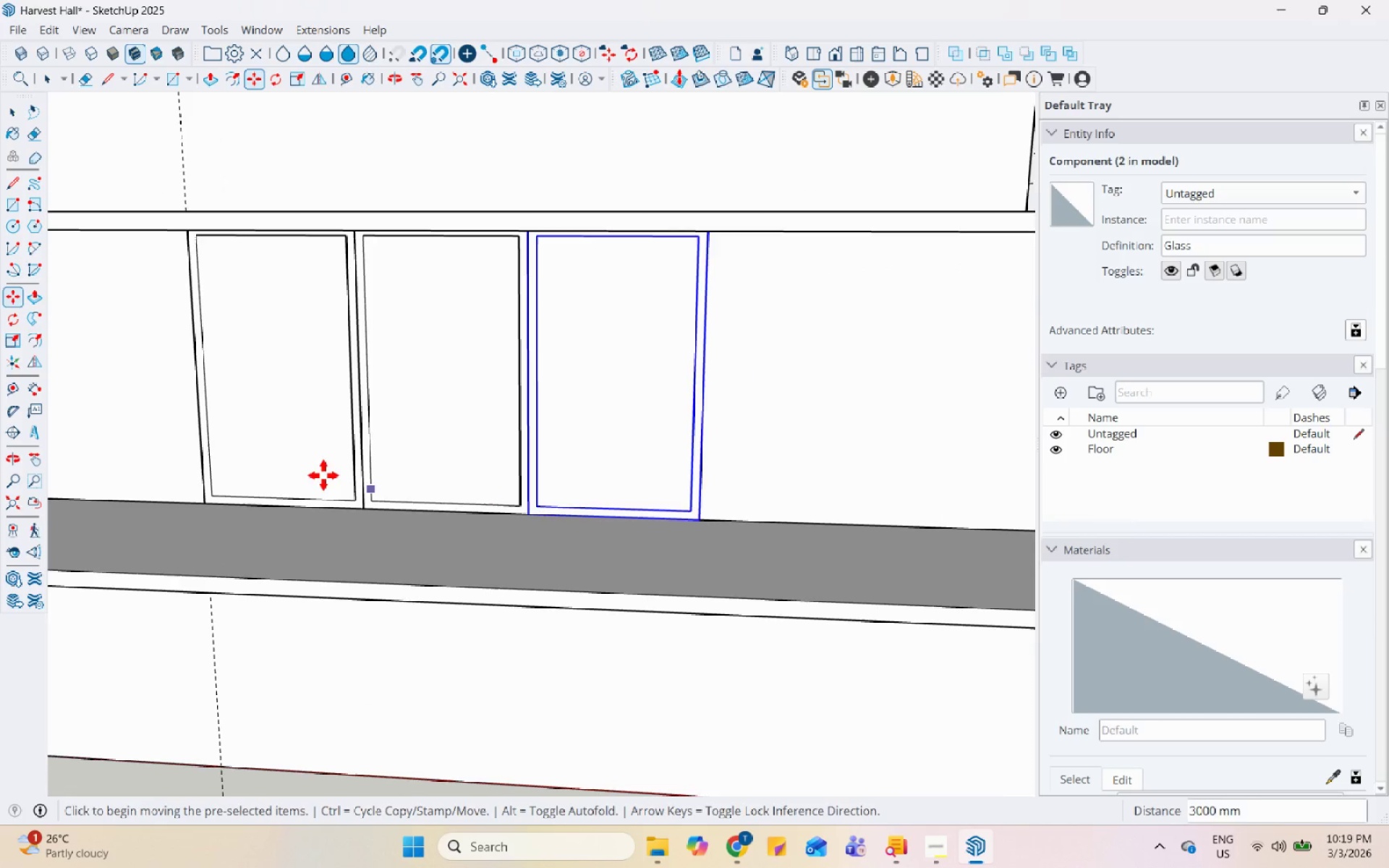 
scroll: coordinate [364, 423], scroll_direction: down, amount: 13.0
 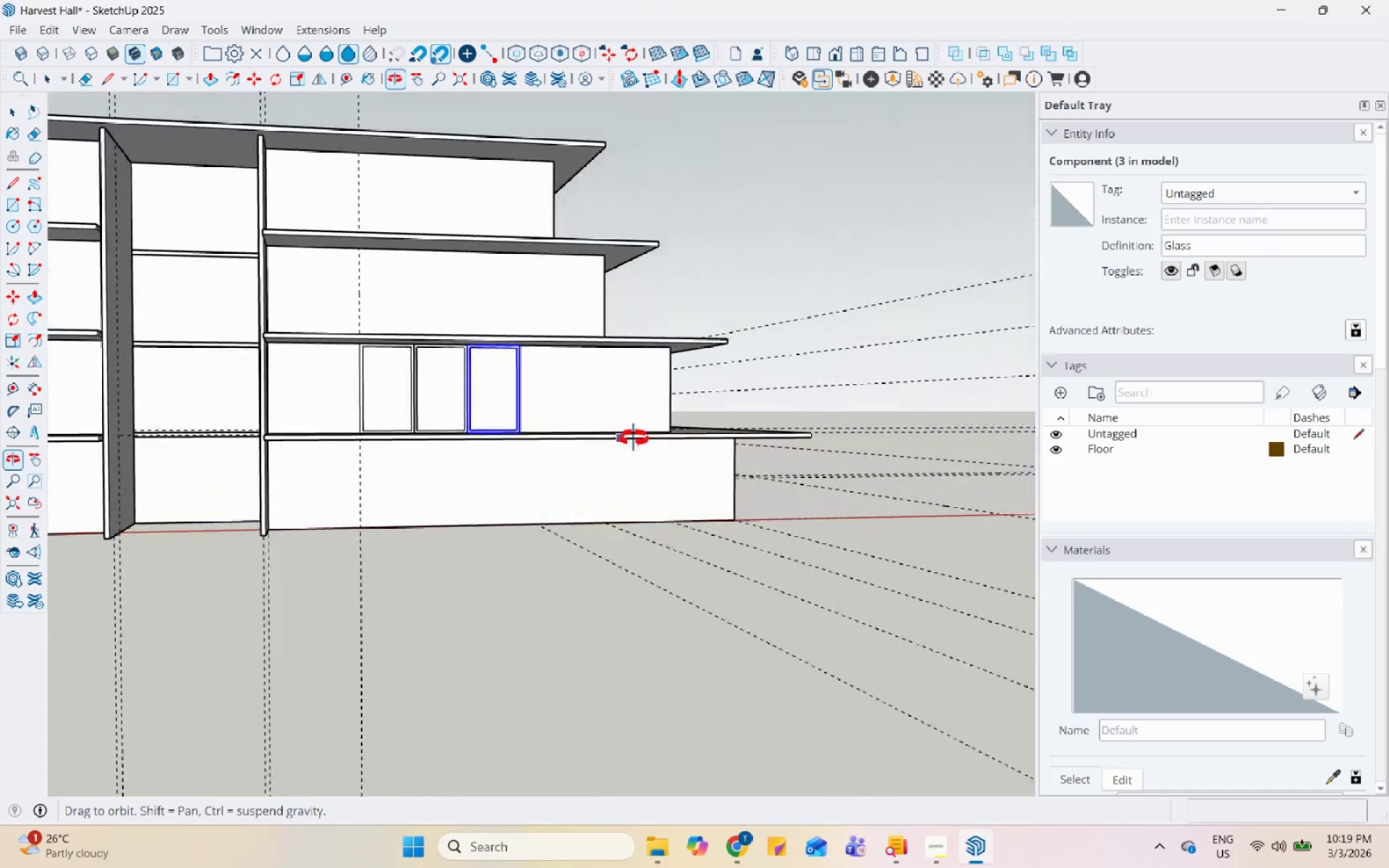 
scroll: coordinate [311, 506], scroll_direction: up, amount: 20.0
 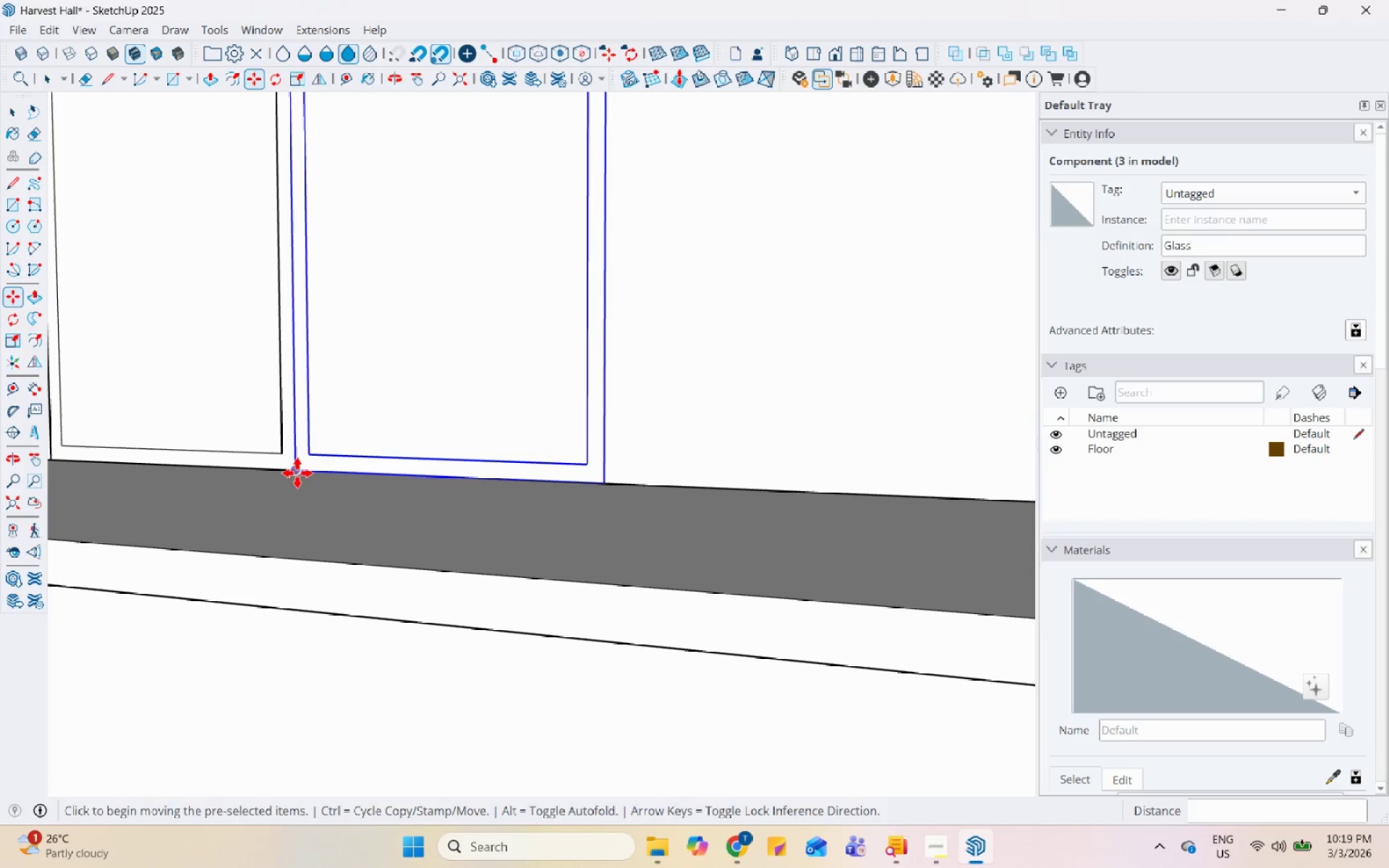 
key(Control+ControlLeft)
 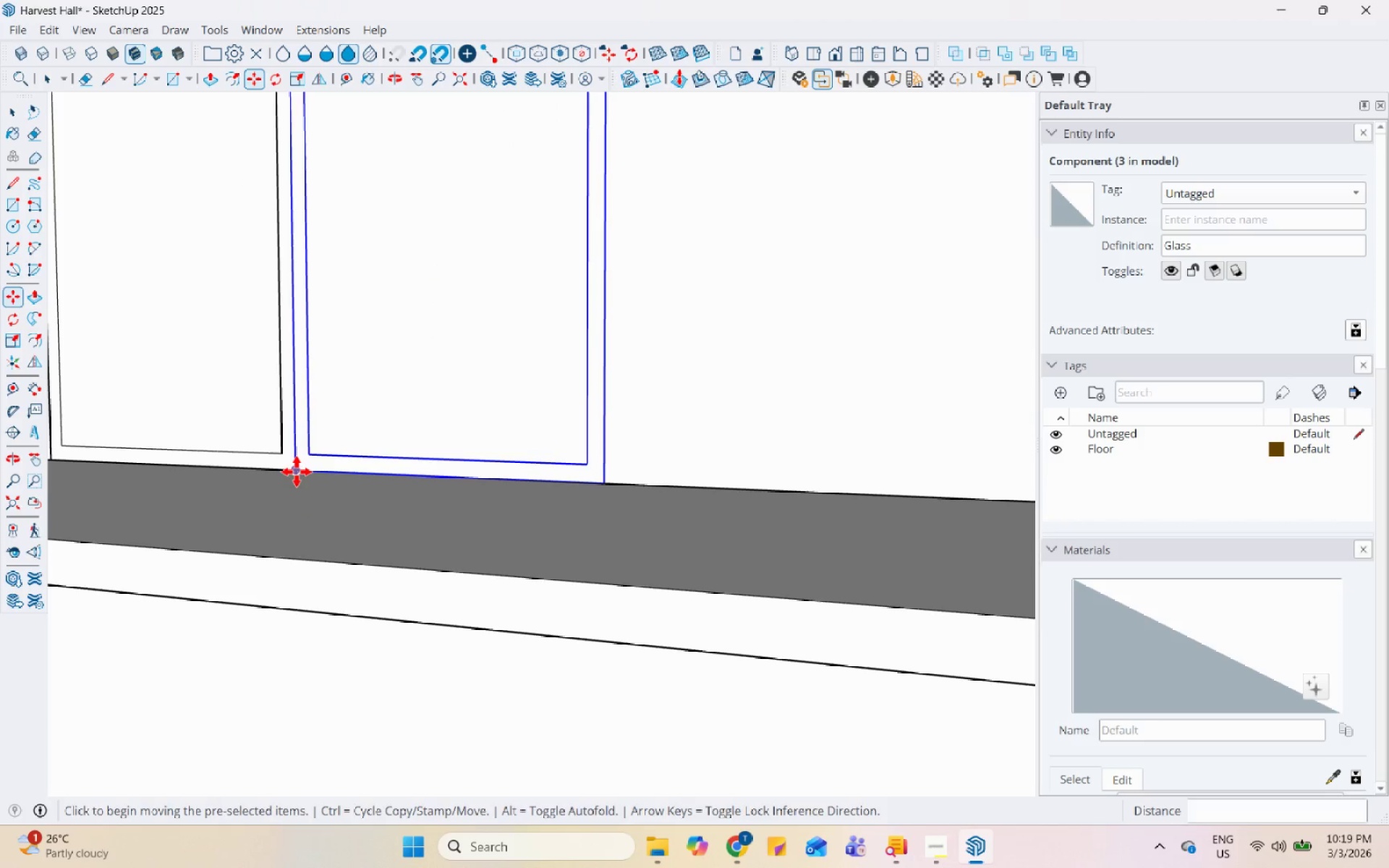 
left_click([297, 472])
 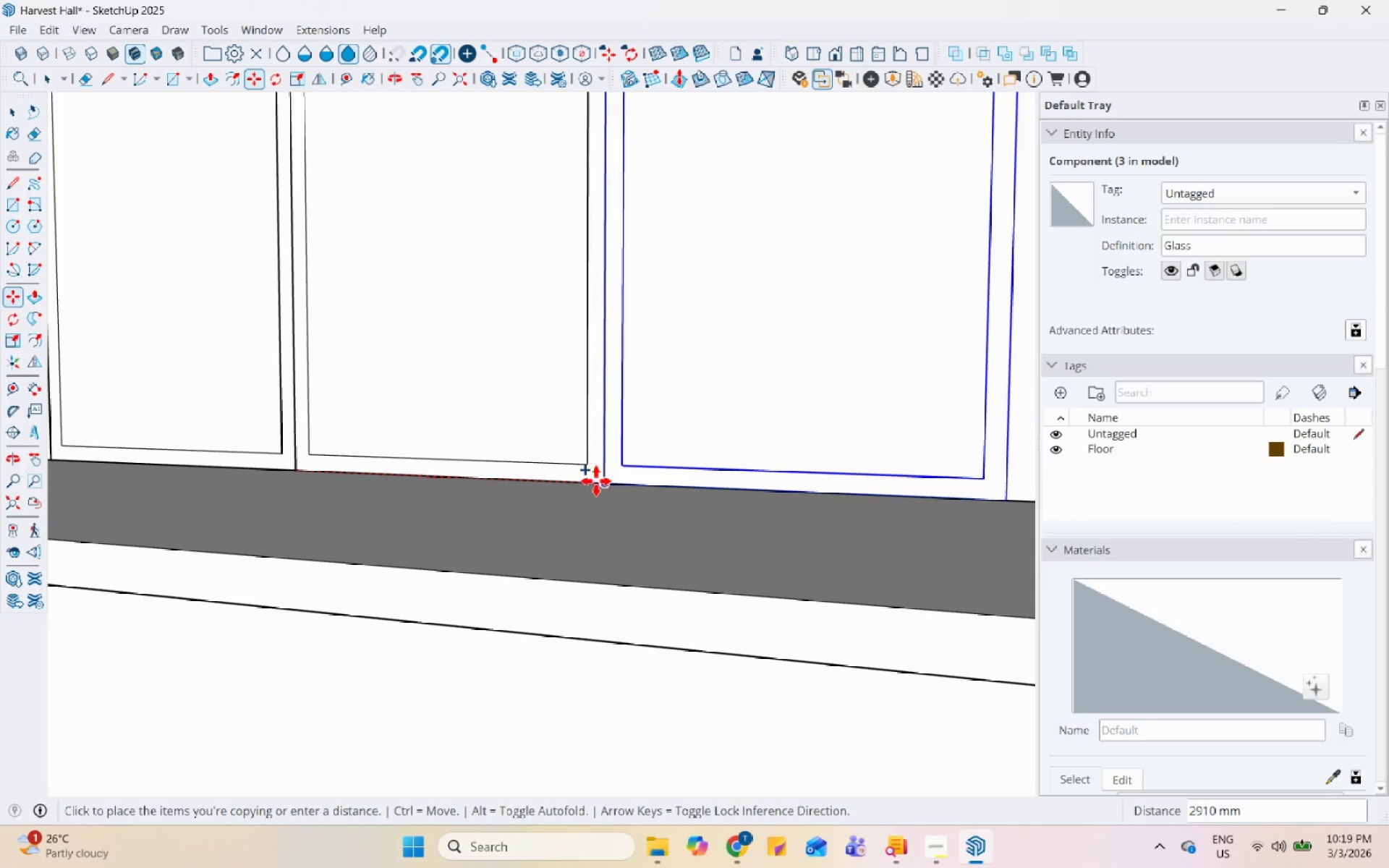 
left_click([608, 480])
 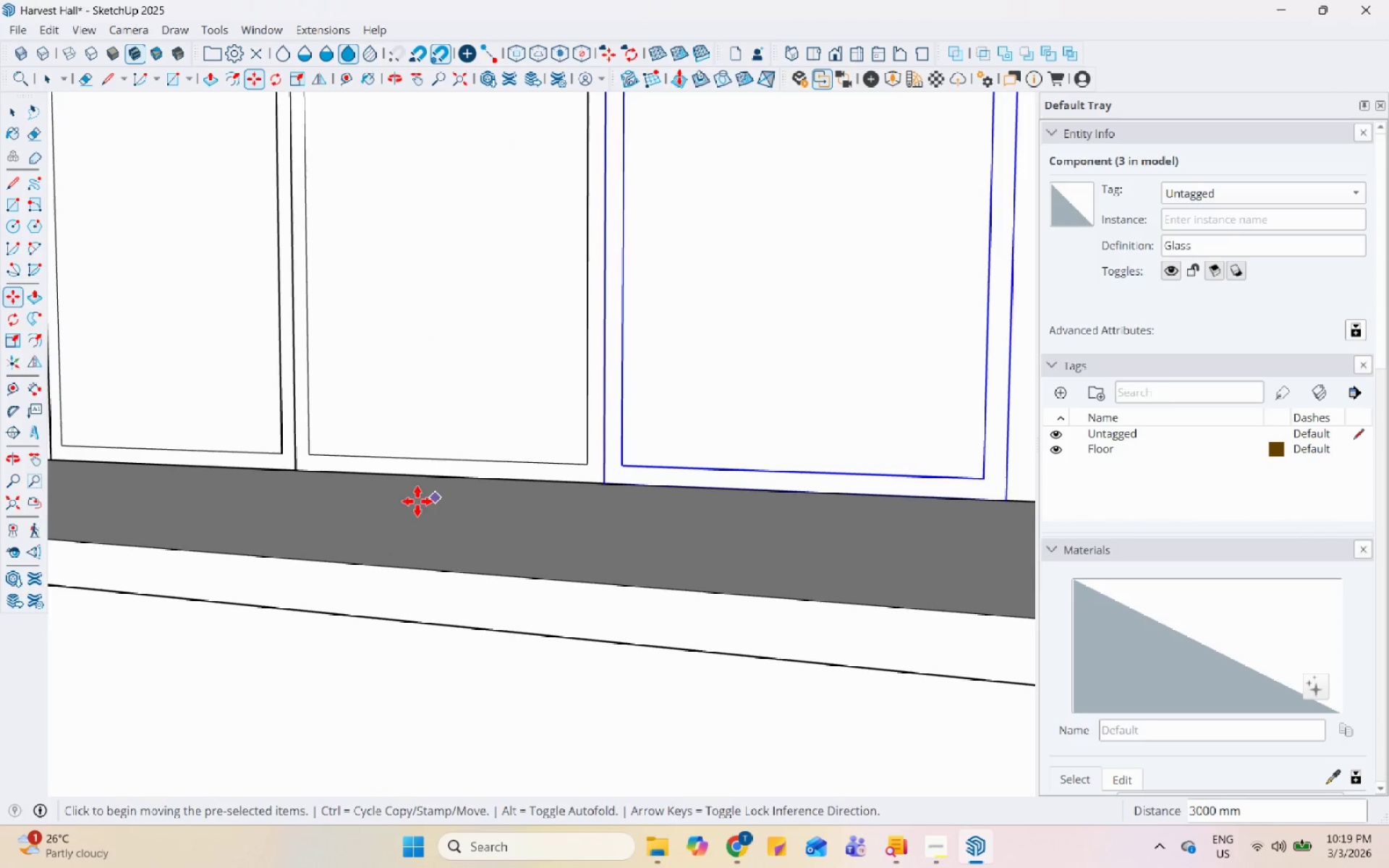 
scroll: coordinate [451, 511], scroll_direction: down, amount: 20.0
 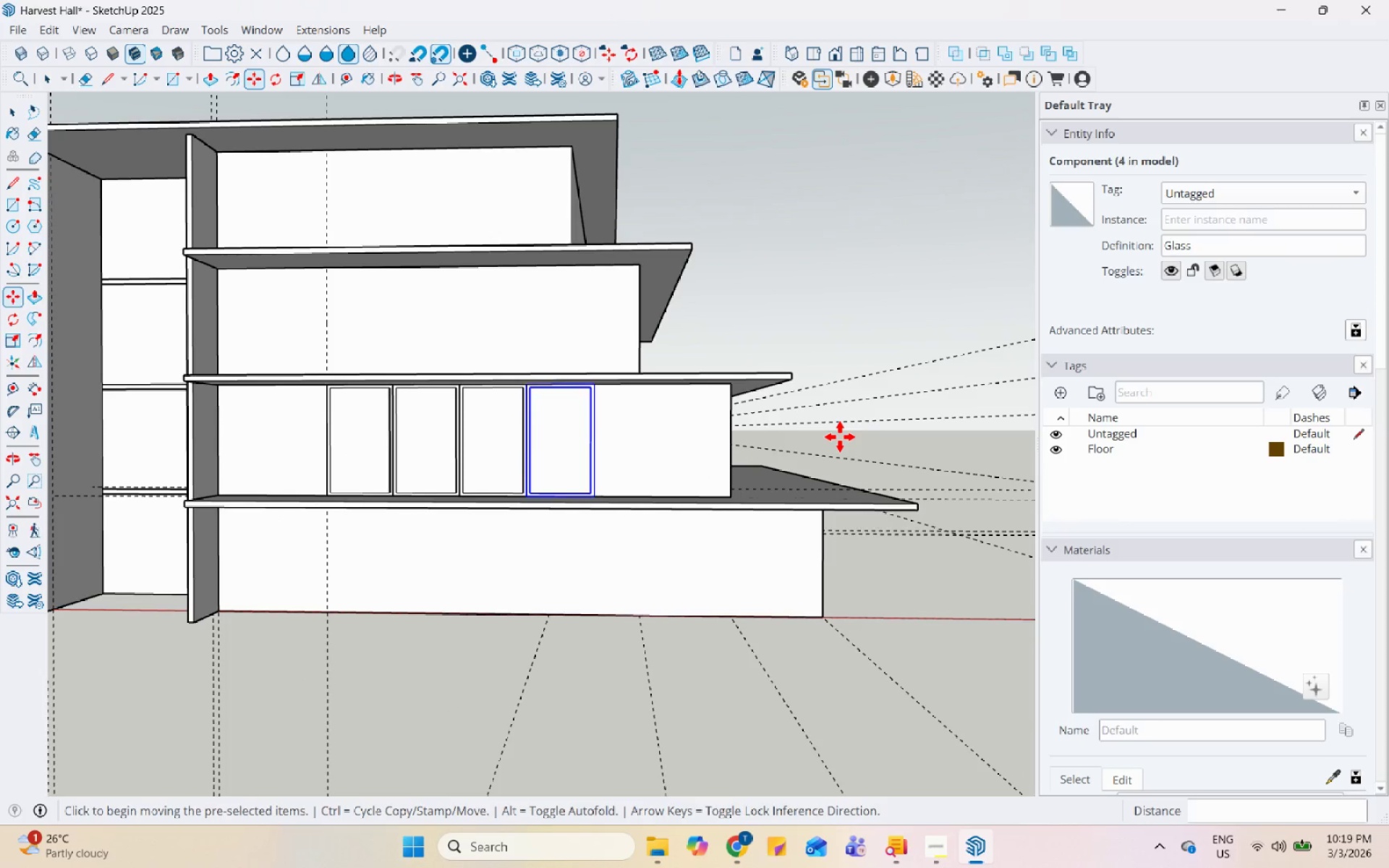 
key(NumpadMultiply)
 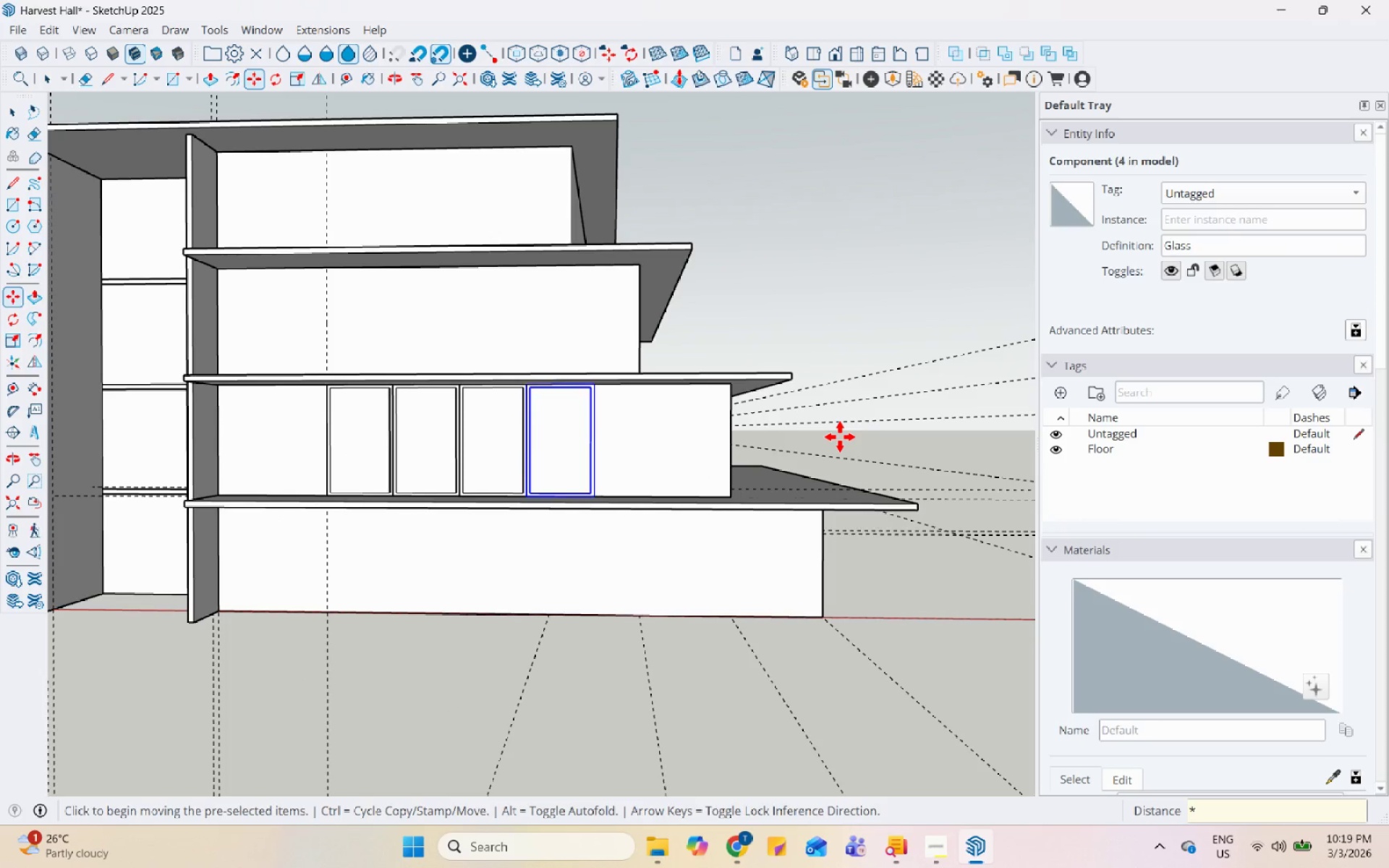 
key(Numpad3)
 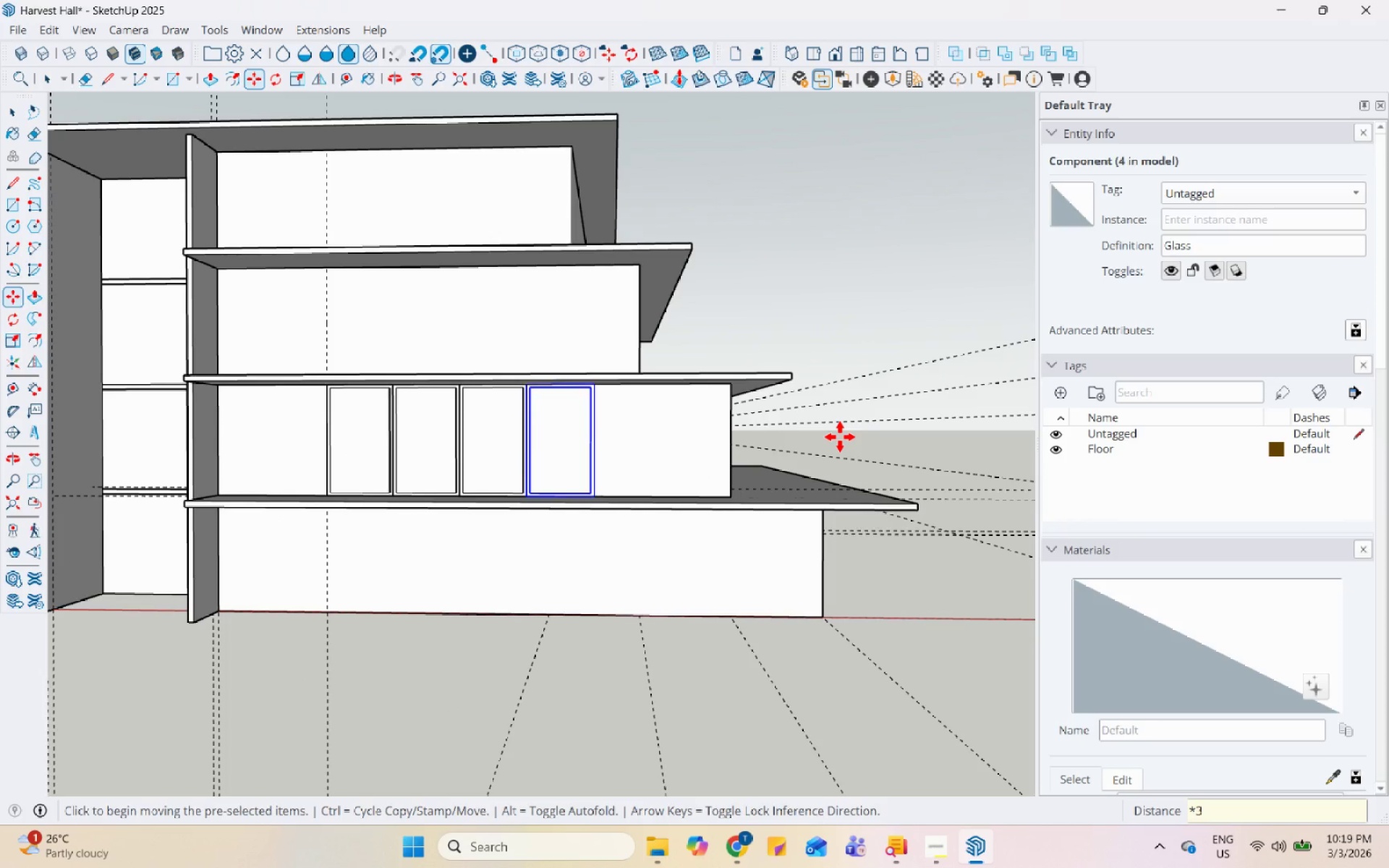 
key(Enter)
 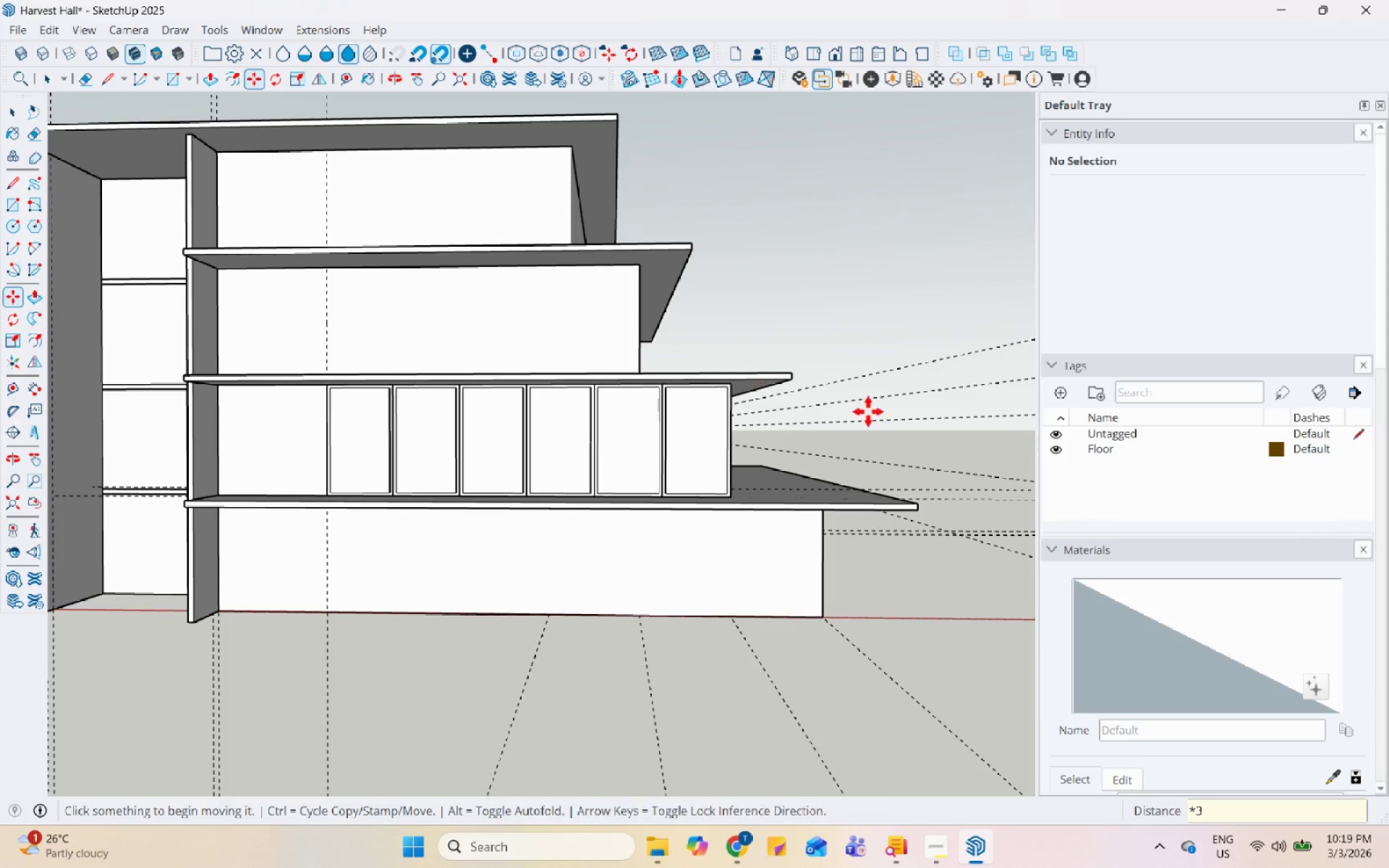 
key(Space)
 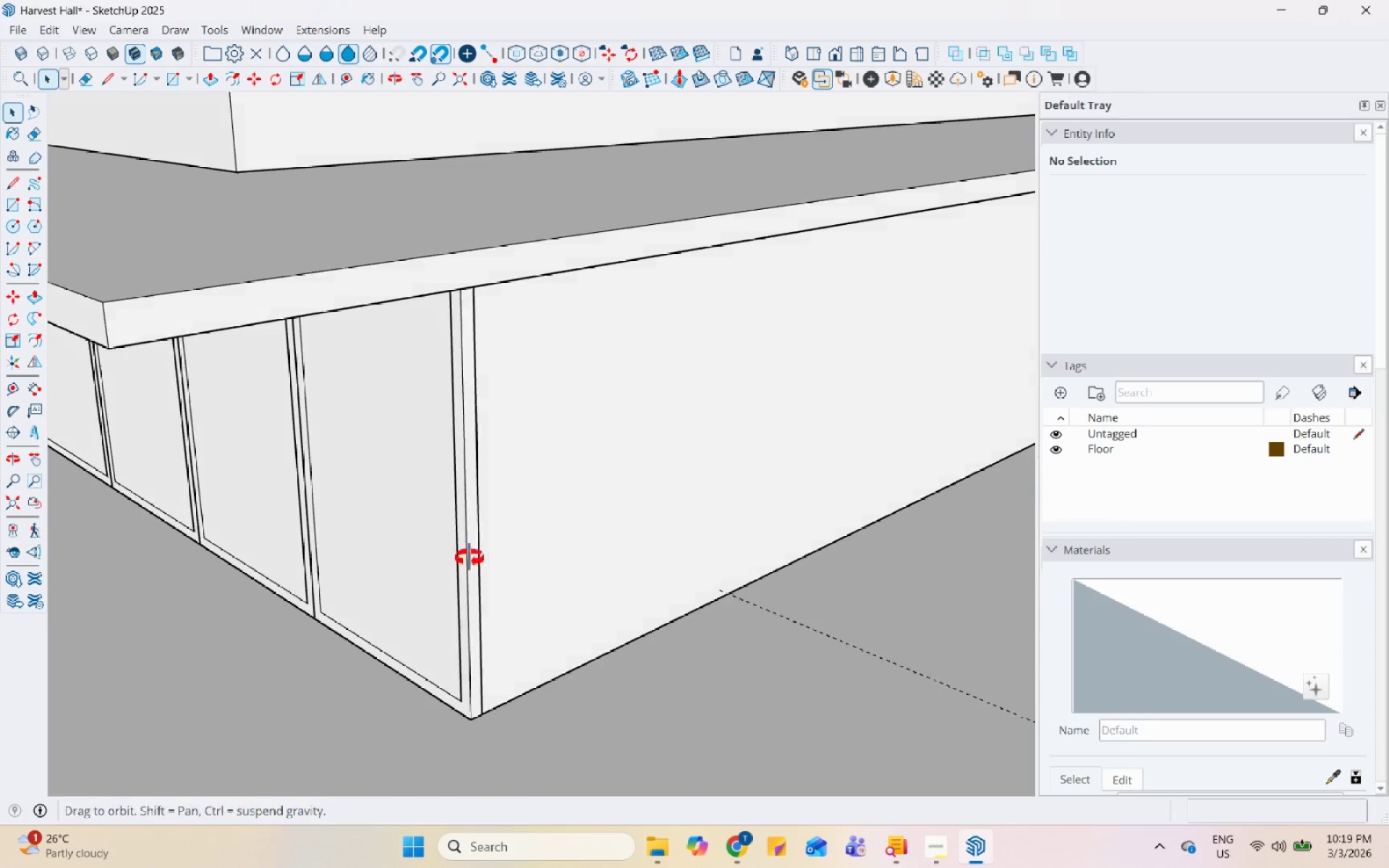 
scroll: coordinate [481, 576], scroll_direction: up, amount: 14.0
 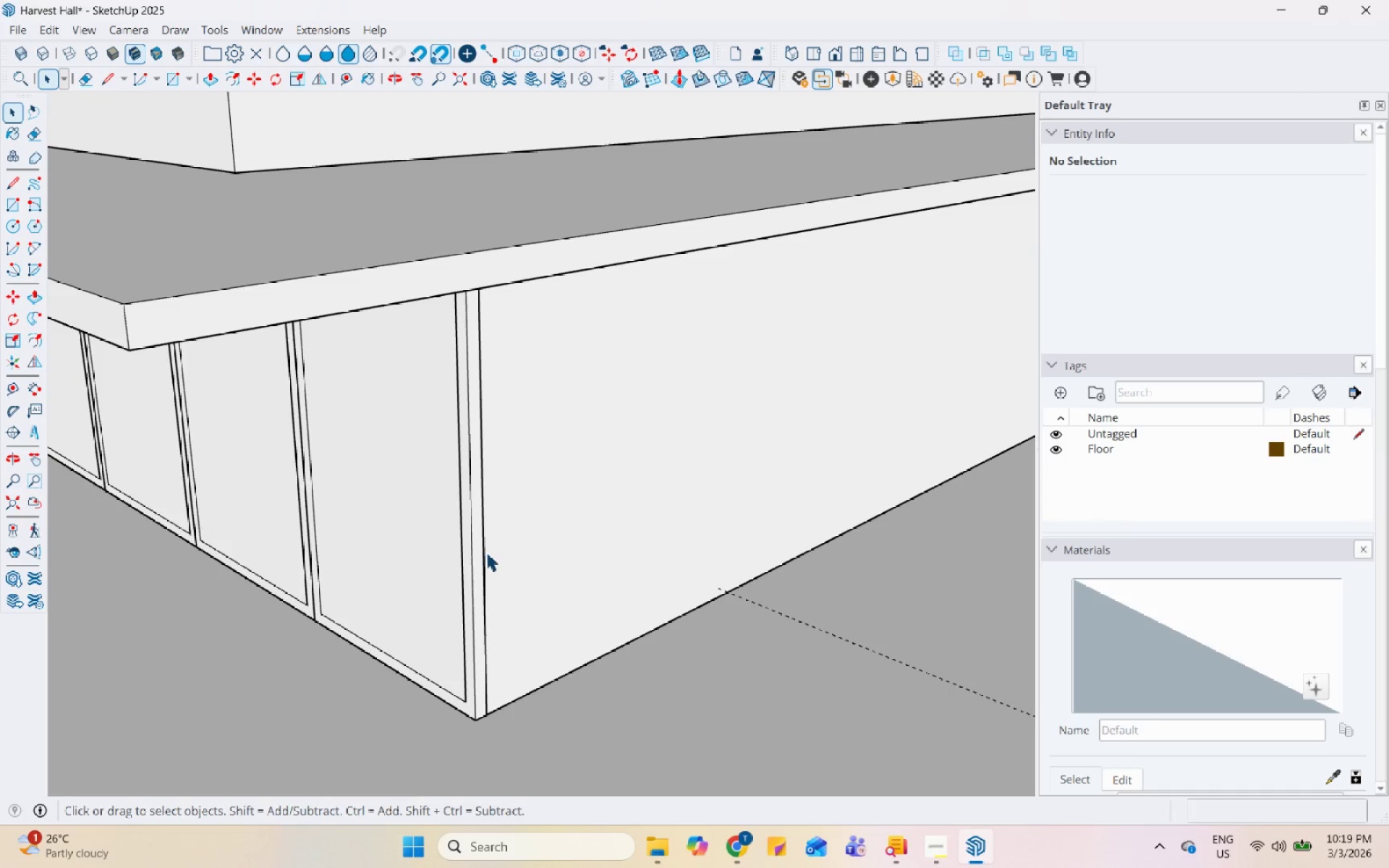 
scroll: coordinate [677, 520], scroll_direction: down, amount: 7.0
 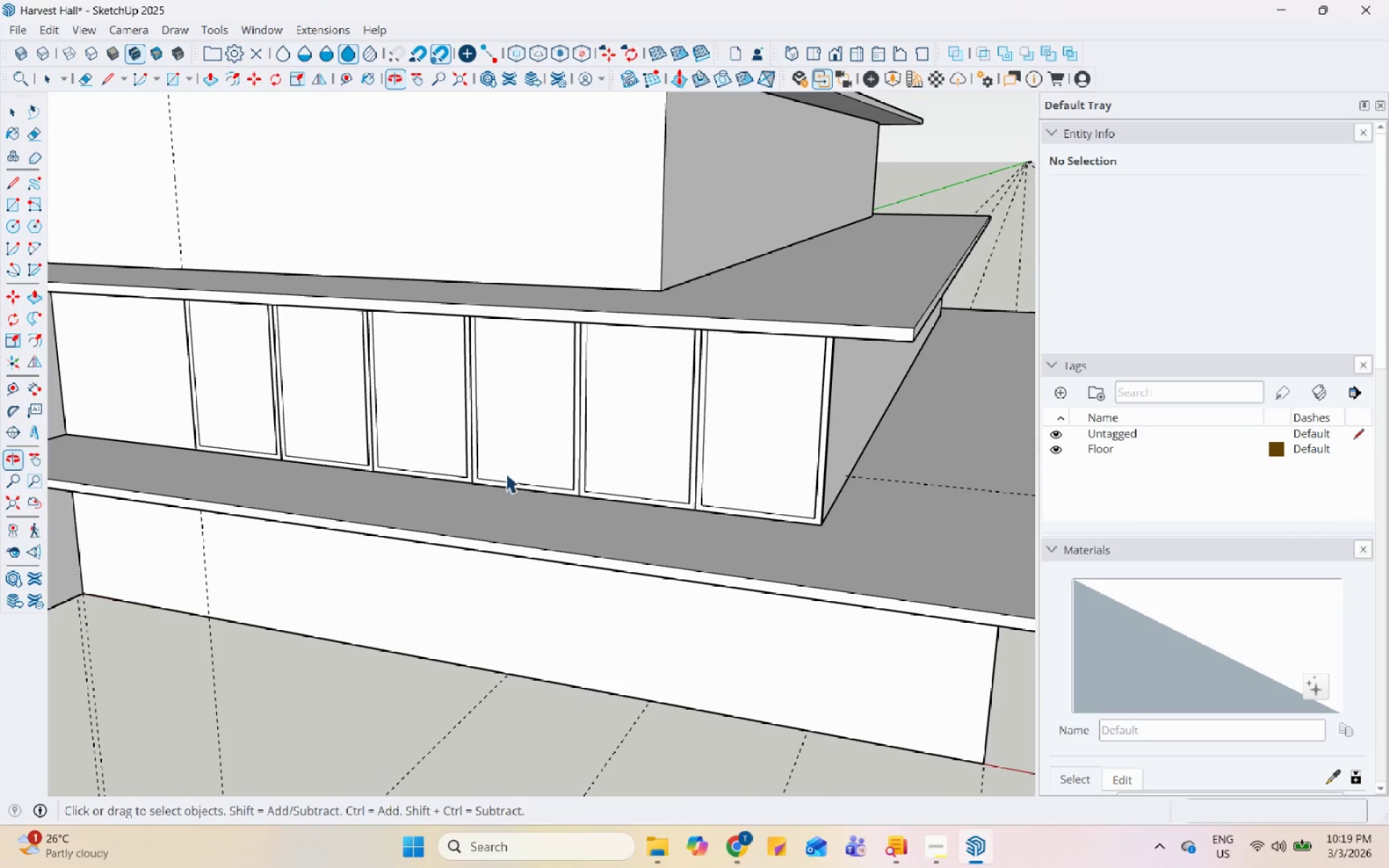 
left_click([238, 417])
 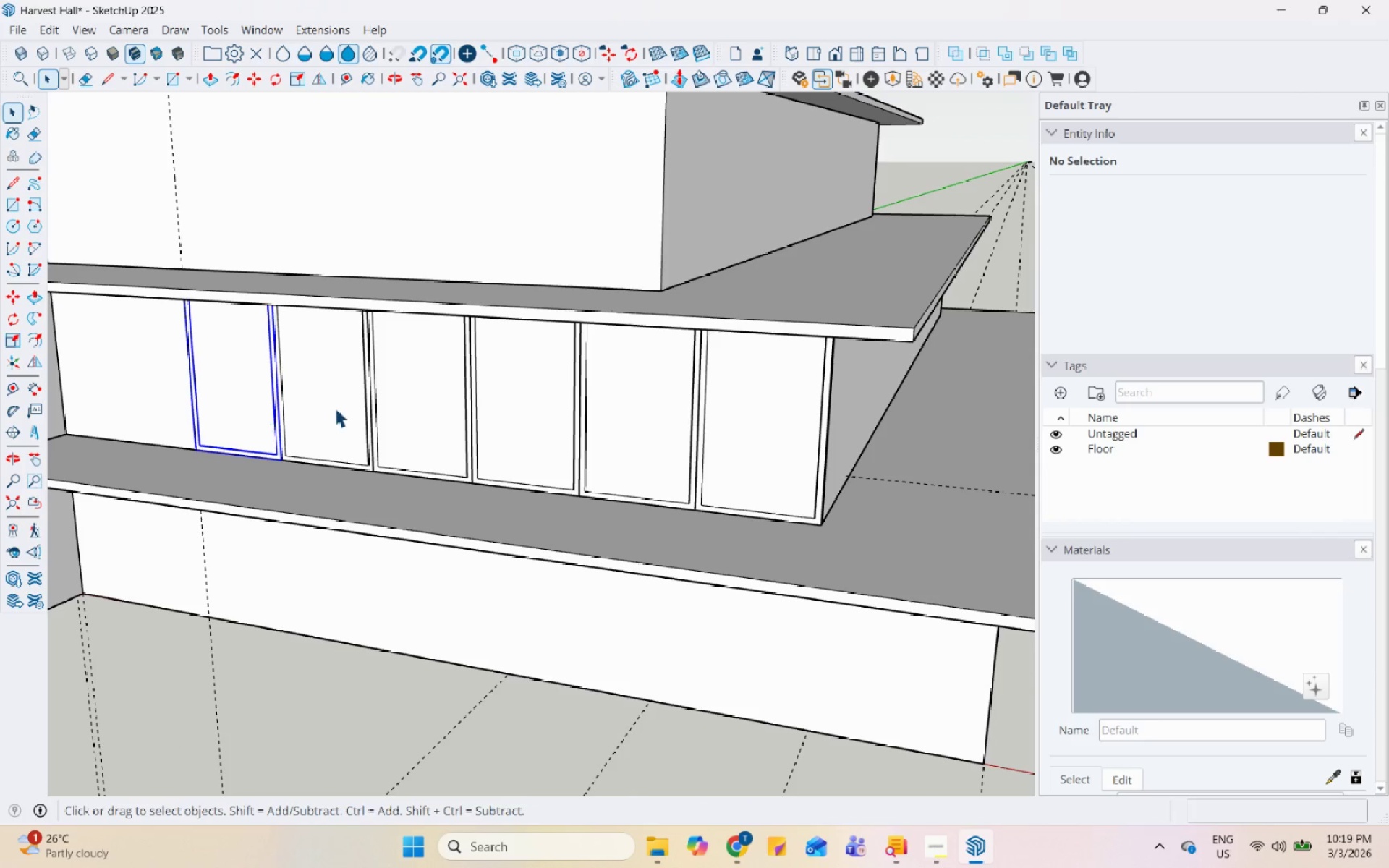 
hold_key(key=ControlLeft, duration=1.52)
left_click([336, 407])
 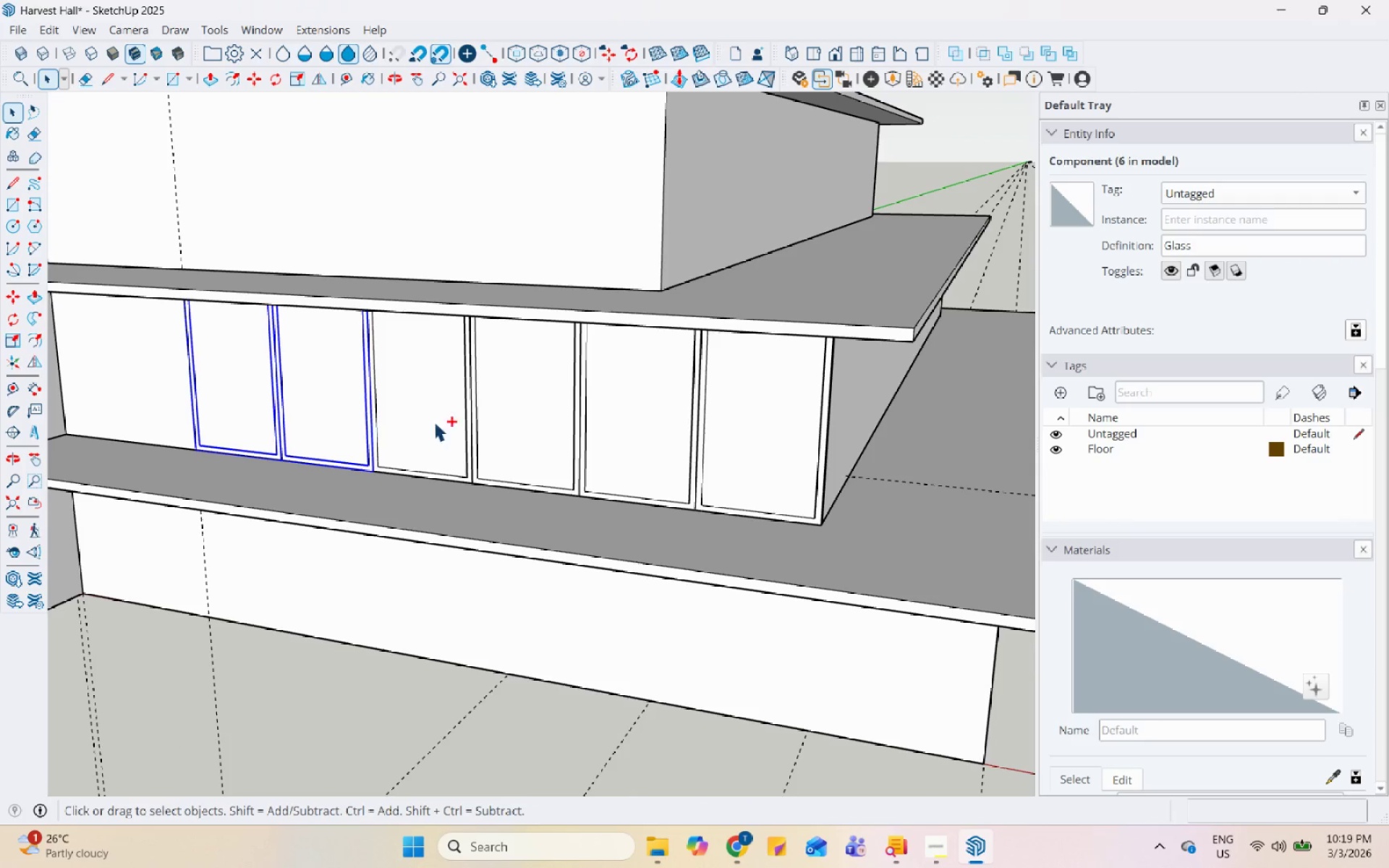 
double_click([445, 423])
 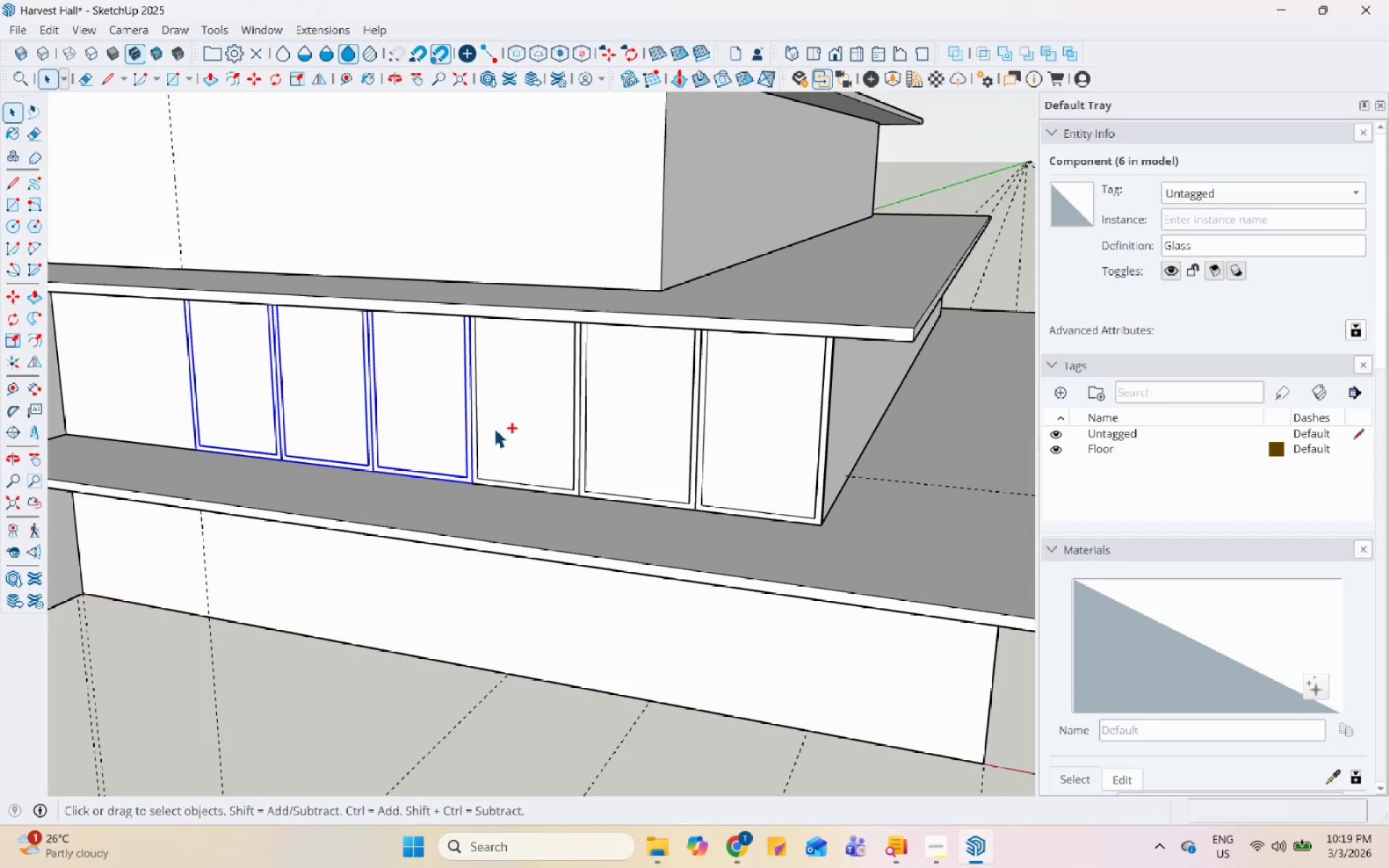 
triple_click([562, 438])
 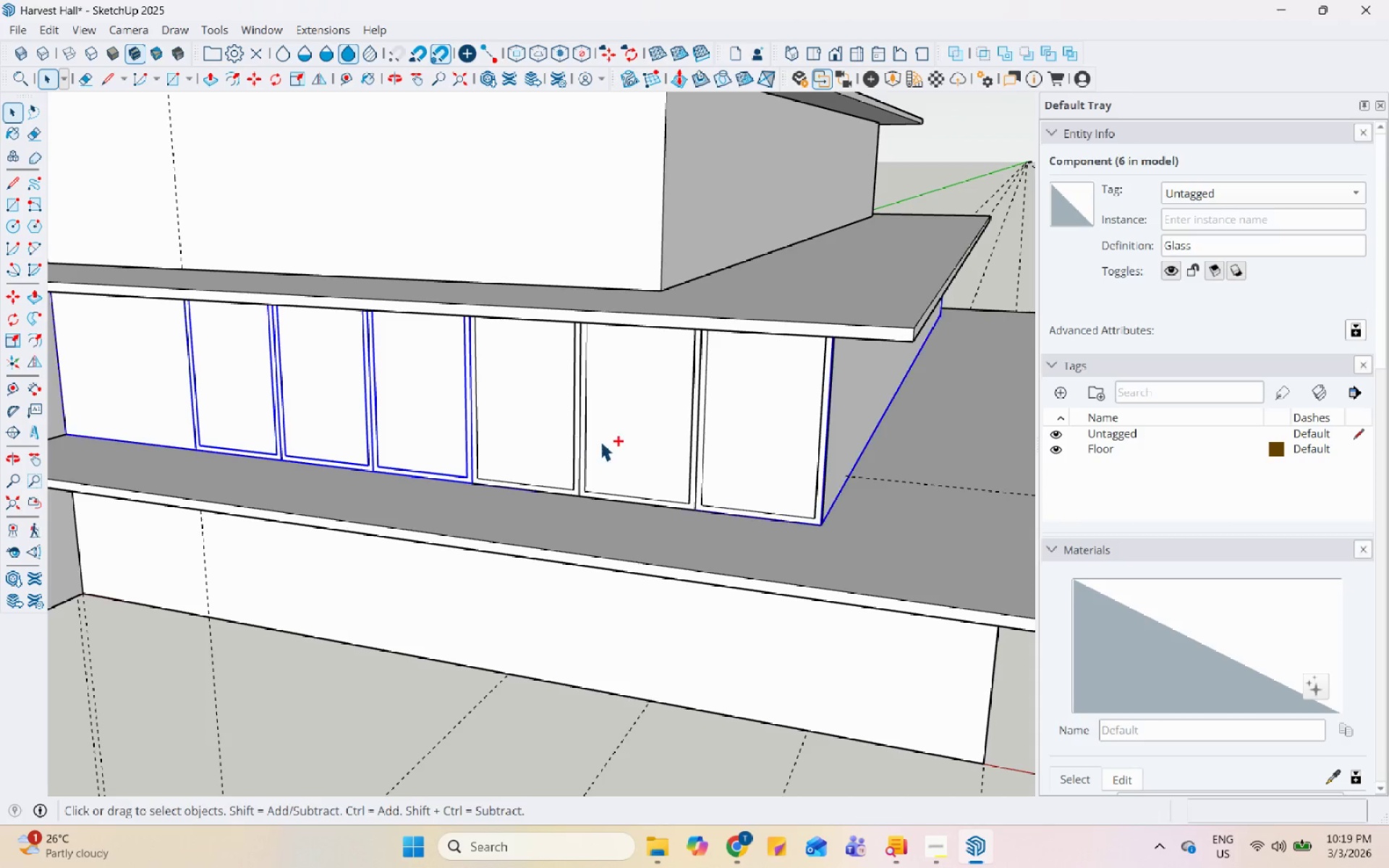 
triple_click([607, 441])
 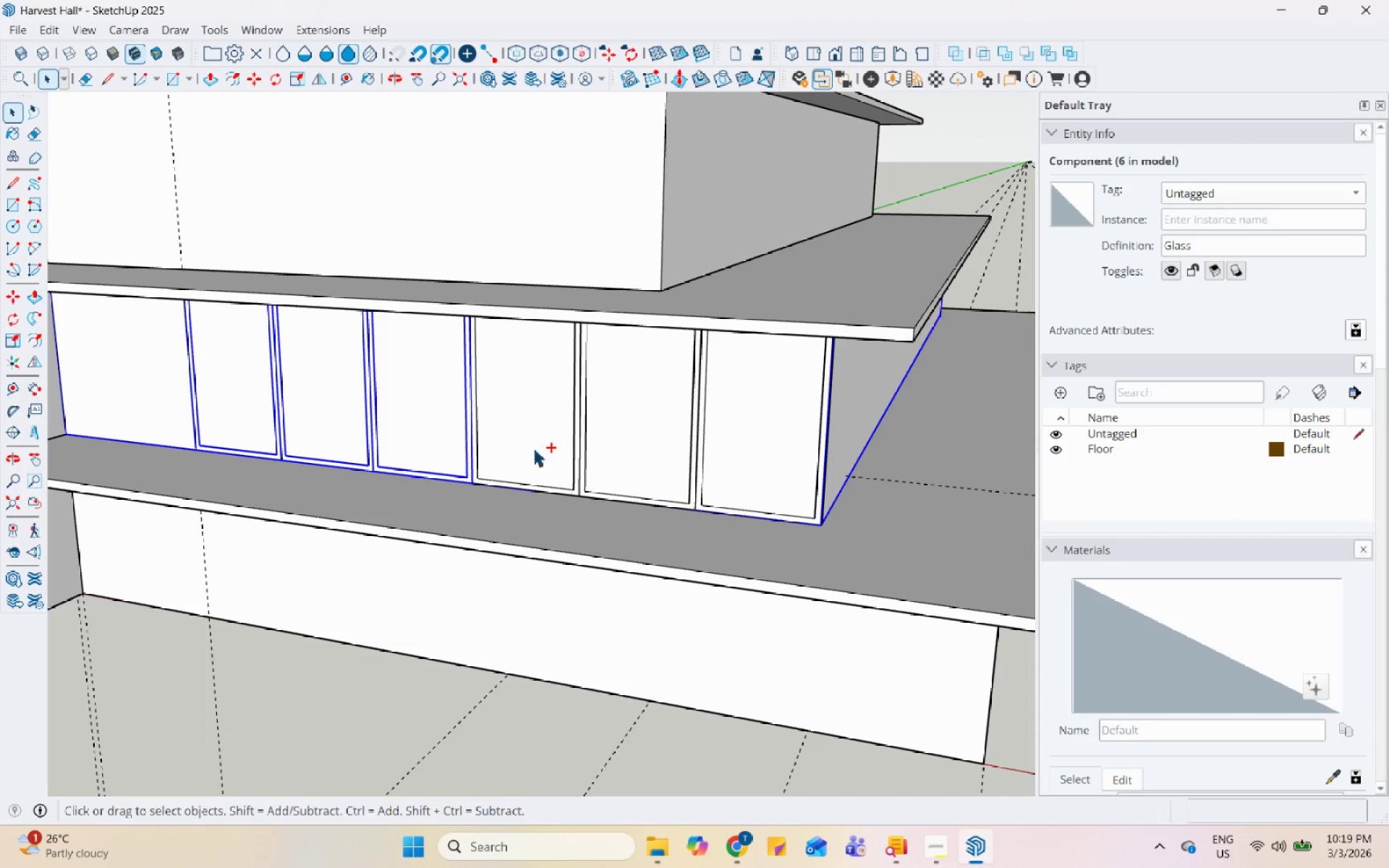 
hold_key(key=ControlLeft, duration=1.03)
triple_click([482, 447])
 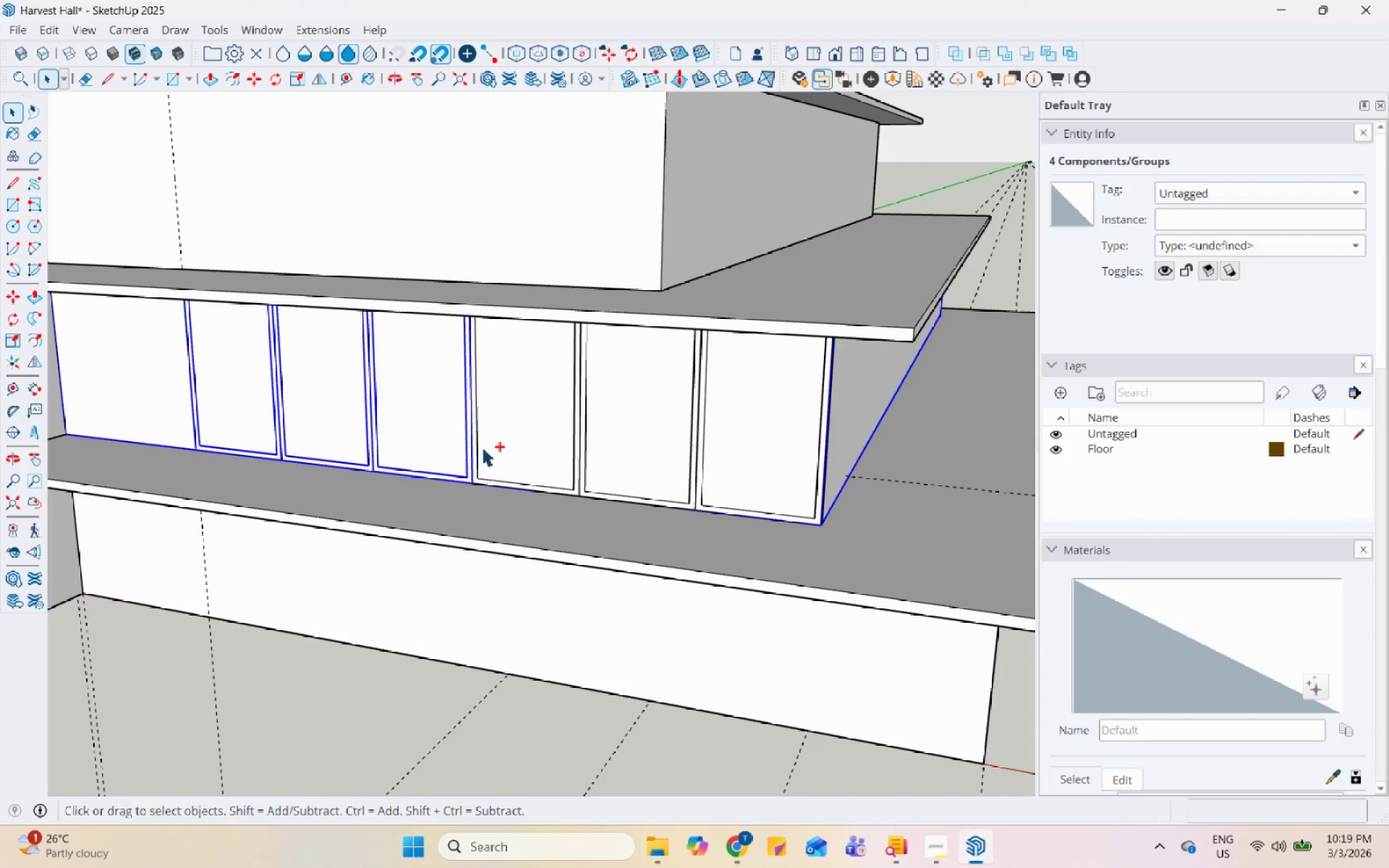 
triple_click([618, 441])
 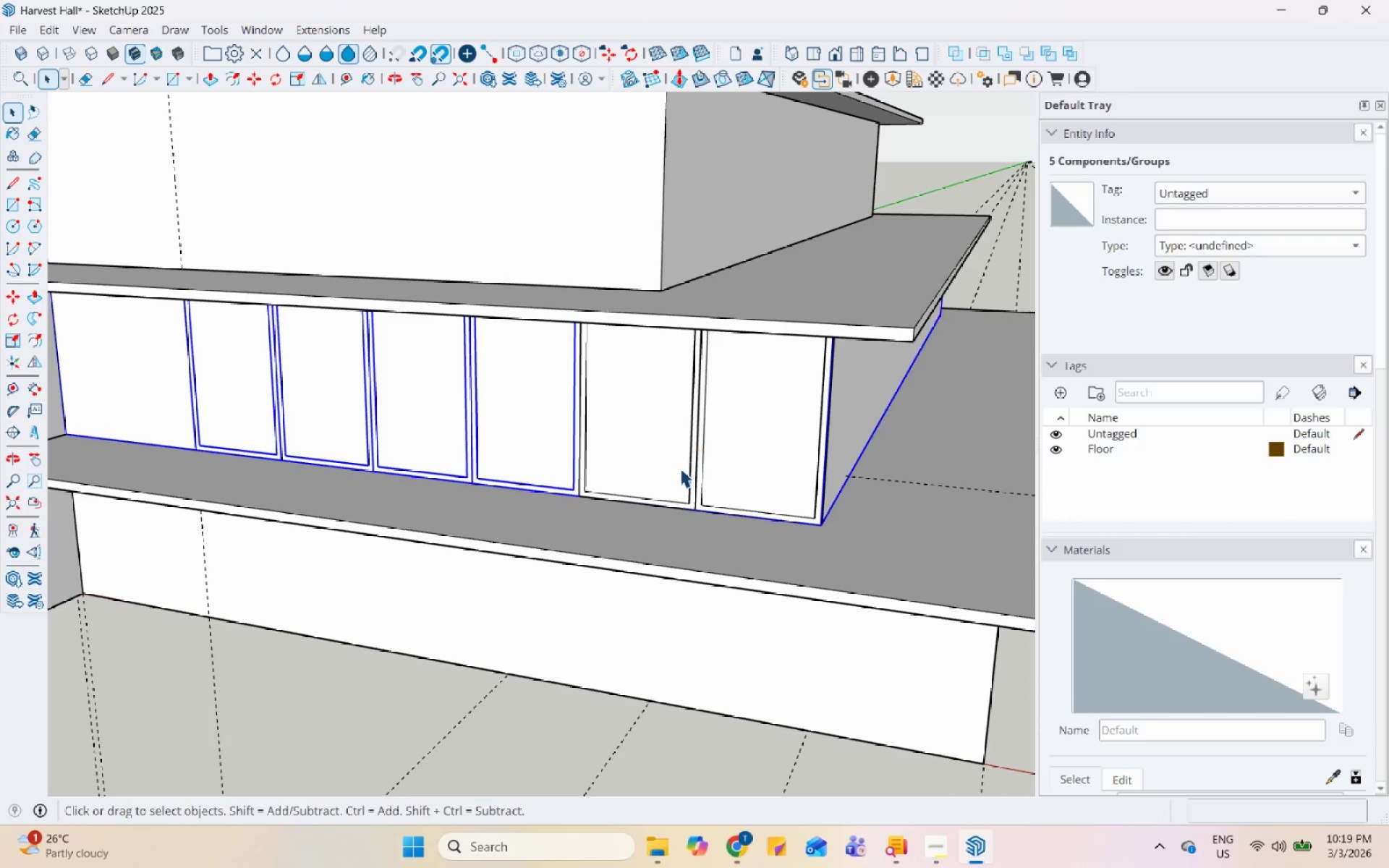 
hold_key(key=ControlLeft, duration=0.55)
left_click([669, 496])
 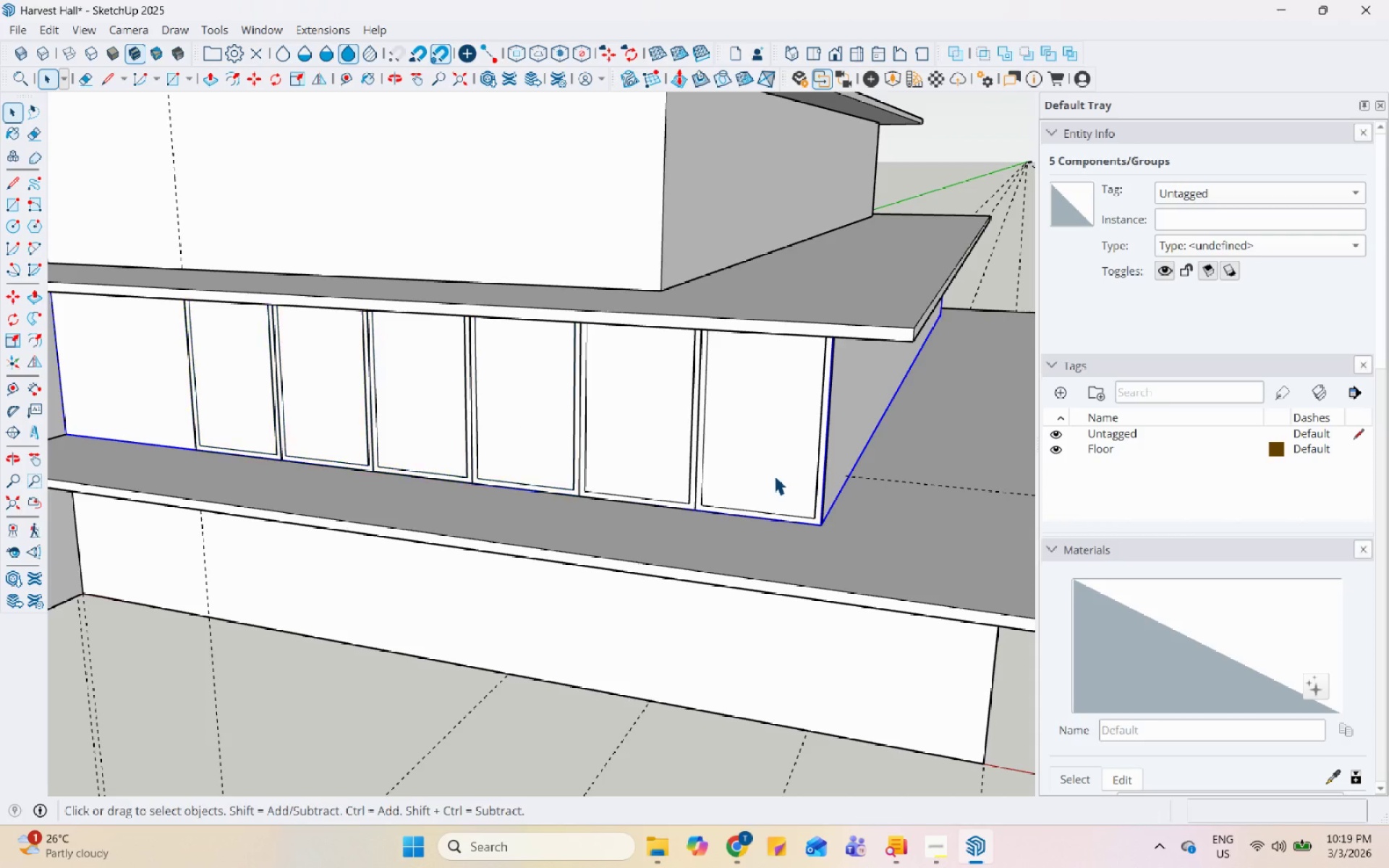 
double_click([663, 472])
 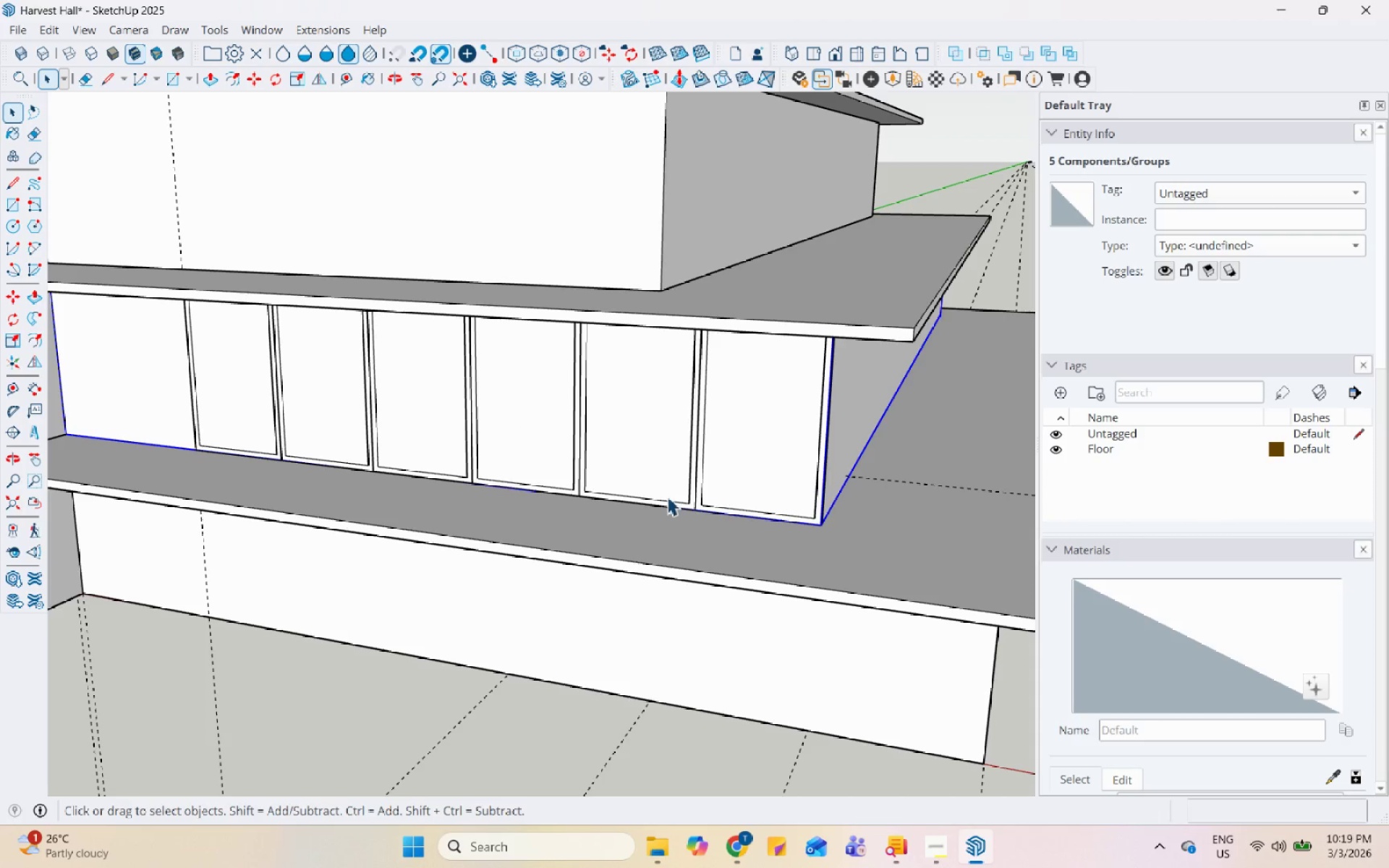 
left_click([675, 501])
 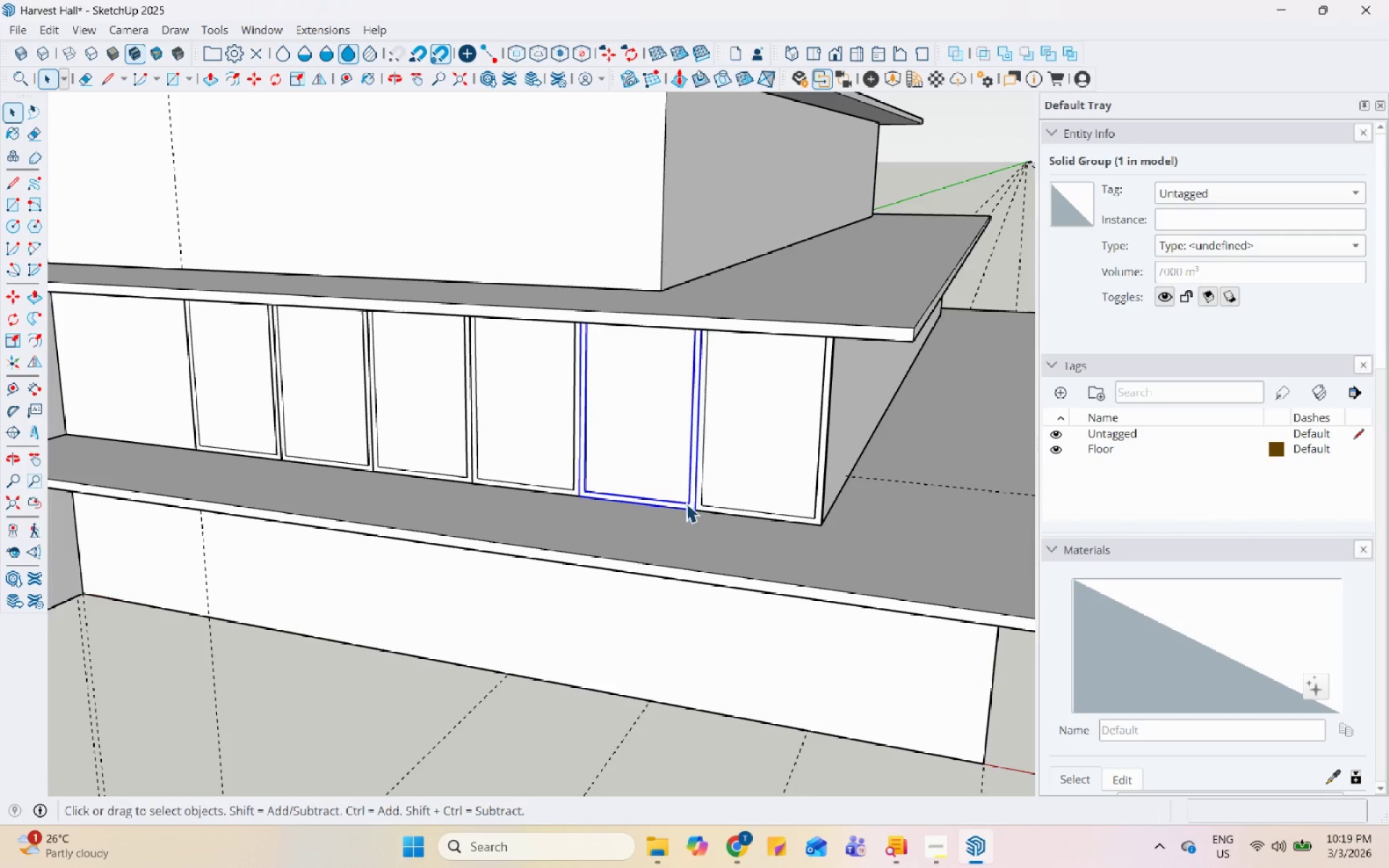 
hold_key(key=ControlLeft, duration=1.26)
left_click([704, 499])
 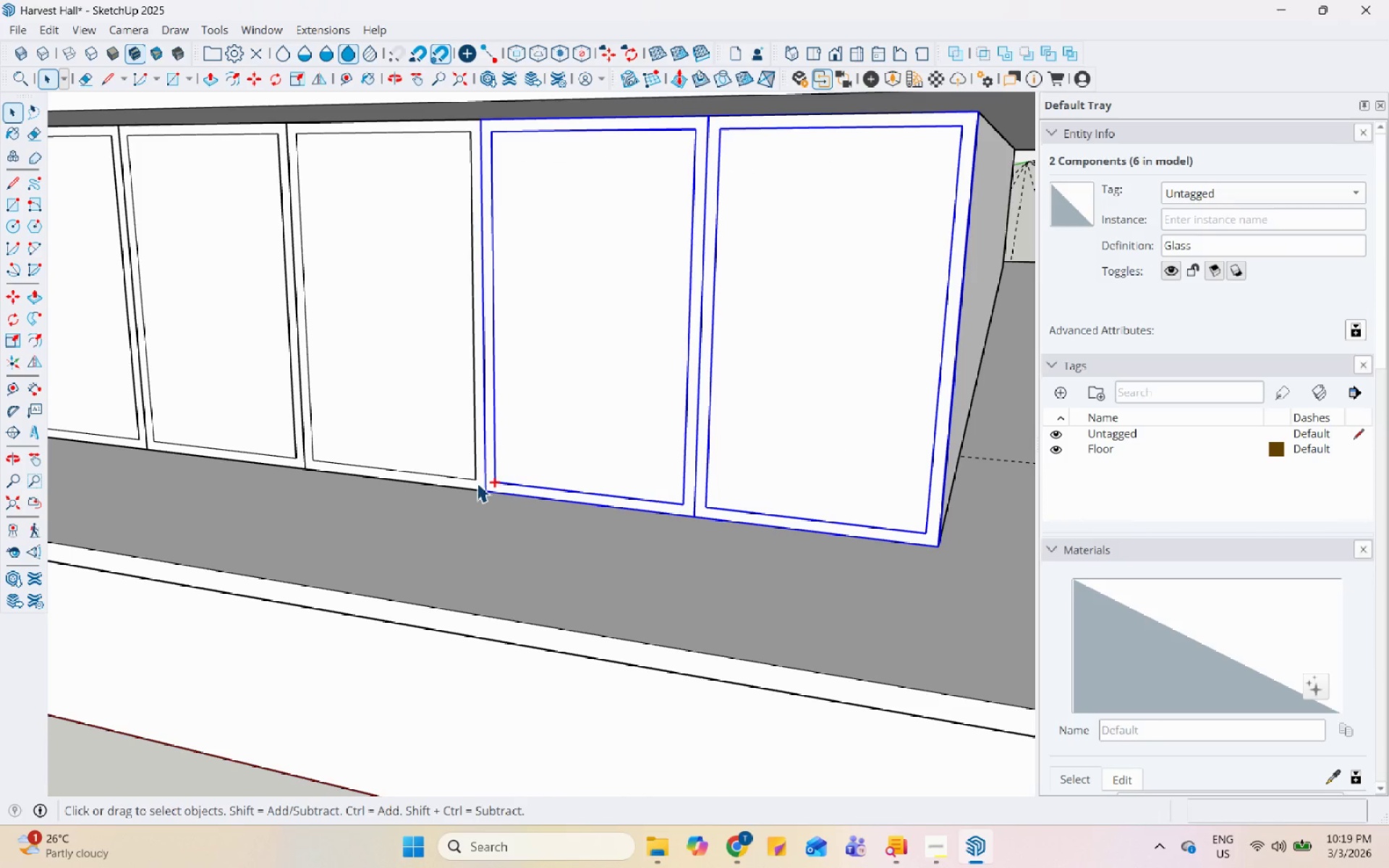 
scroll: coordinate [696, 503], scroll_direction: up, amount: 6.0
 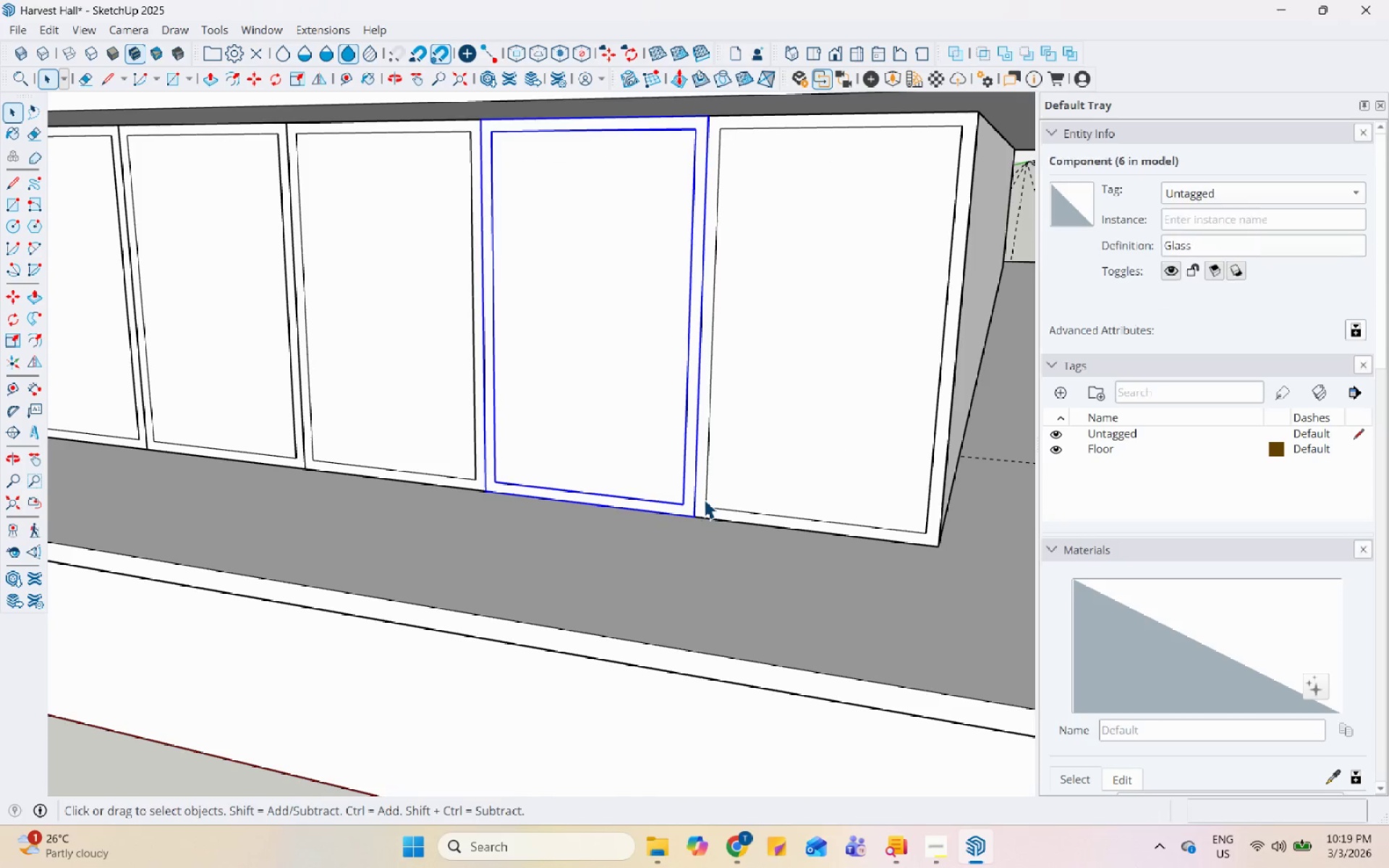 
left_click([477, 482])
 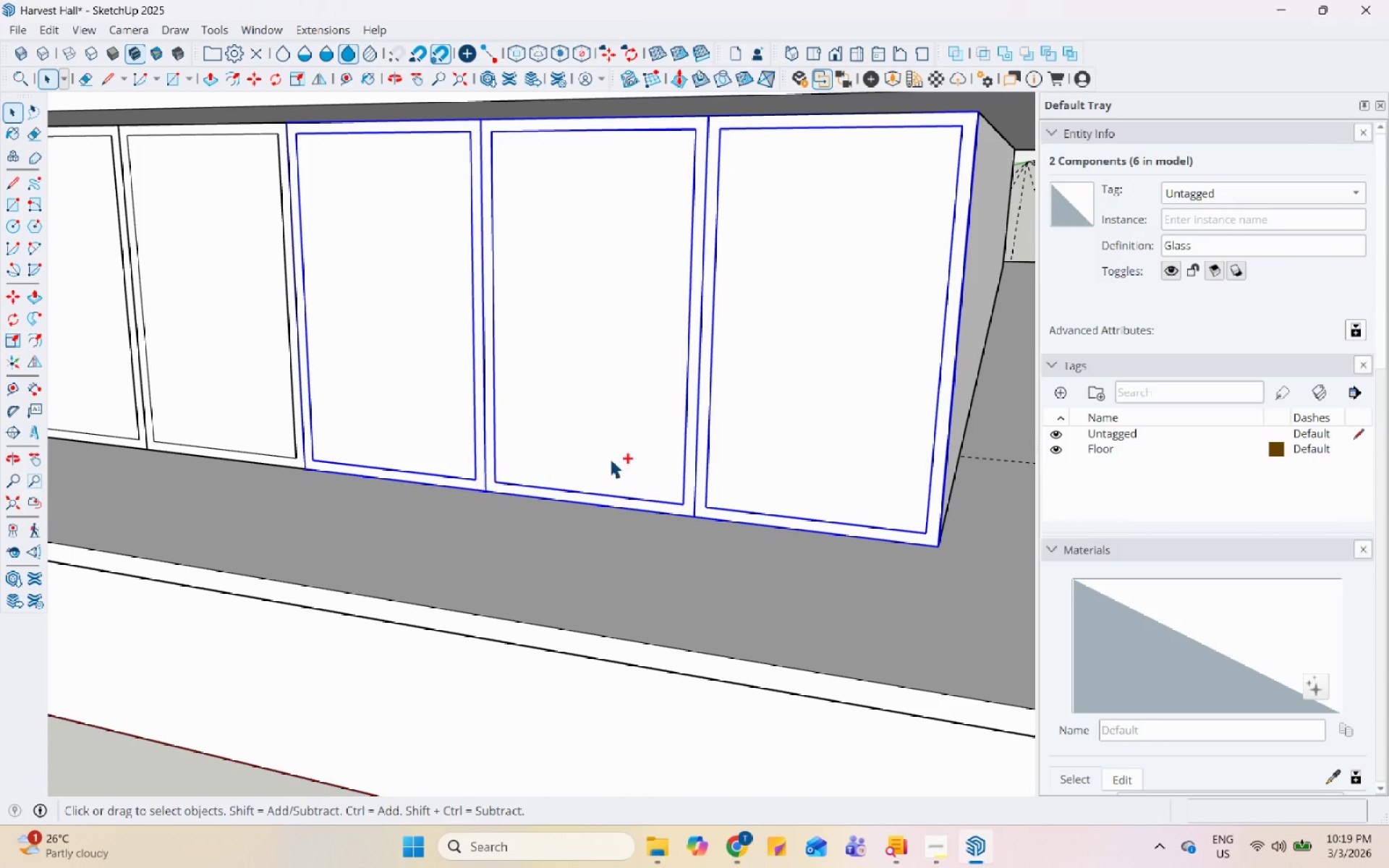 
scroll: coordinate [615, 457], scroll_direction: down, amount: 7.0
 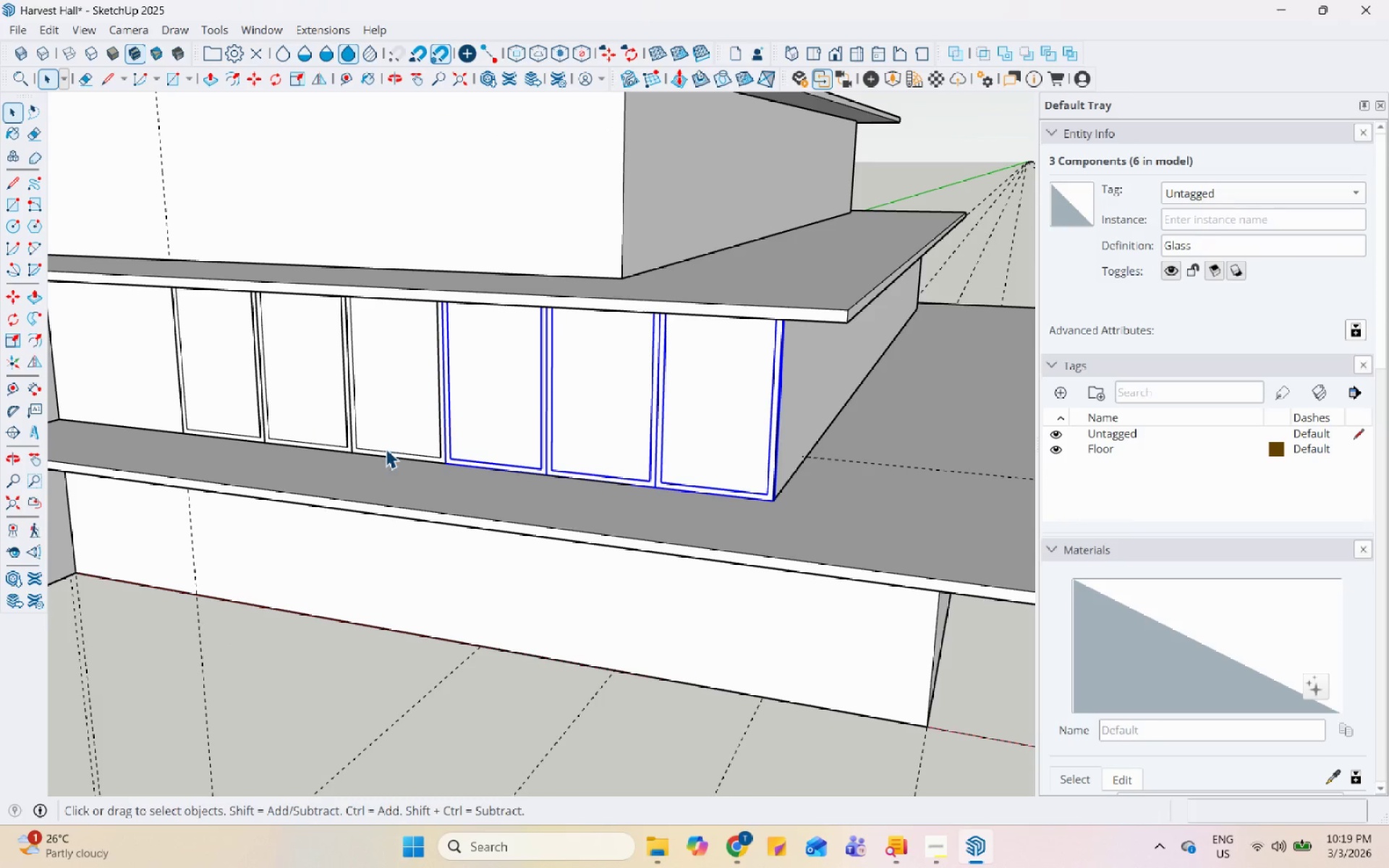 
key(Control+ControlLeft)
 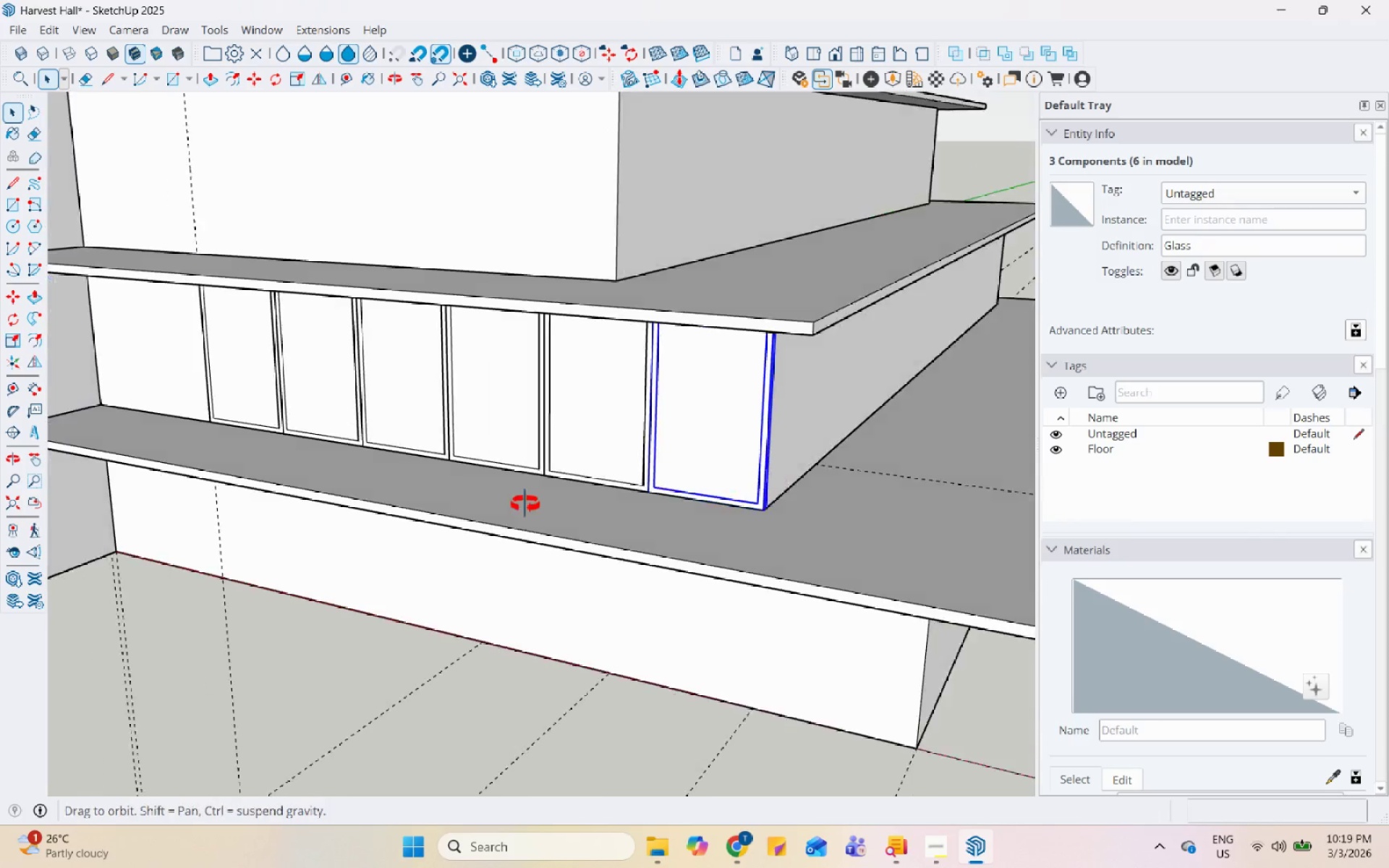 
scroll: coordinate [585, 554], scroll_direction: up, amount: 10.0
 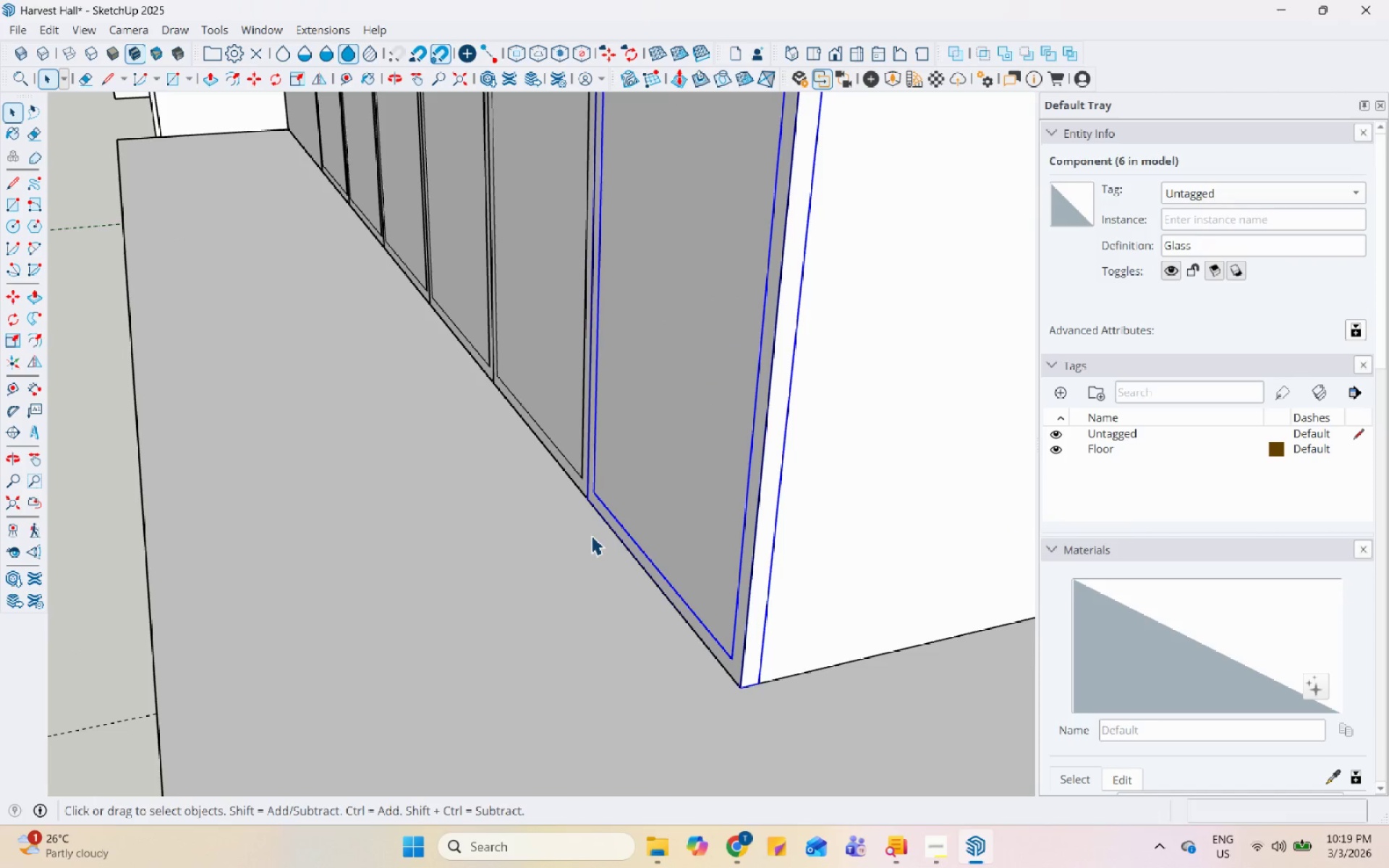 
key(M)
 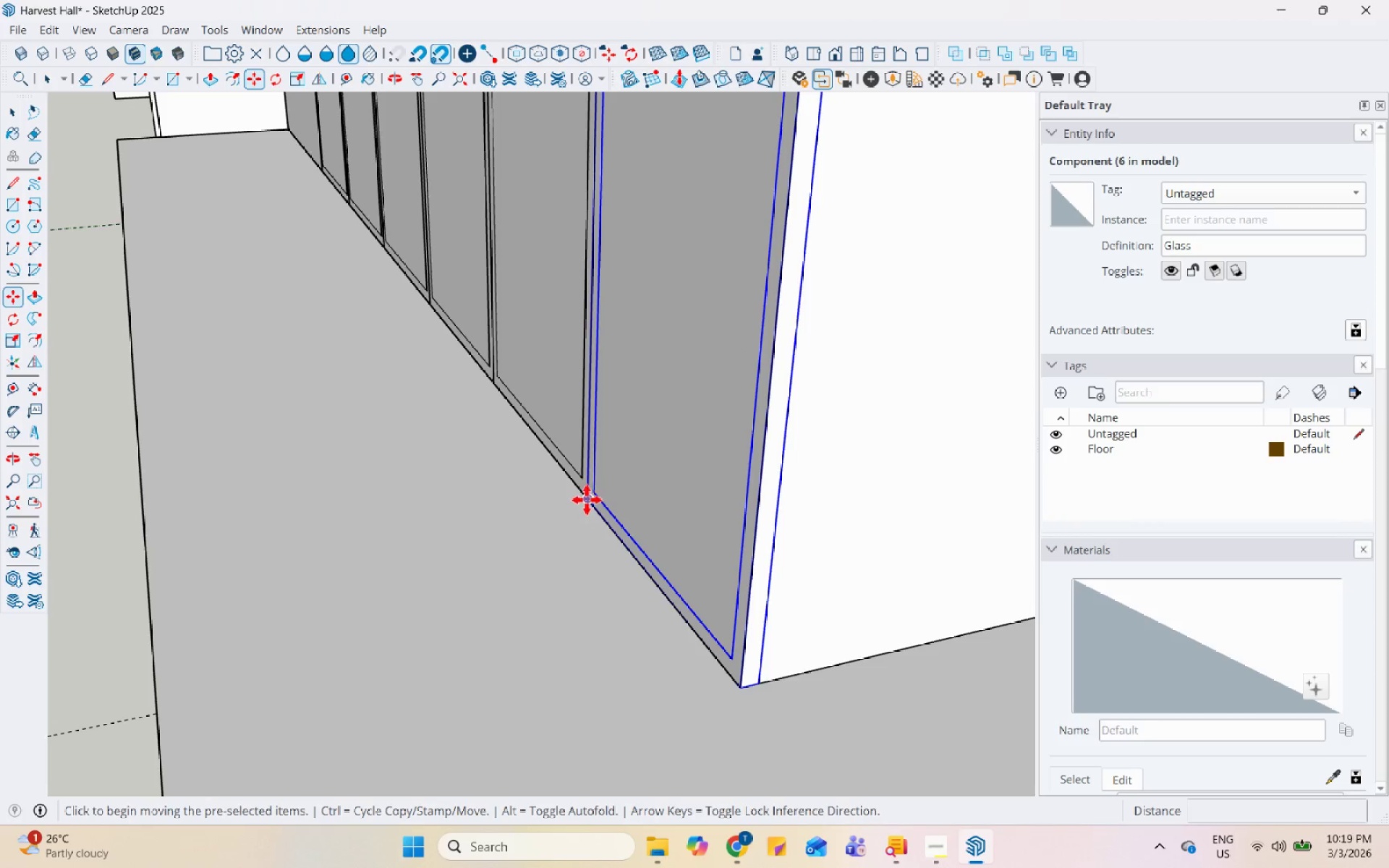 
left_click_drag(start_coordinate=[586, 500], to_coordinate=[592, 503])
 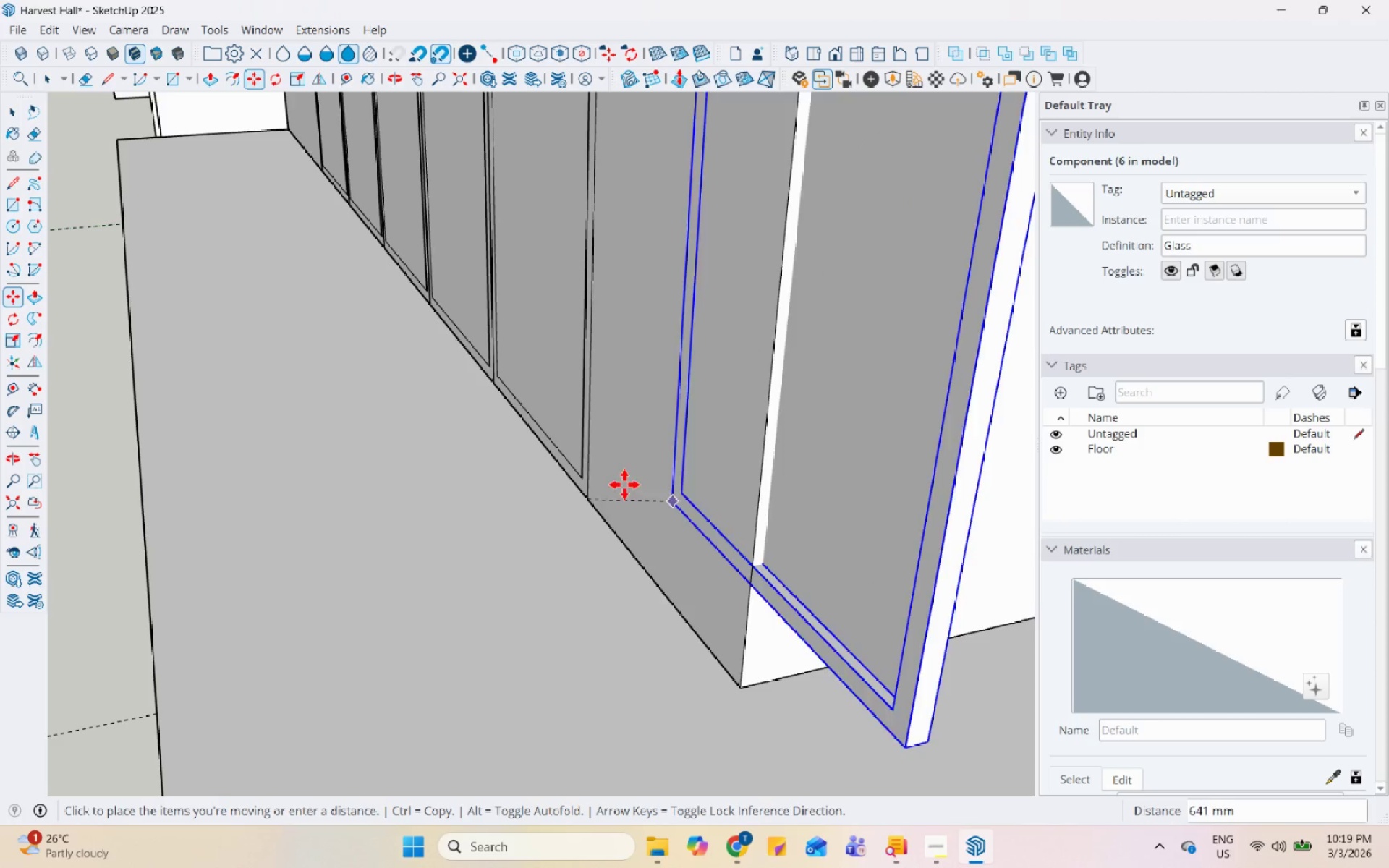 
key(Control+ControlLeft)
 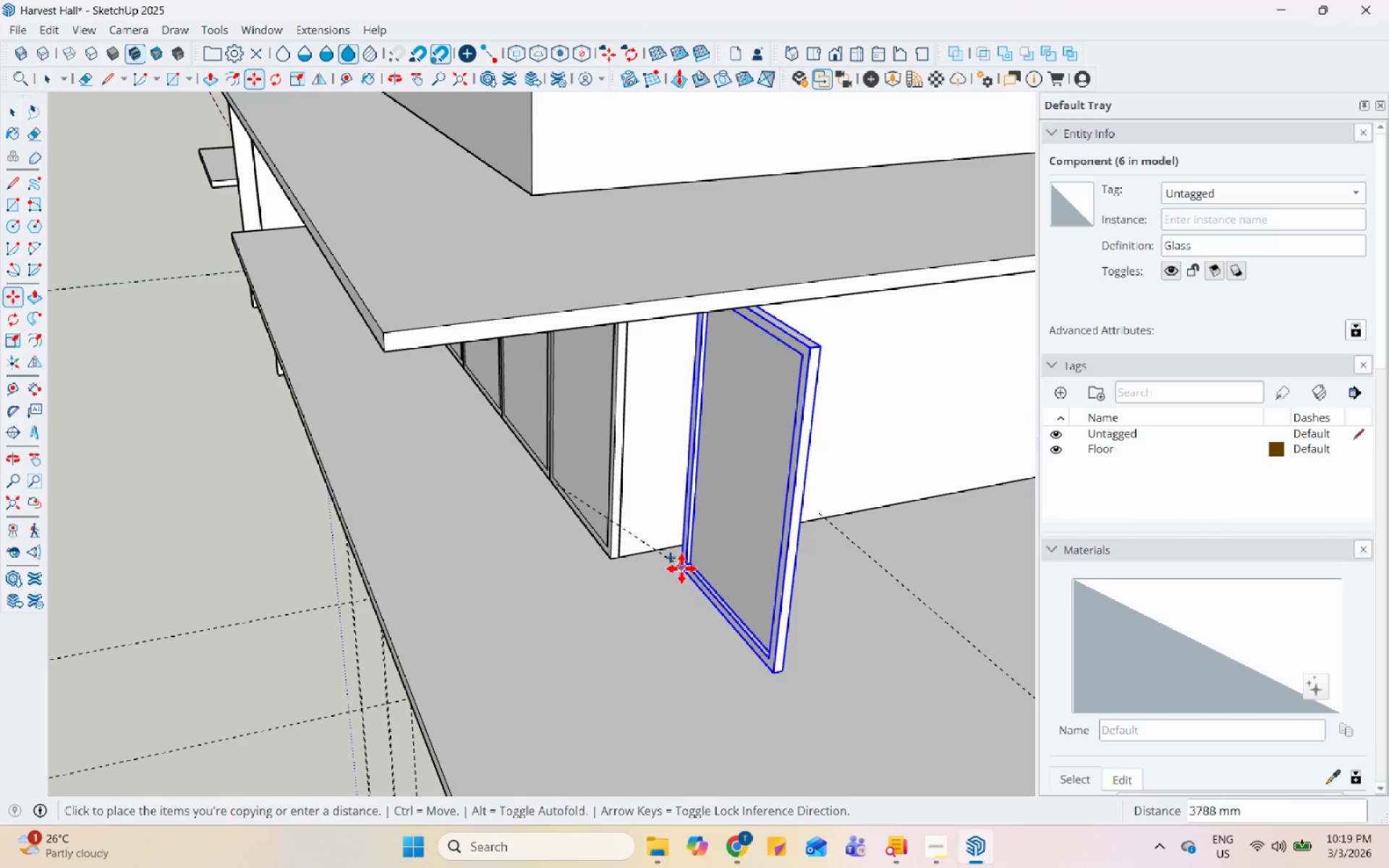 
scroll: coordinate [505, 461], scroll_direction: down, amount: 7.0
 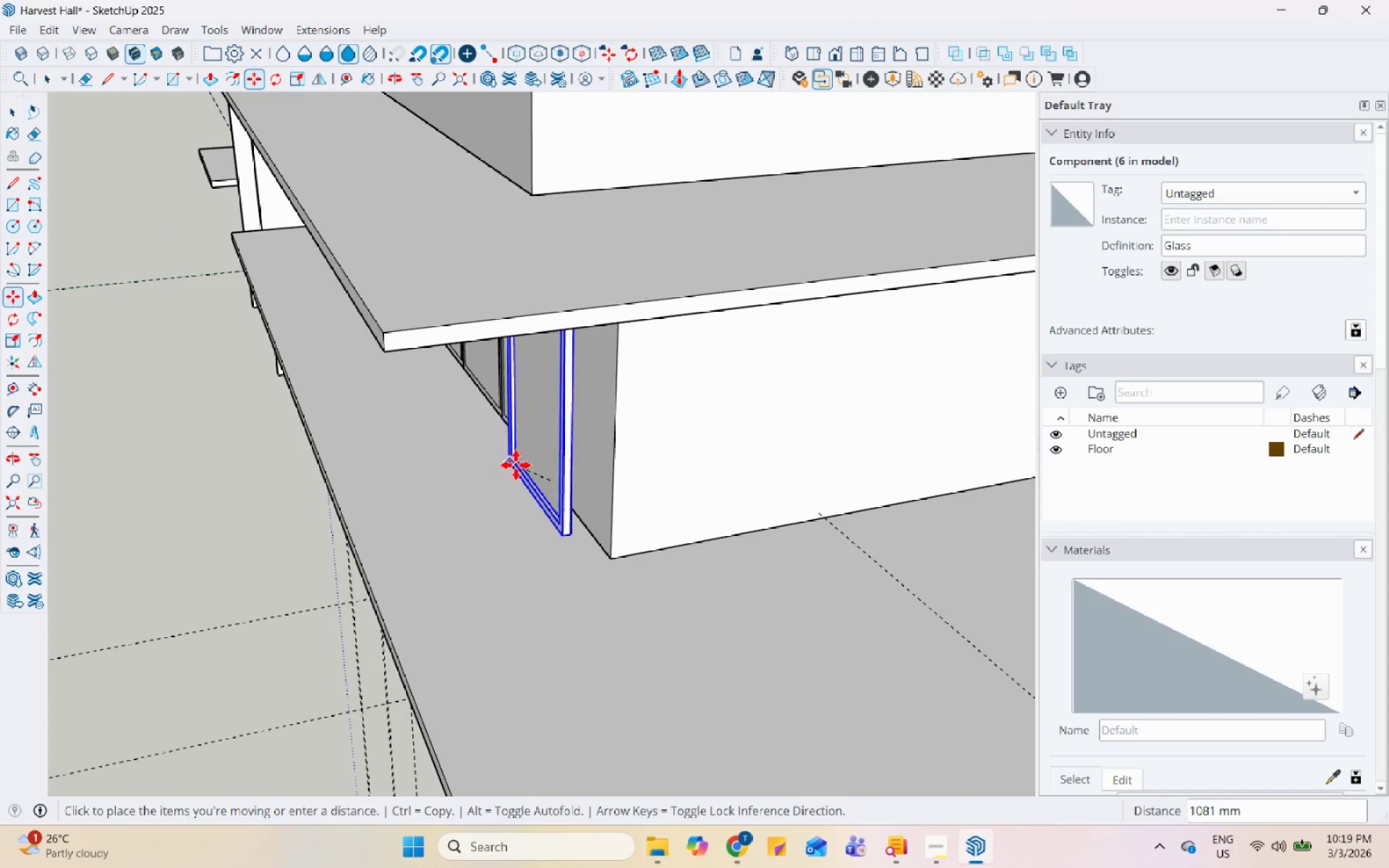 
left_click([603, 587])
 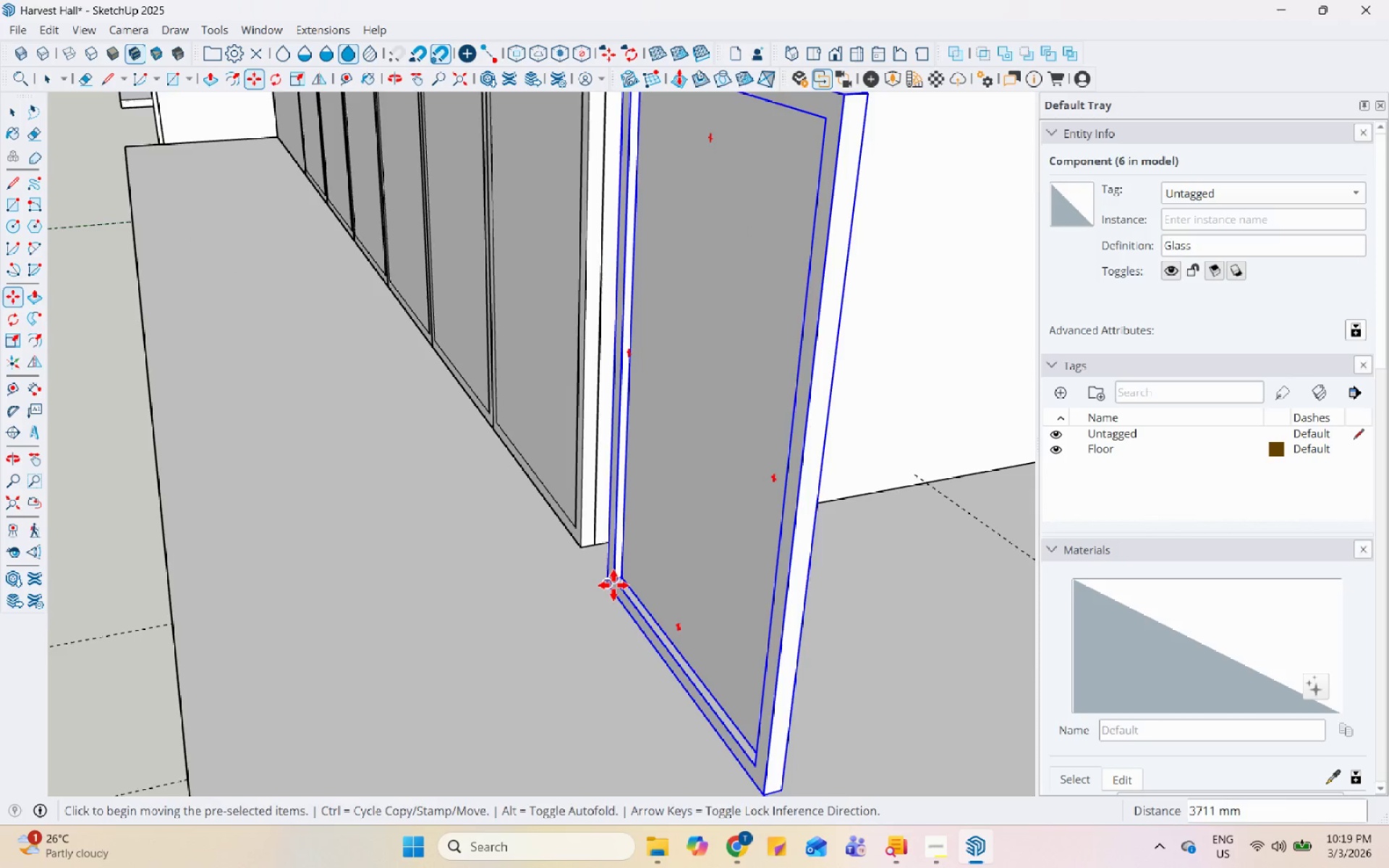 
scroll: coordinate [611, 584], scroll_direction: up, amount: 9.0
 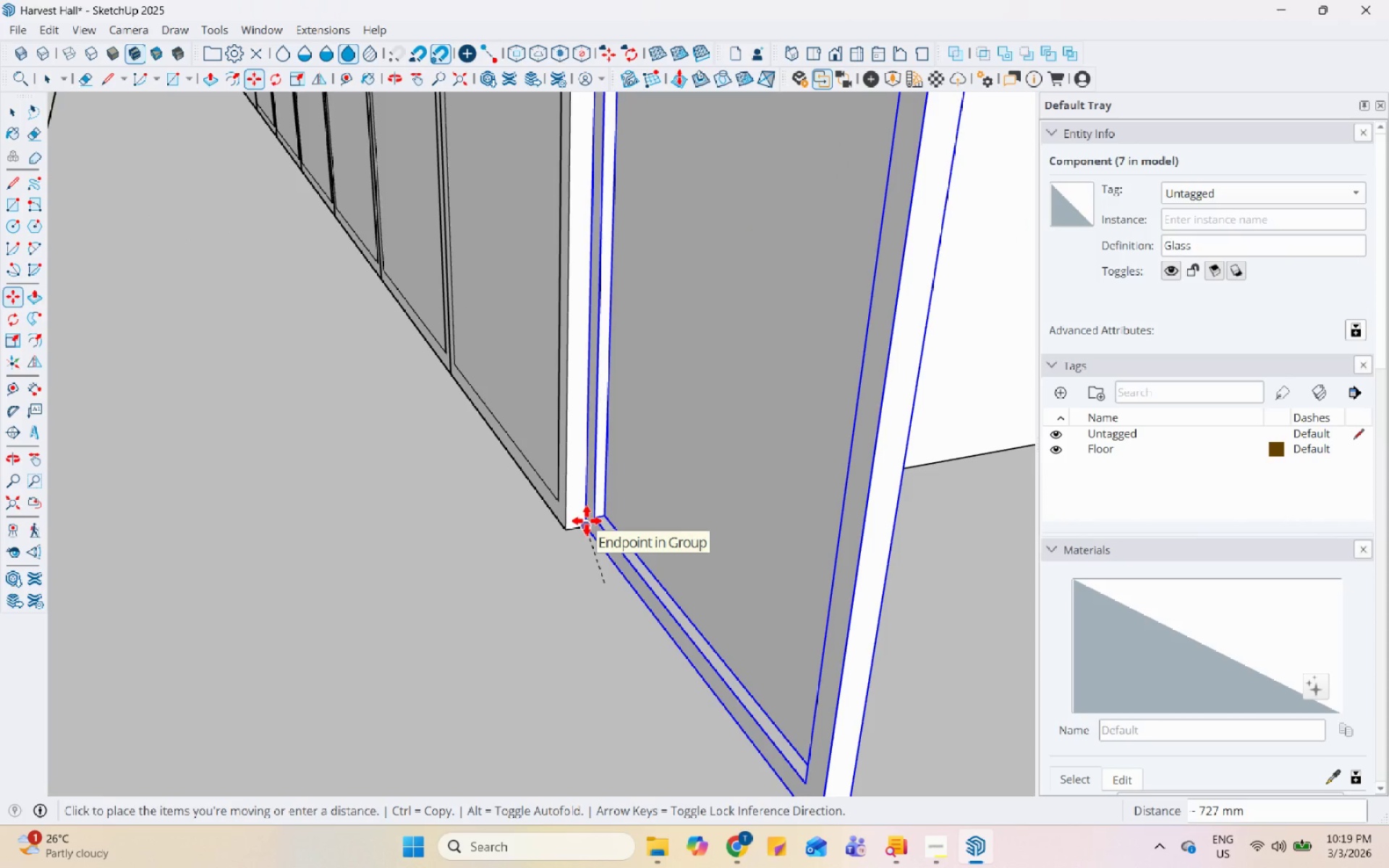 
left_click([587, 521])
 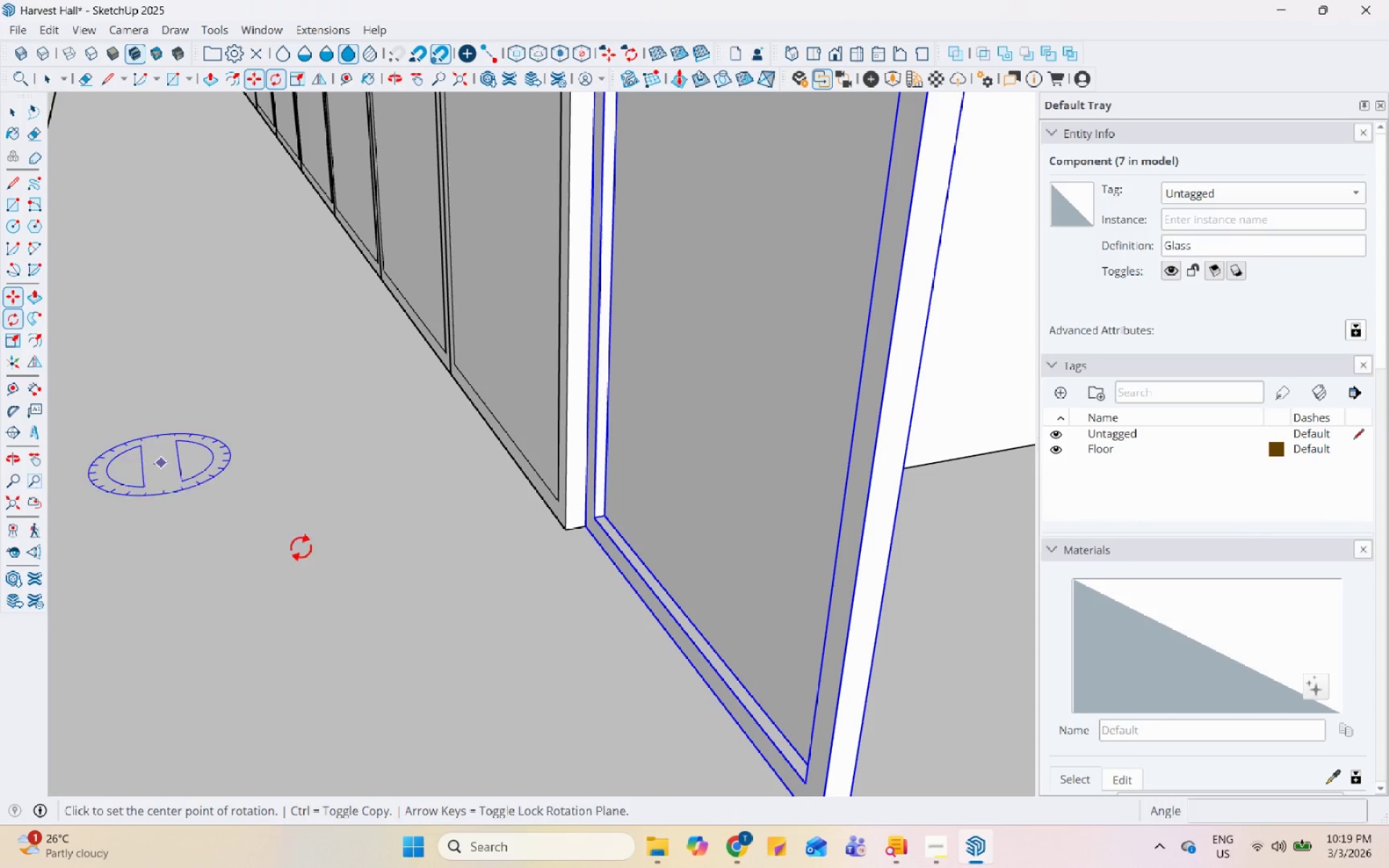 
left_click([509, 663])
 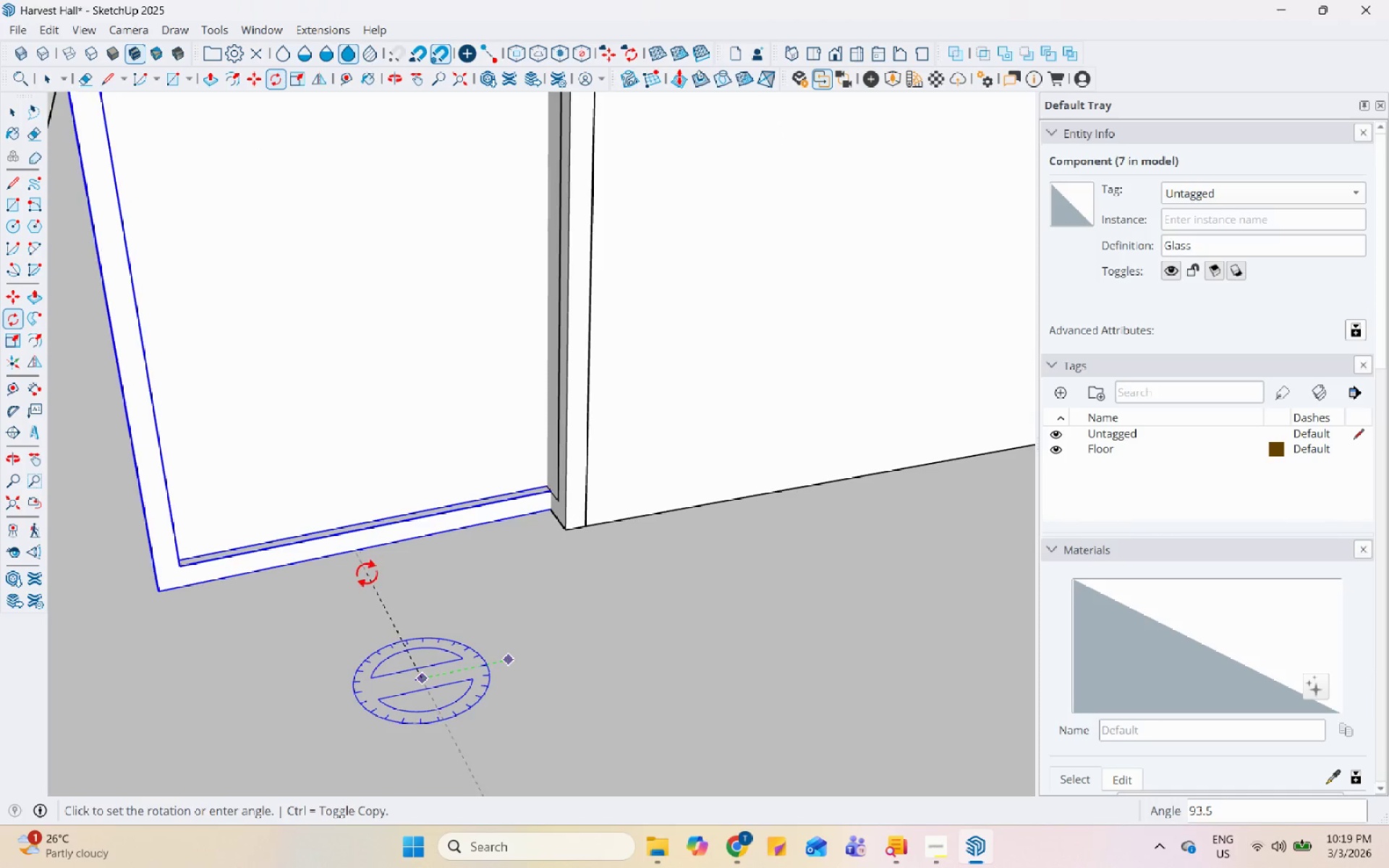 
left_click([379, 571])
 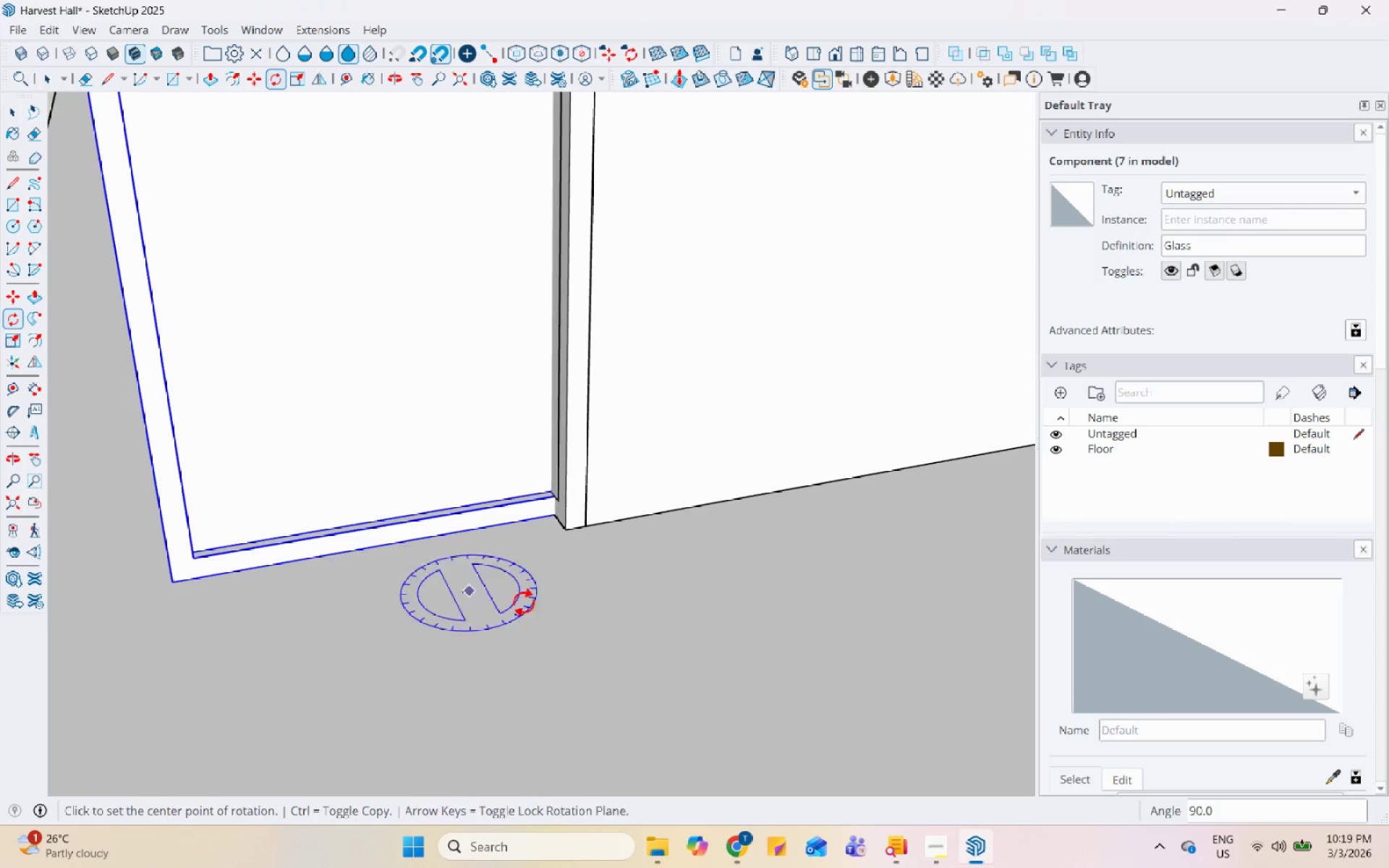 
scroll: coordinate [539, 608], scroll_direction: down, amount: 5.0
 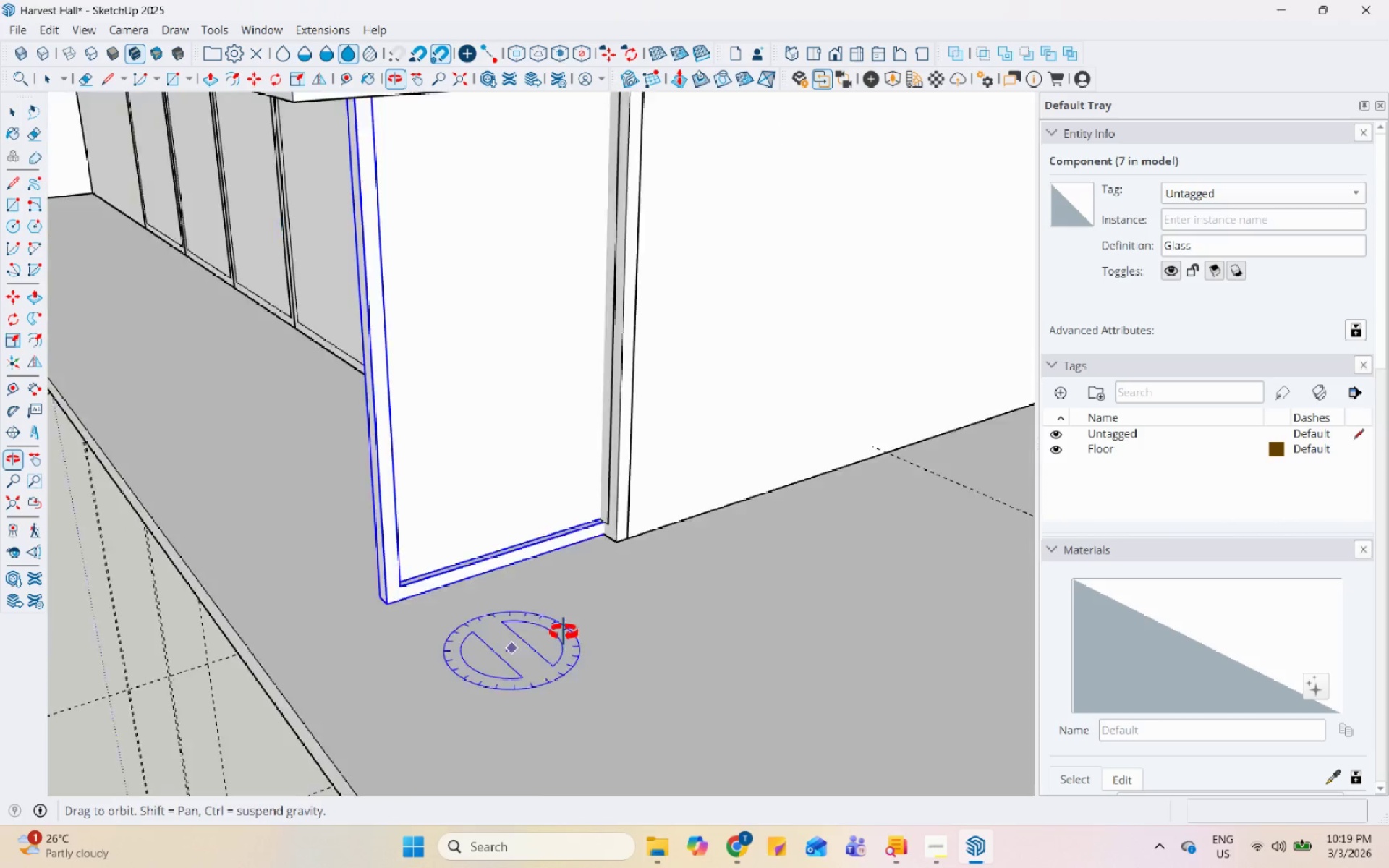 
key(Space)
 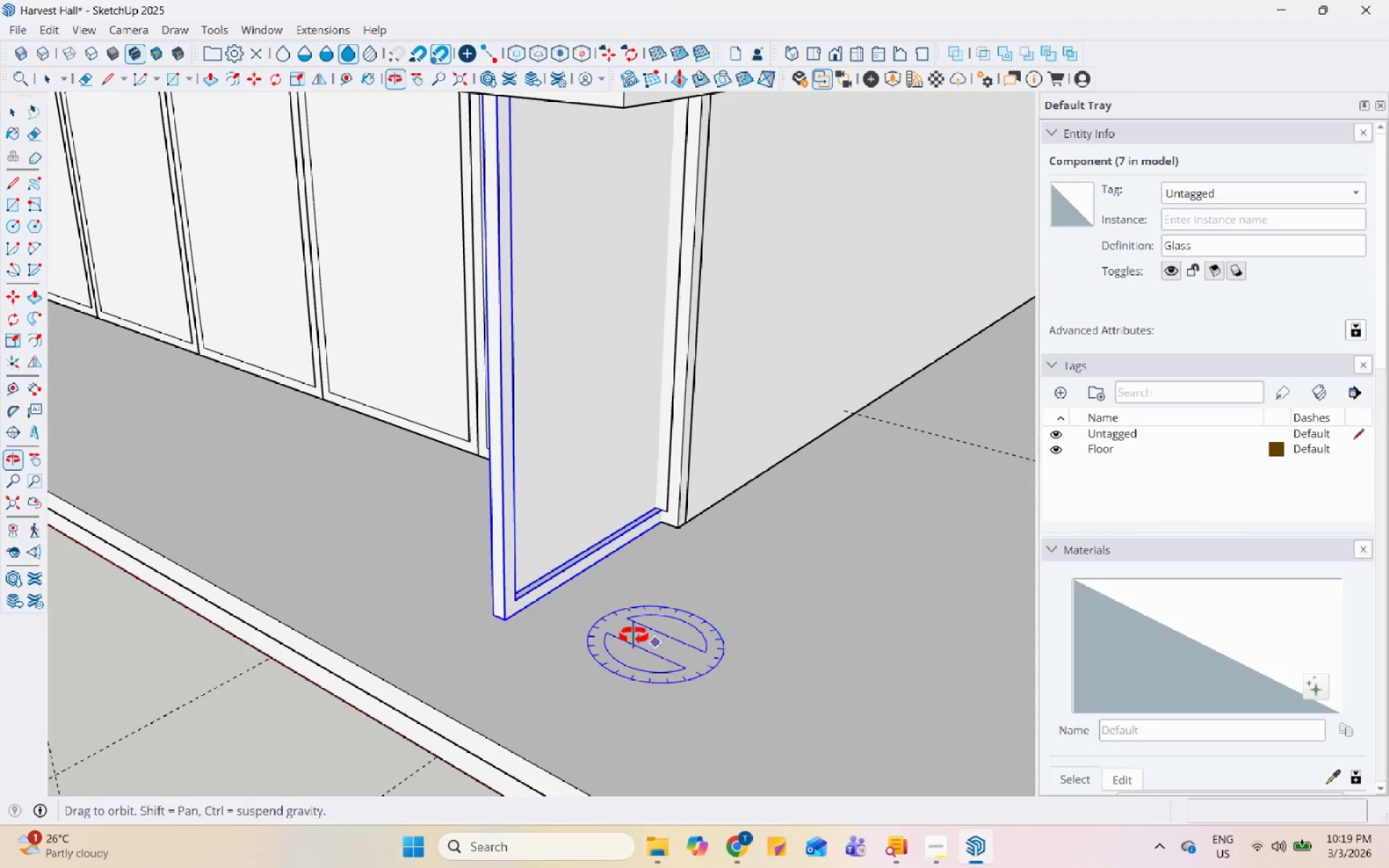 
scroll: coordinate [516, 629], scroll_direction: up, amount: 6.0
 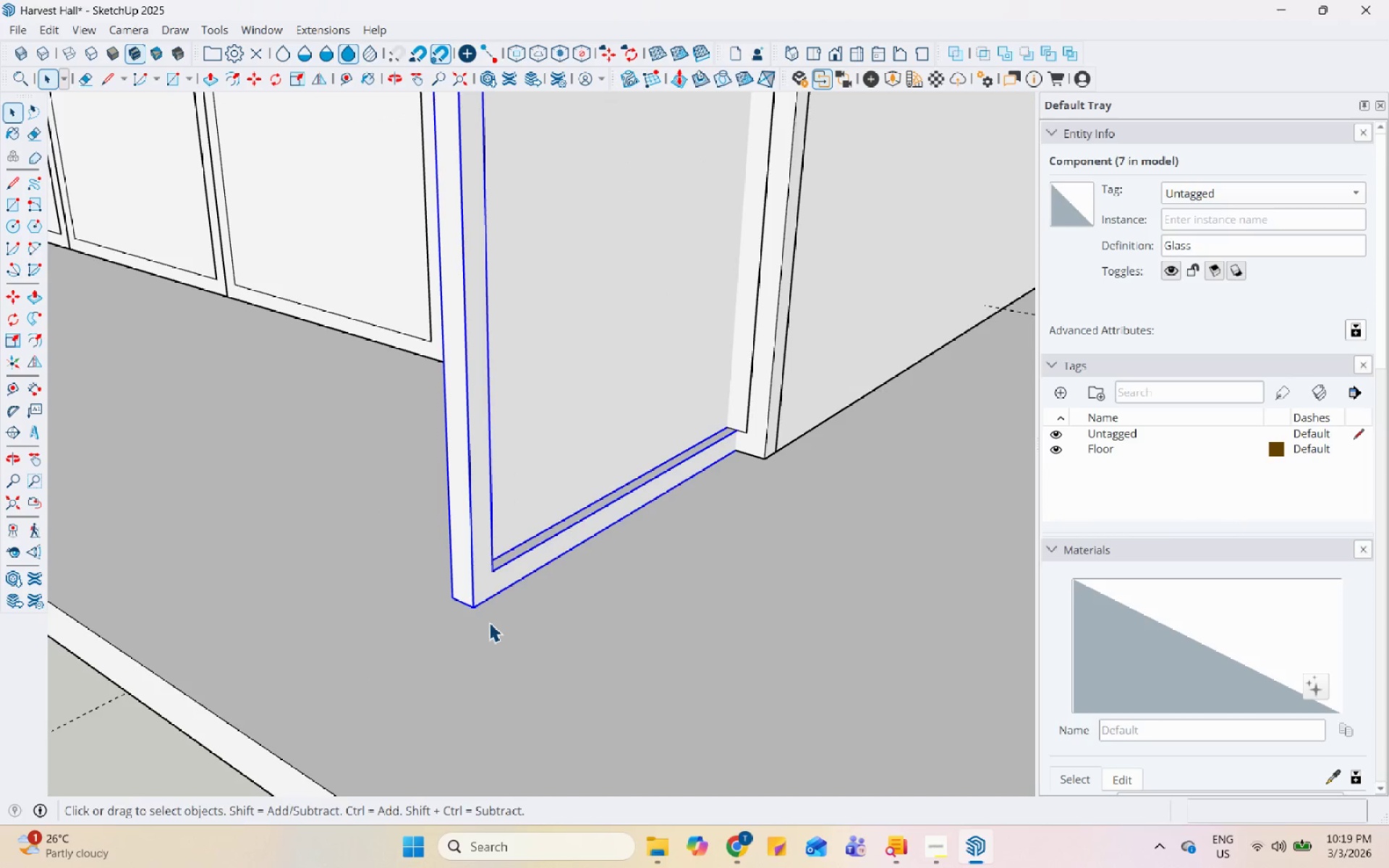 
key(M)
 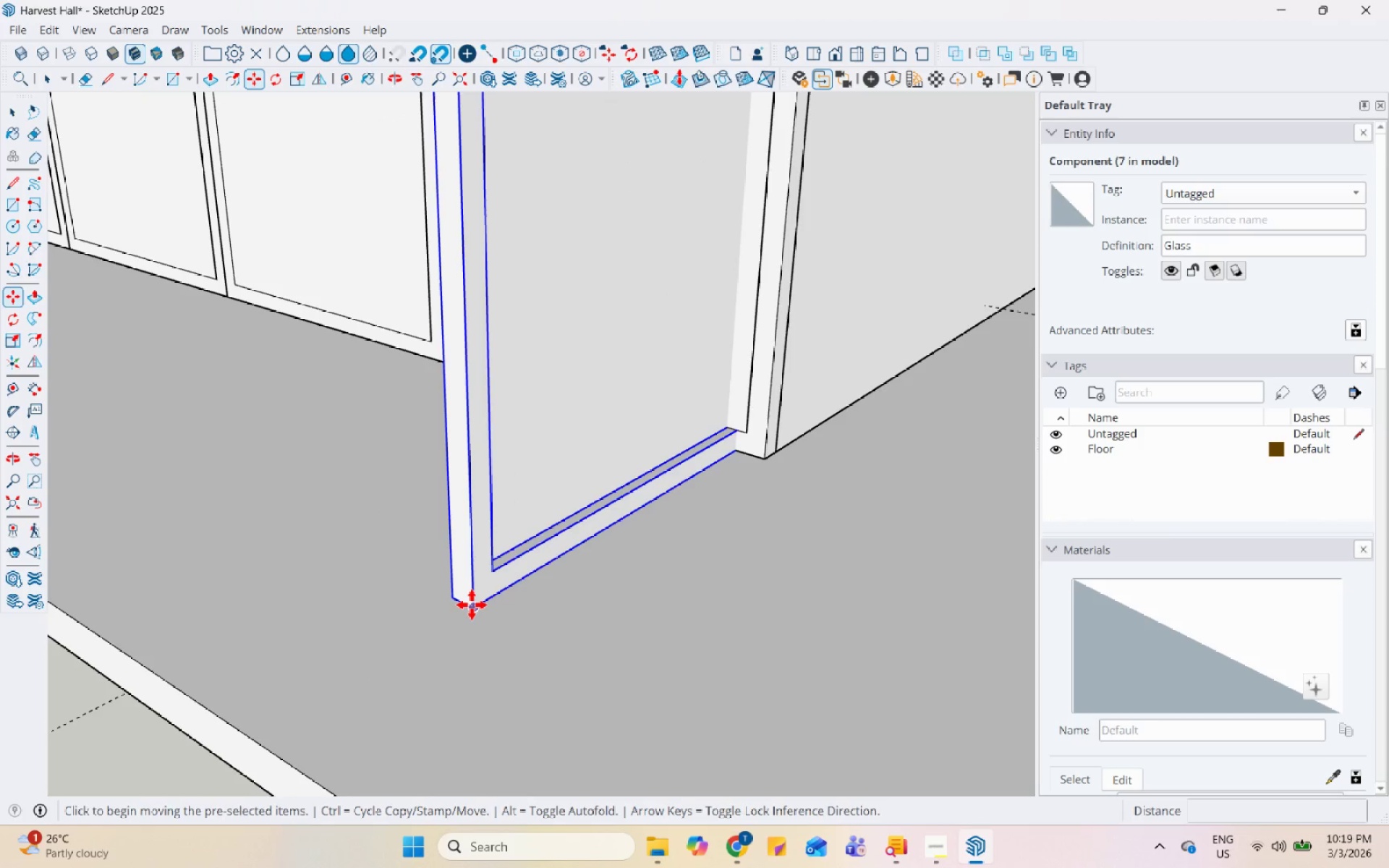 
left_click_drag(start_coordinate=[472, 605], to_coordinate=[476, 603])
 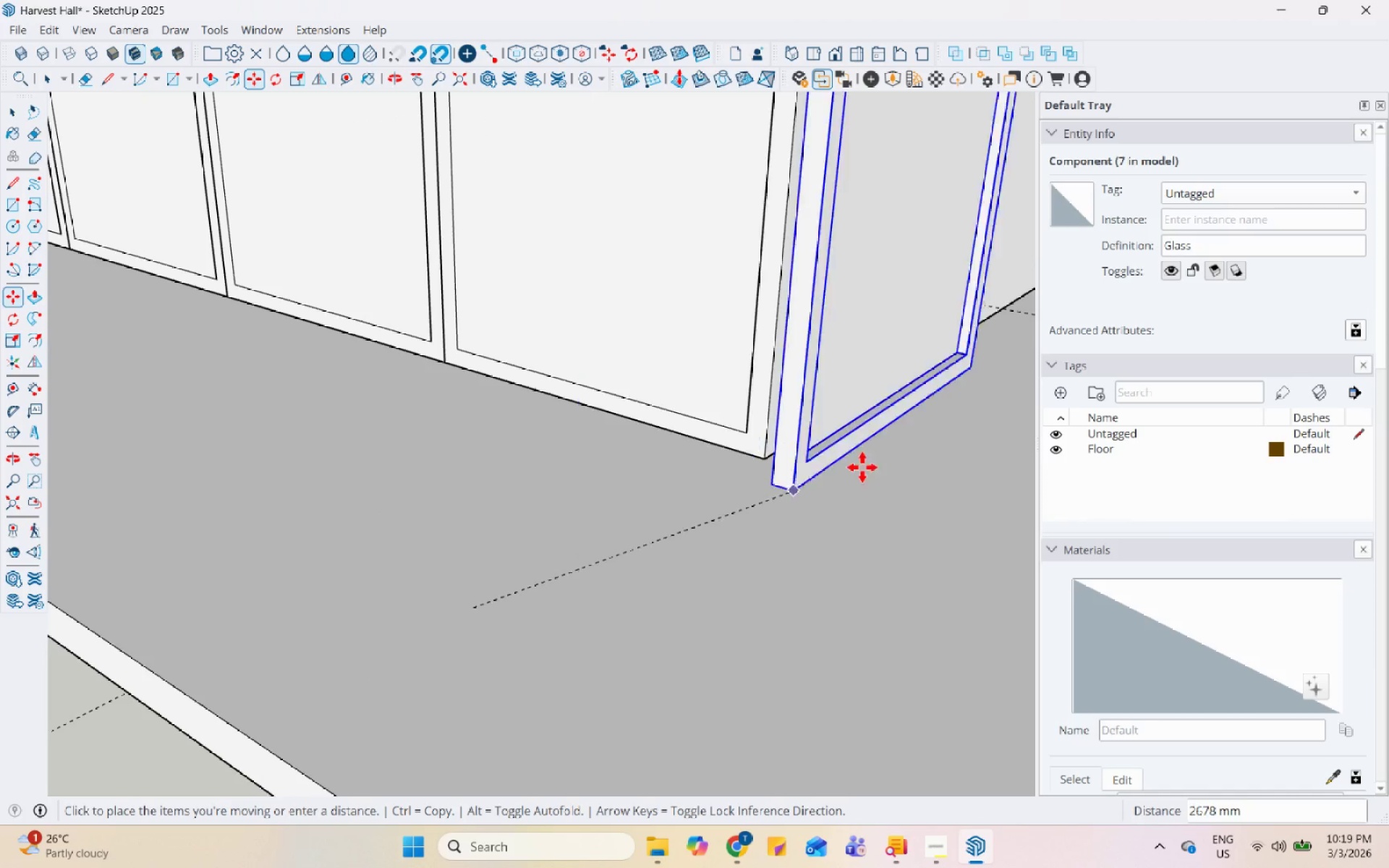 
scroll: coordinate [871, 454], scroll_direction: up, amount: 5.0
 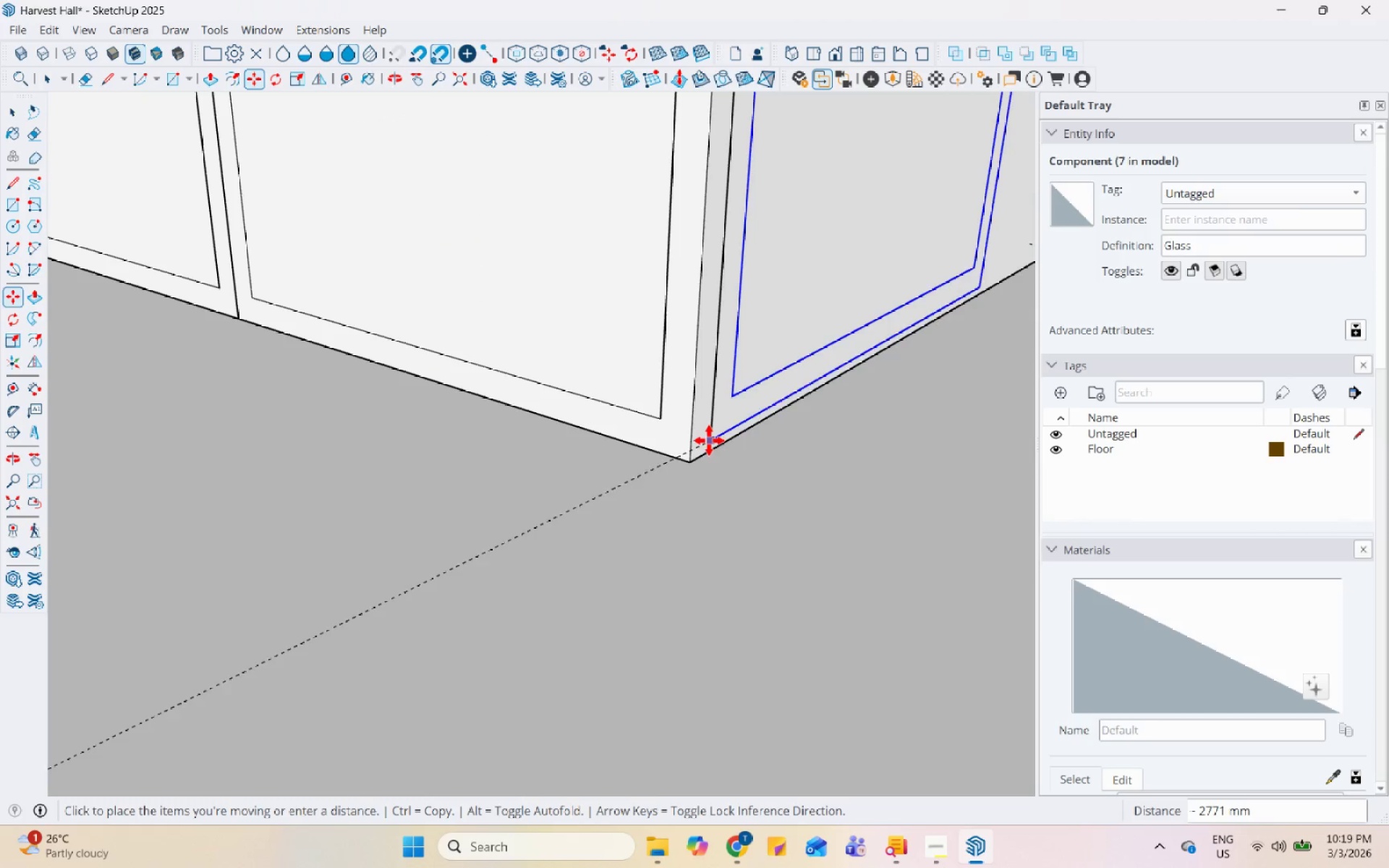 
left_click_drag(start_coordinate=[707, 446], to_coordinate=[704, 452])
 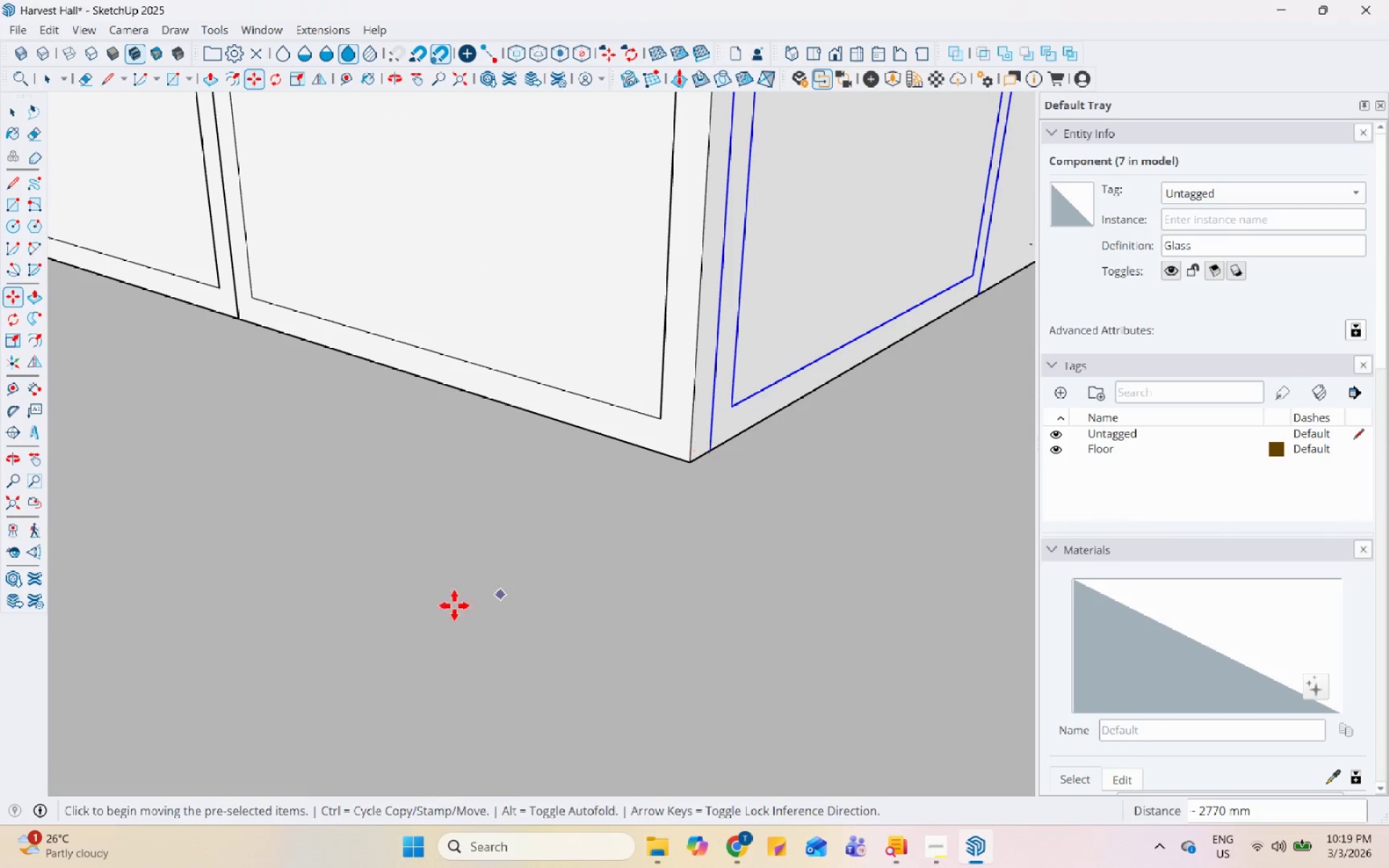 
scroll: coordinate [375, 615], scroll_direction: down, amount: 15.0
 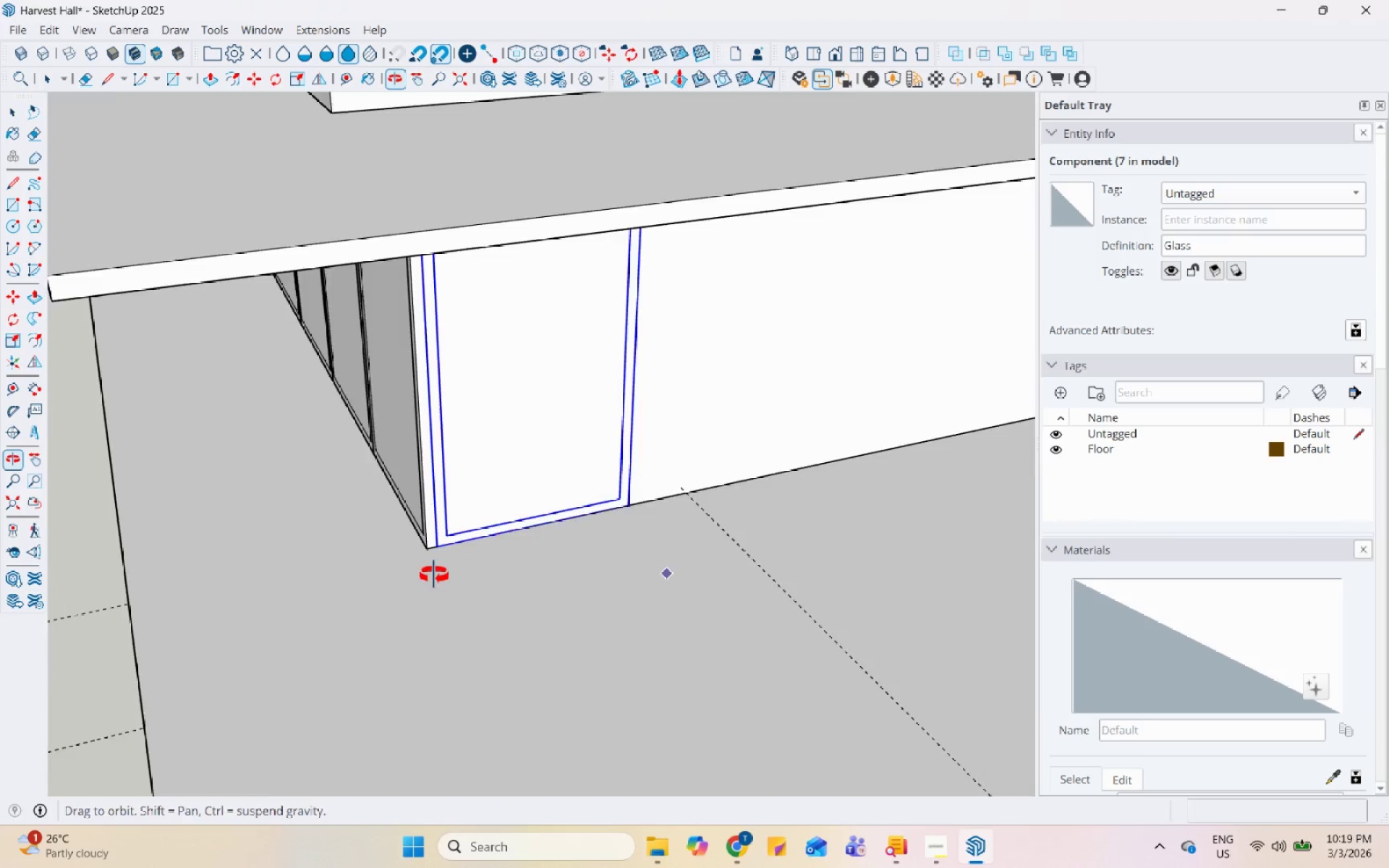 
scroll: coordinate [593, 516], scroll_direction: up, amount: 5.0
 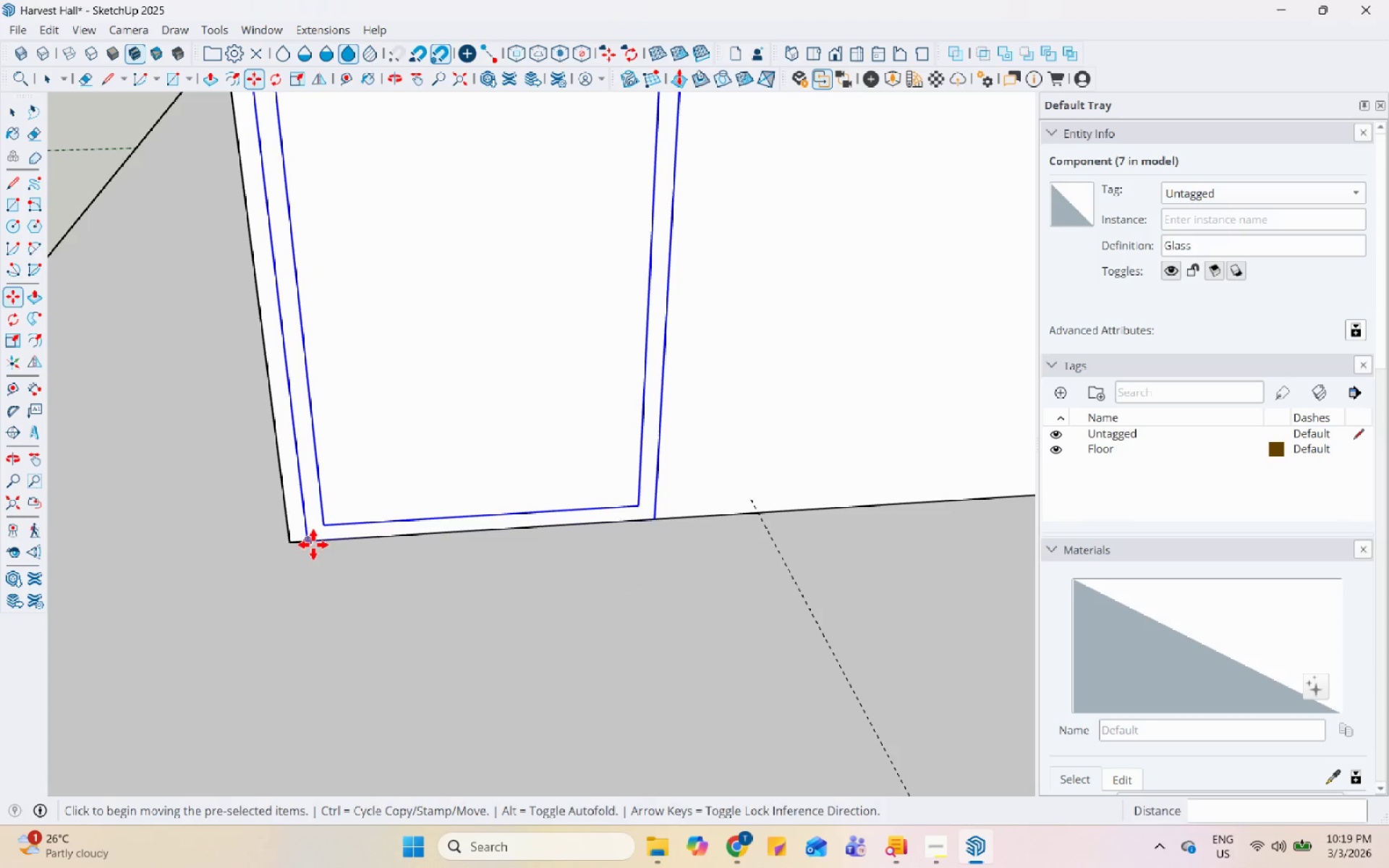 
key(Control+ControlLeft)
 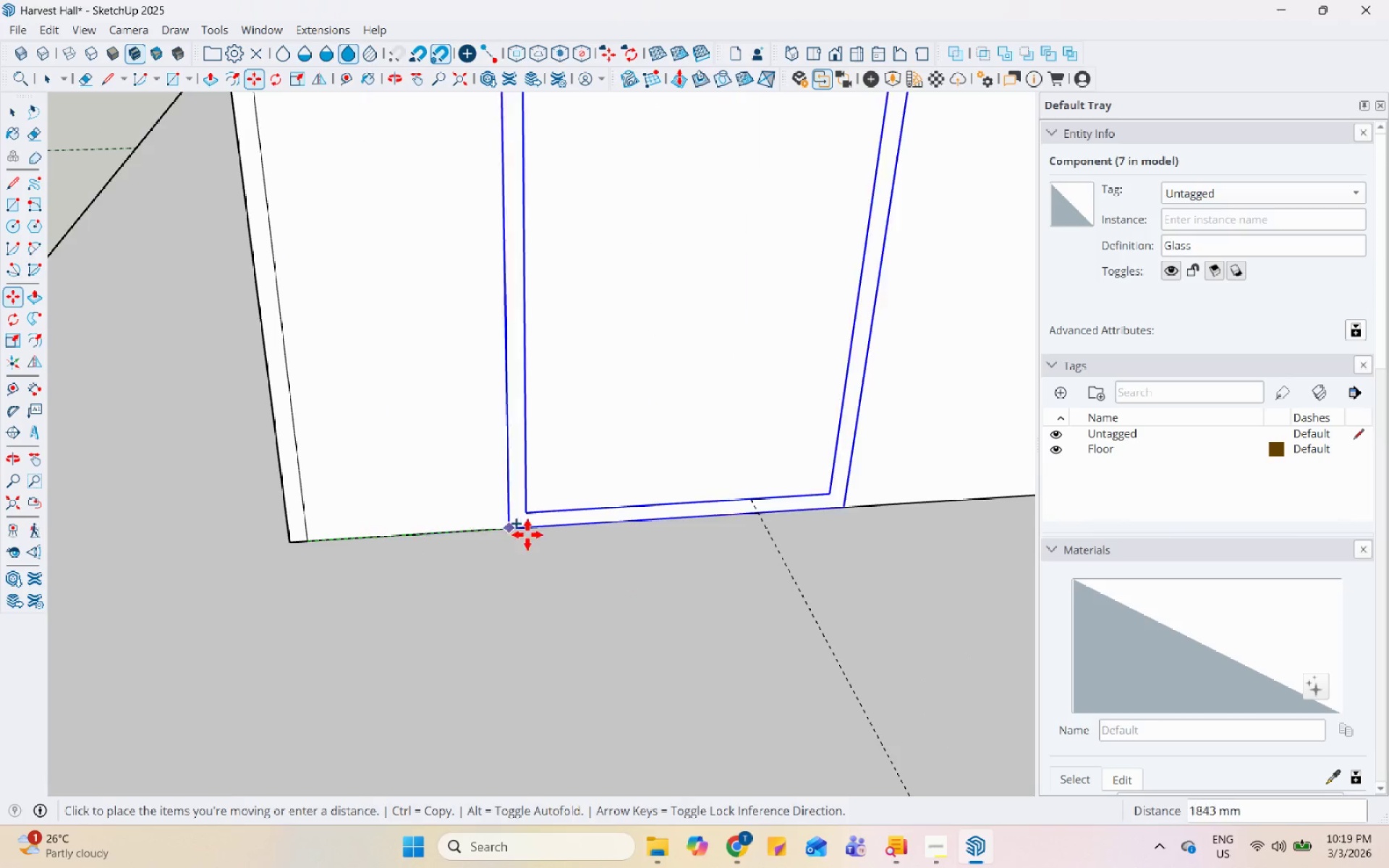 
scroll: coordinate [477, 488], scroll_direction: down, amount: 25.0
 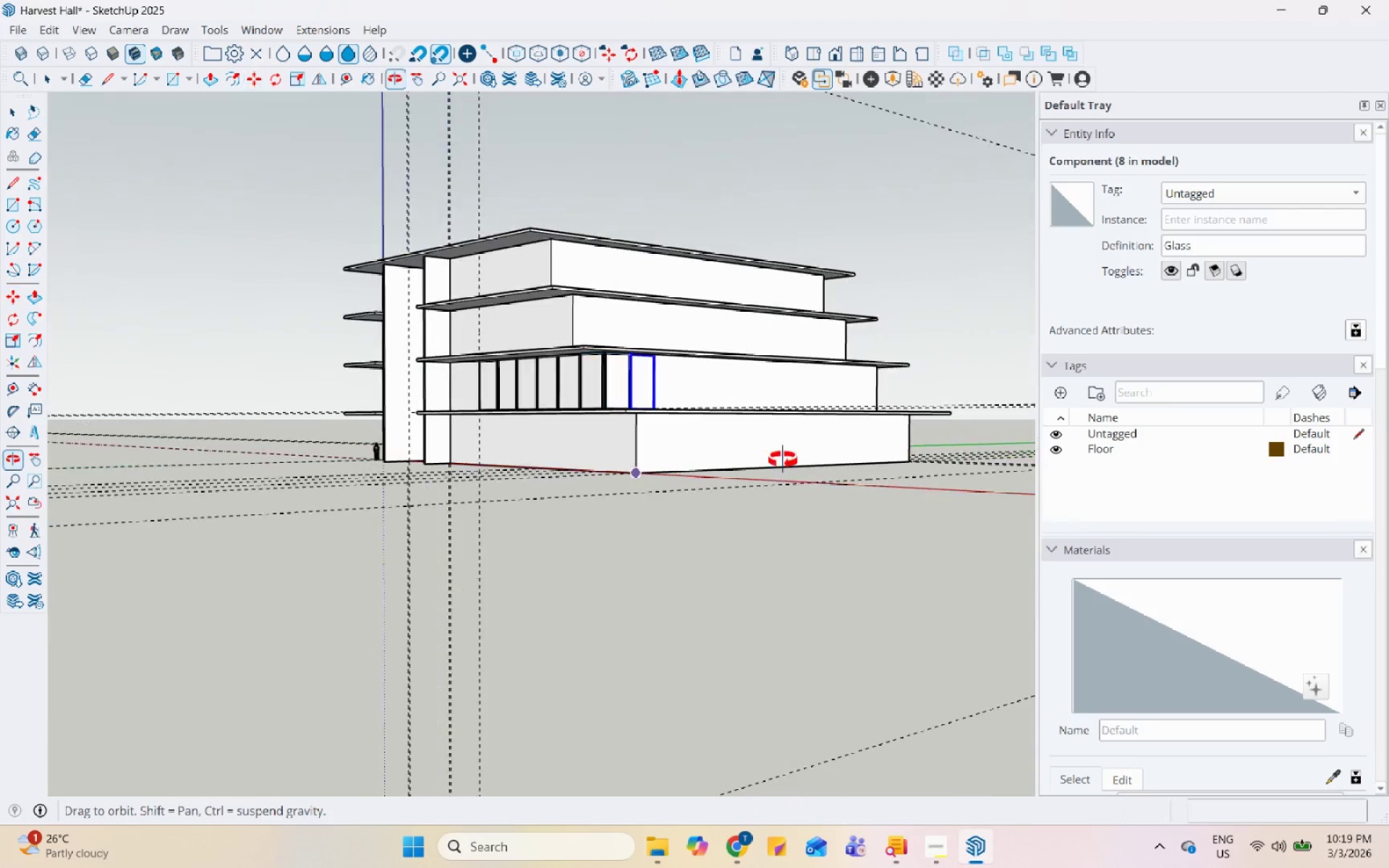 
scroll: coordinate [783, 460], scroll_direction: up, amount: 2.0
 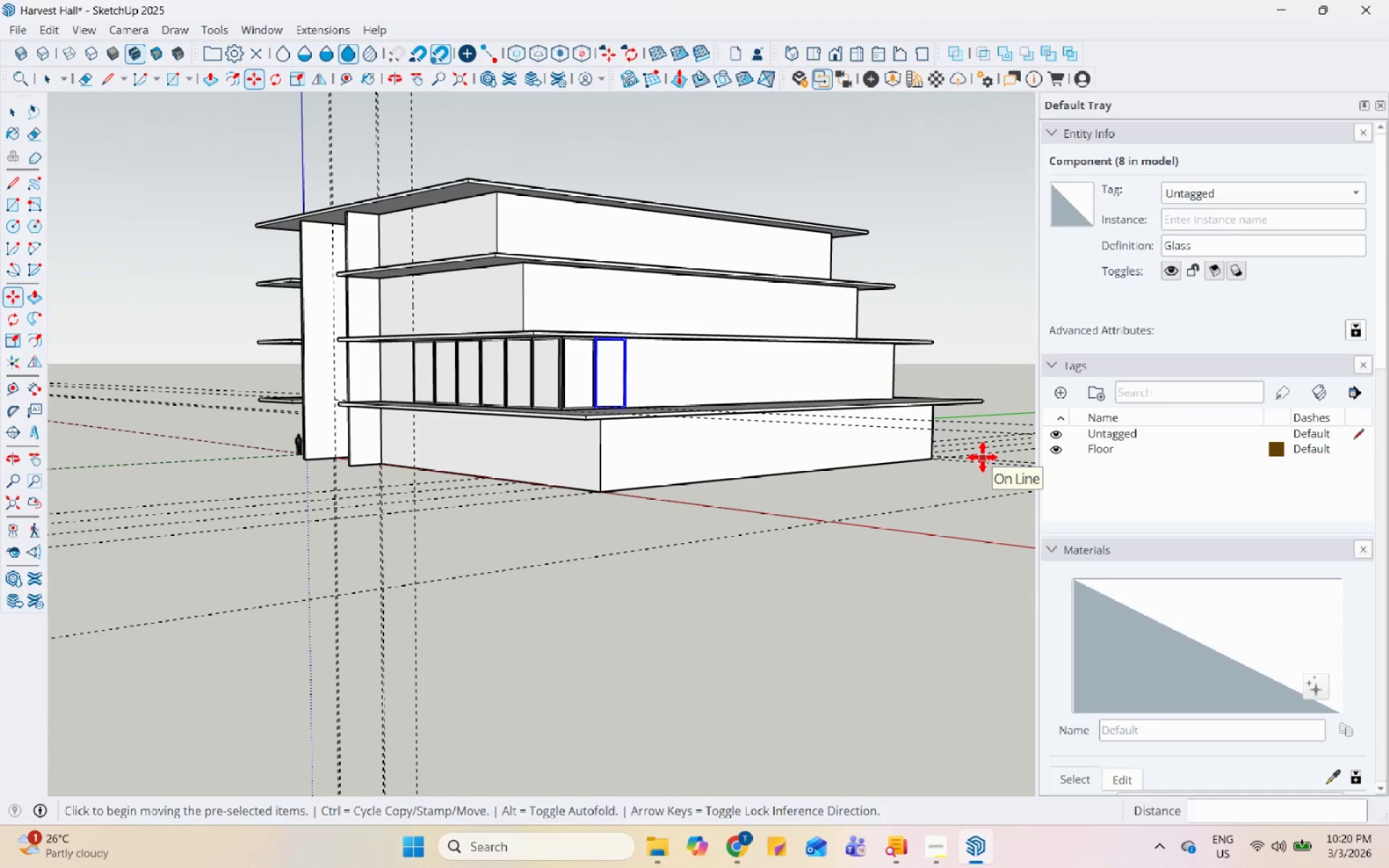 
key(NumpadDivide)
 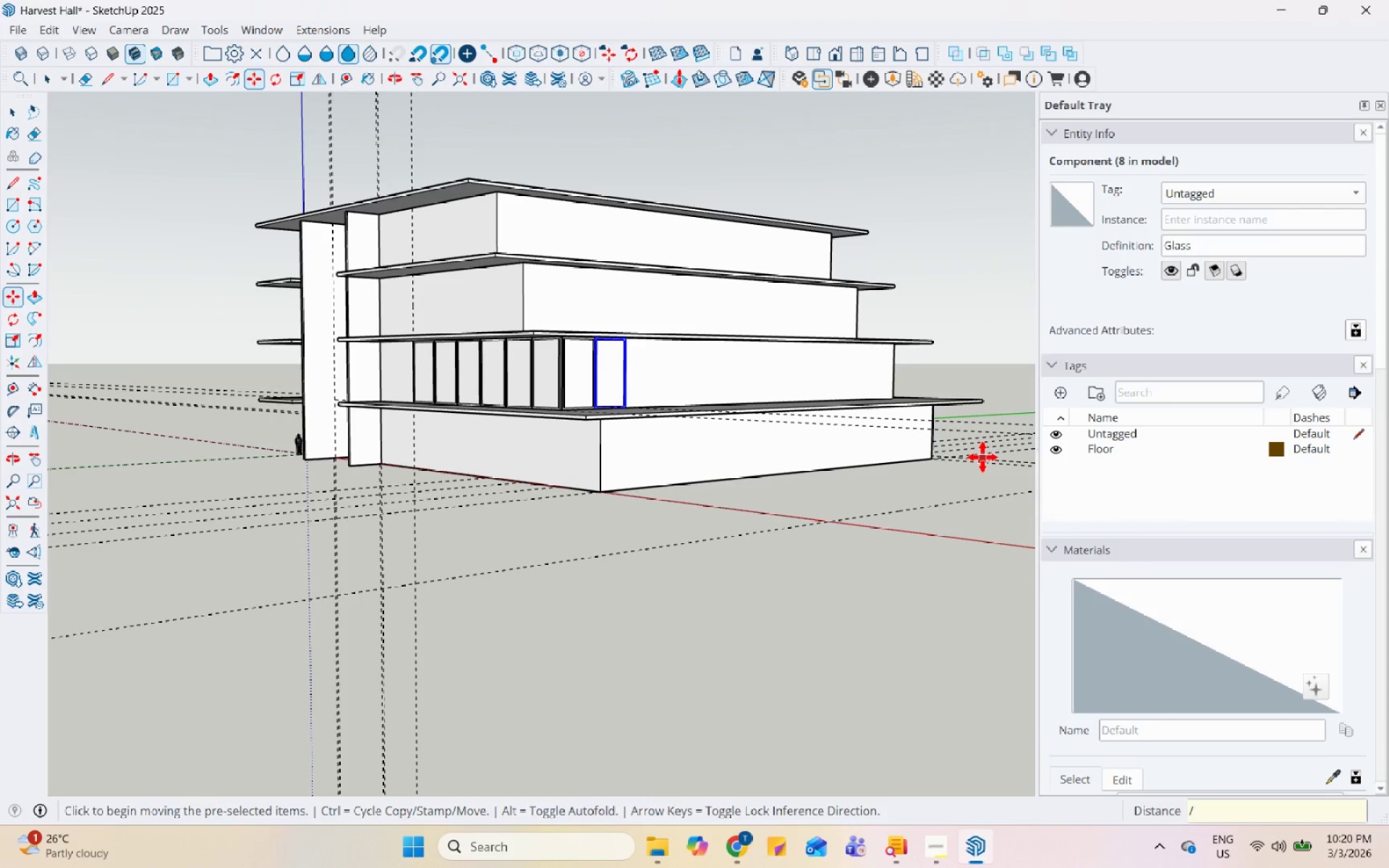 
key(Numpad6)
 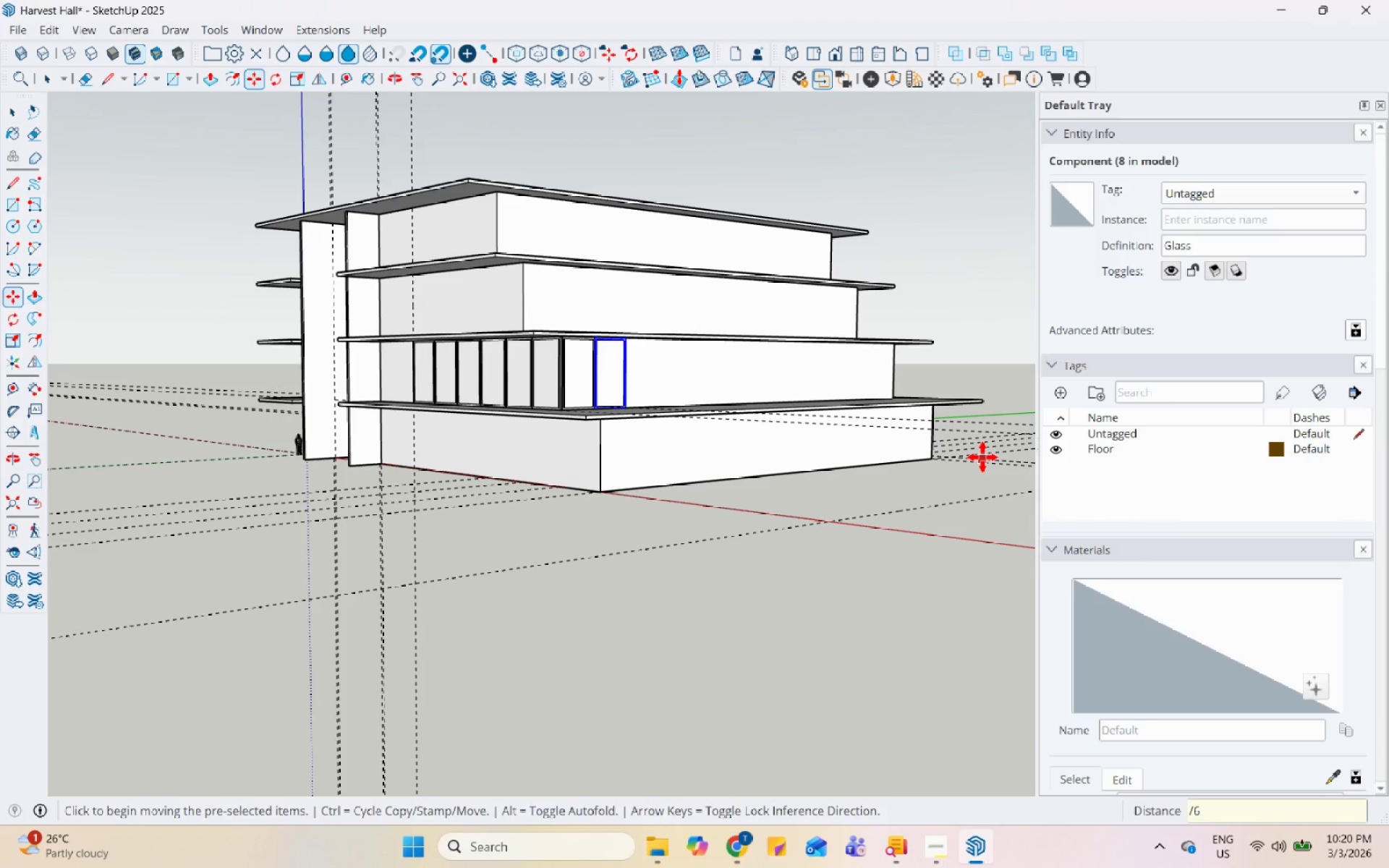 
key(Enter)
 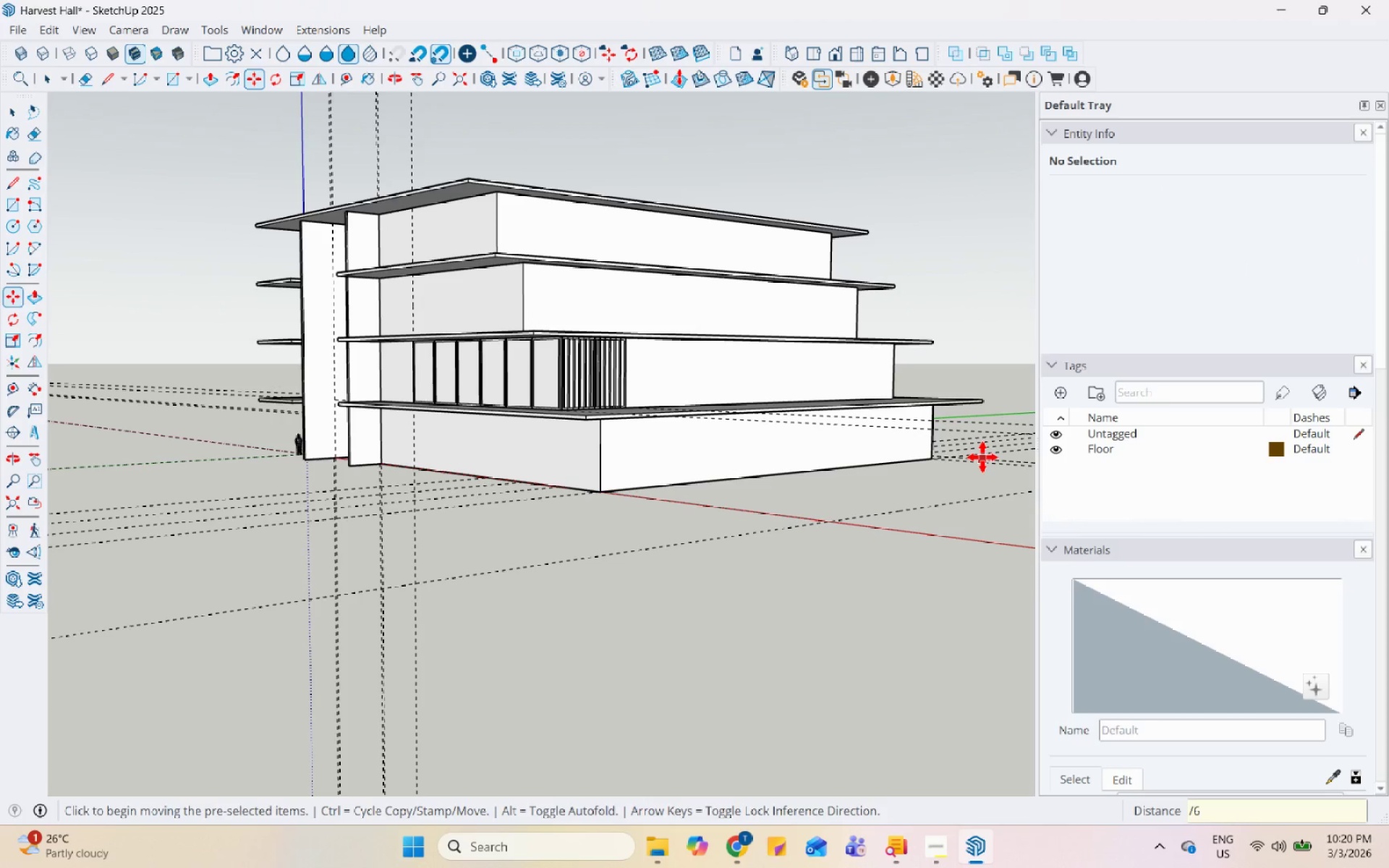 
key(Control+Z)
 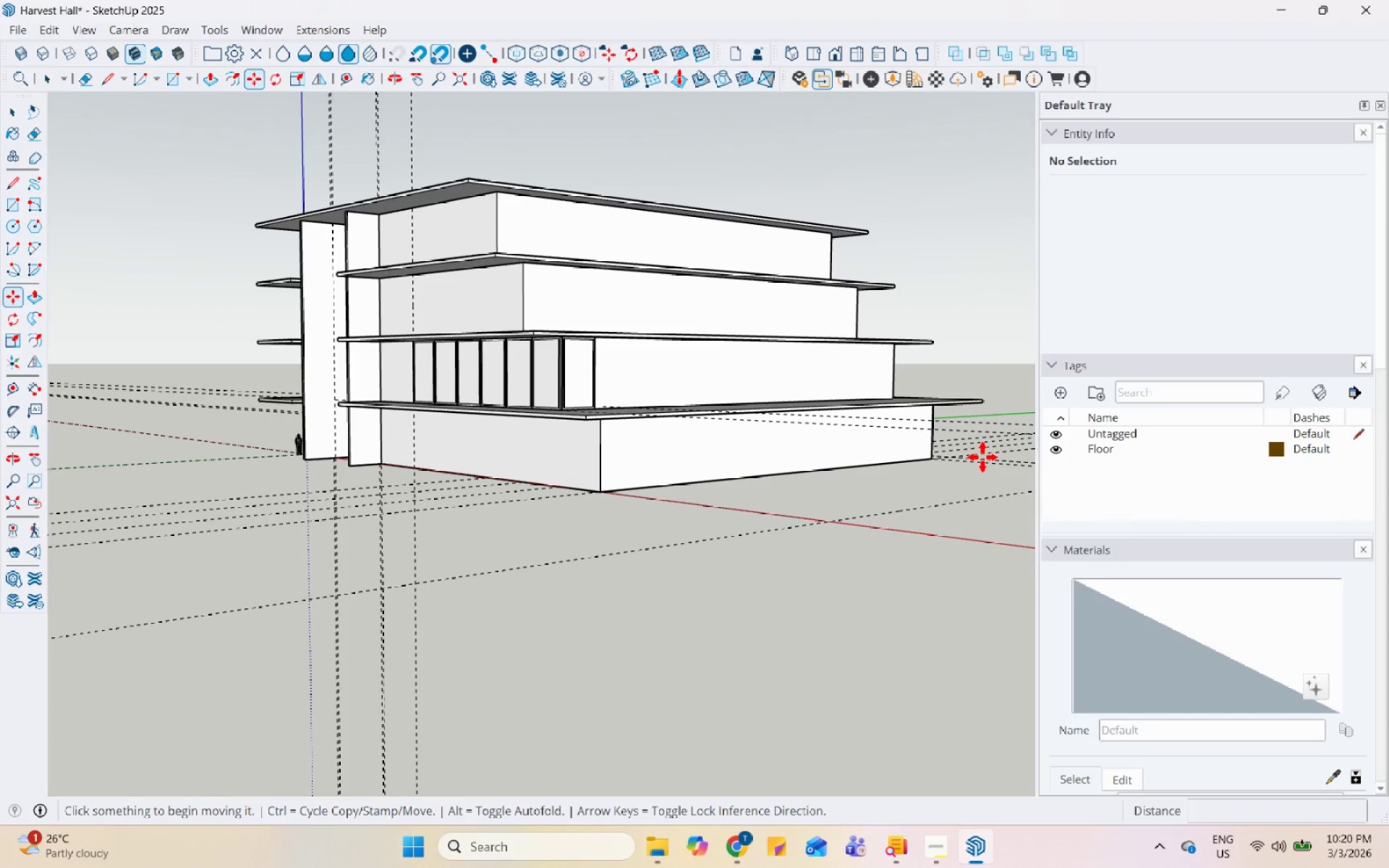 
key(Space)
 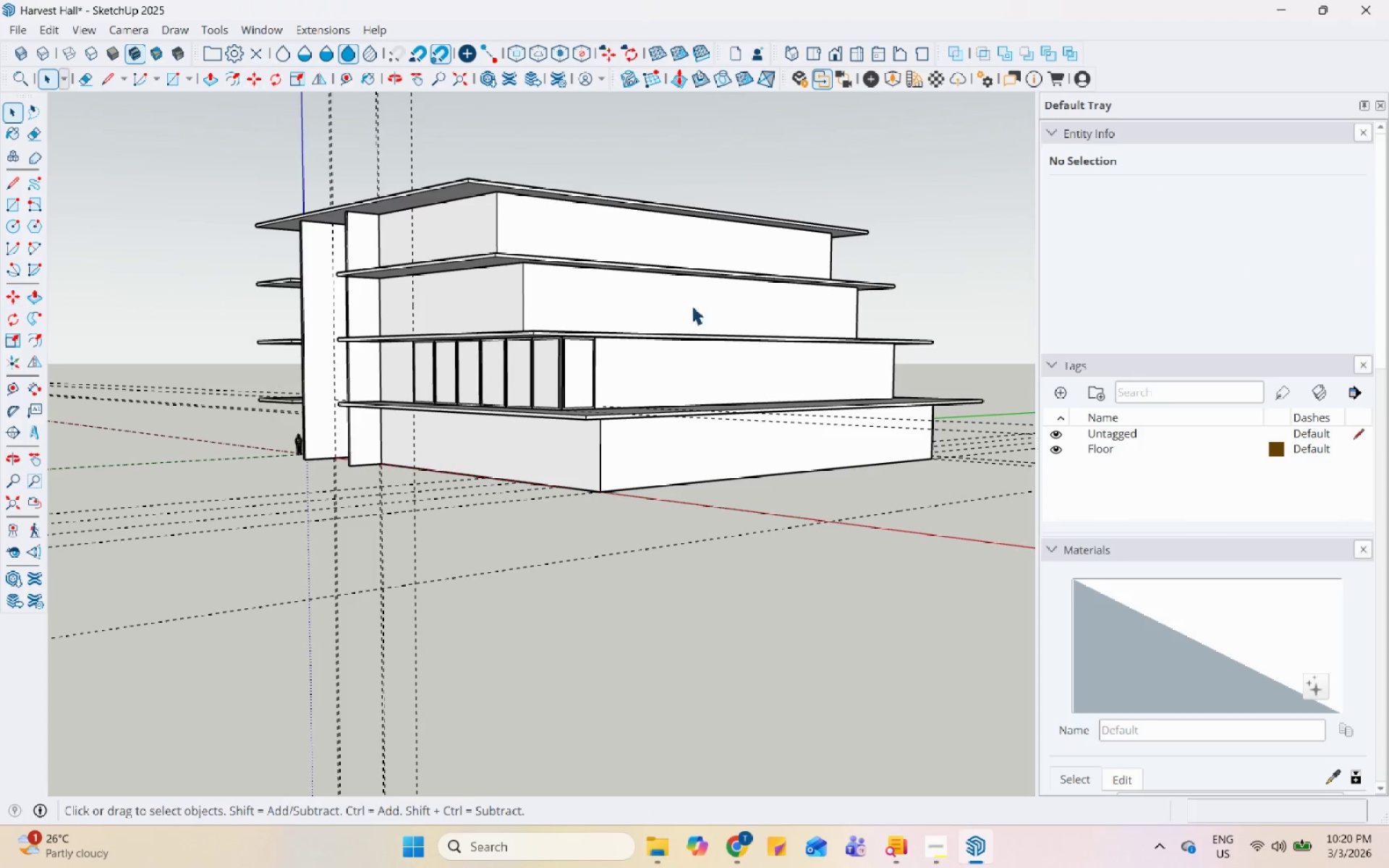 
left_click_drag(start_coordinate=[516, 359], to_coordinate=[519, 364])
 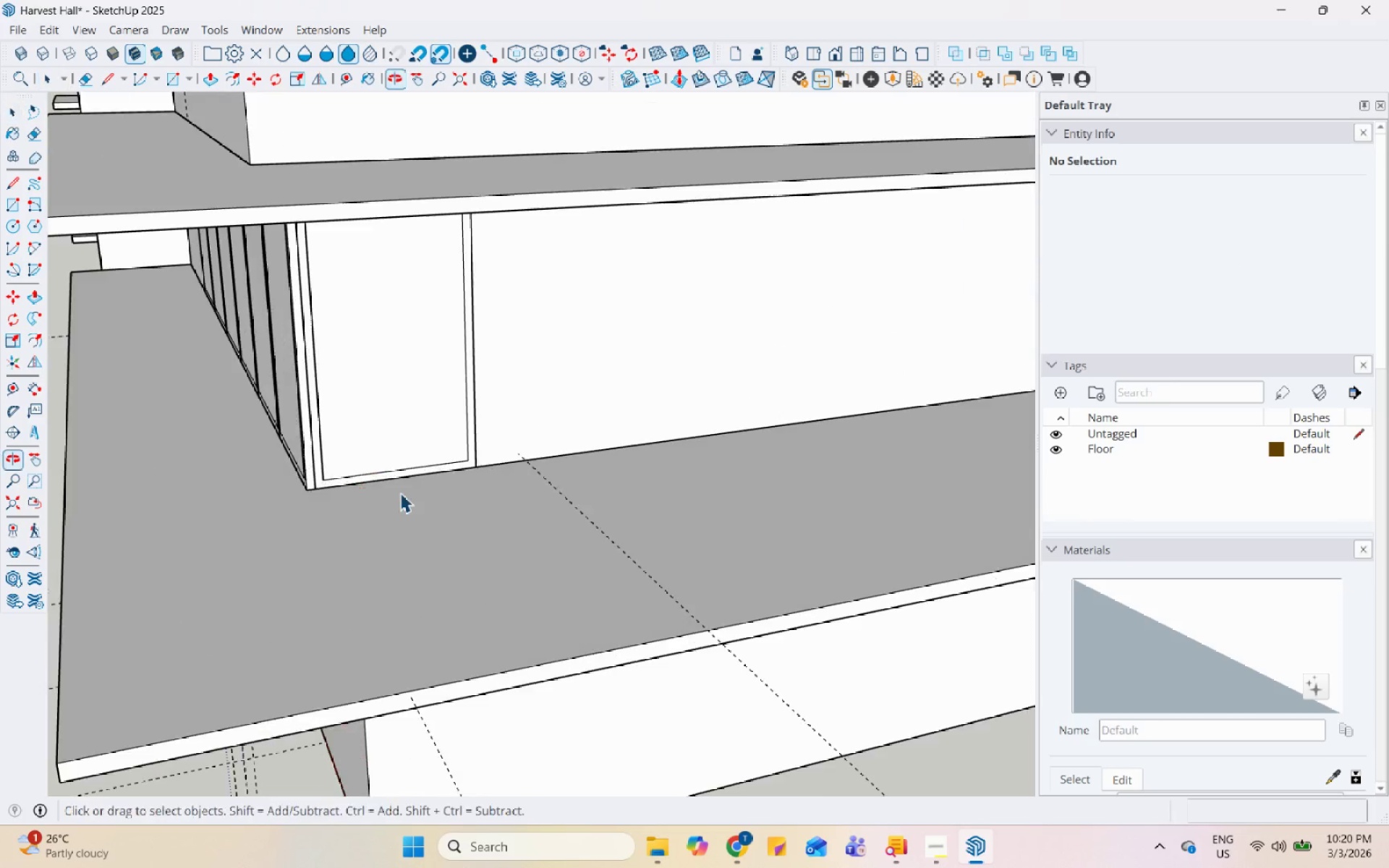 
left_click([391, 473])
 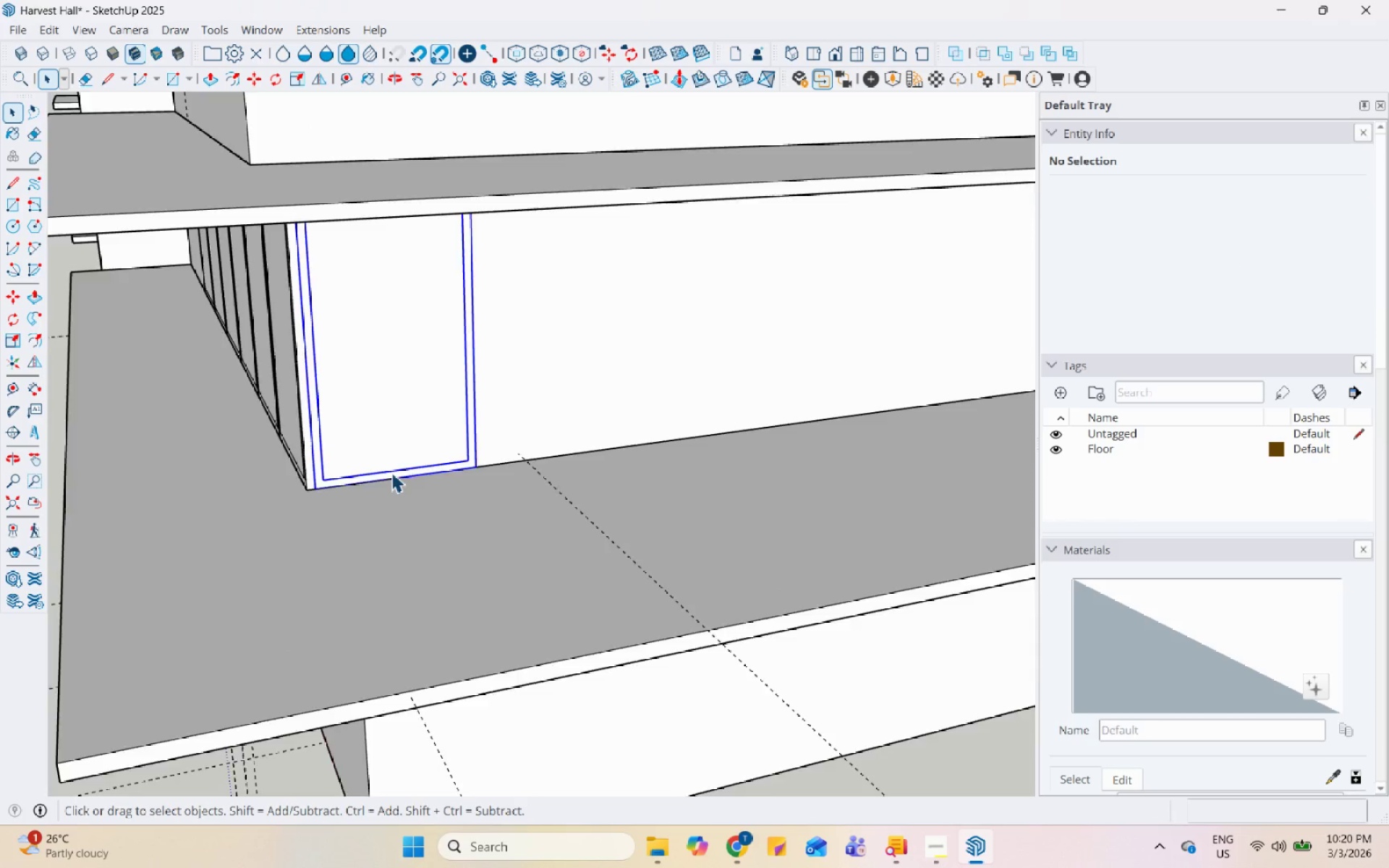 
scroll: coordinate [391, 472], scroll_direction: up, amount: 20.0
 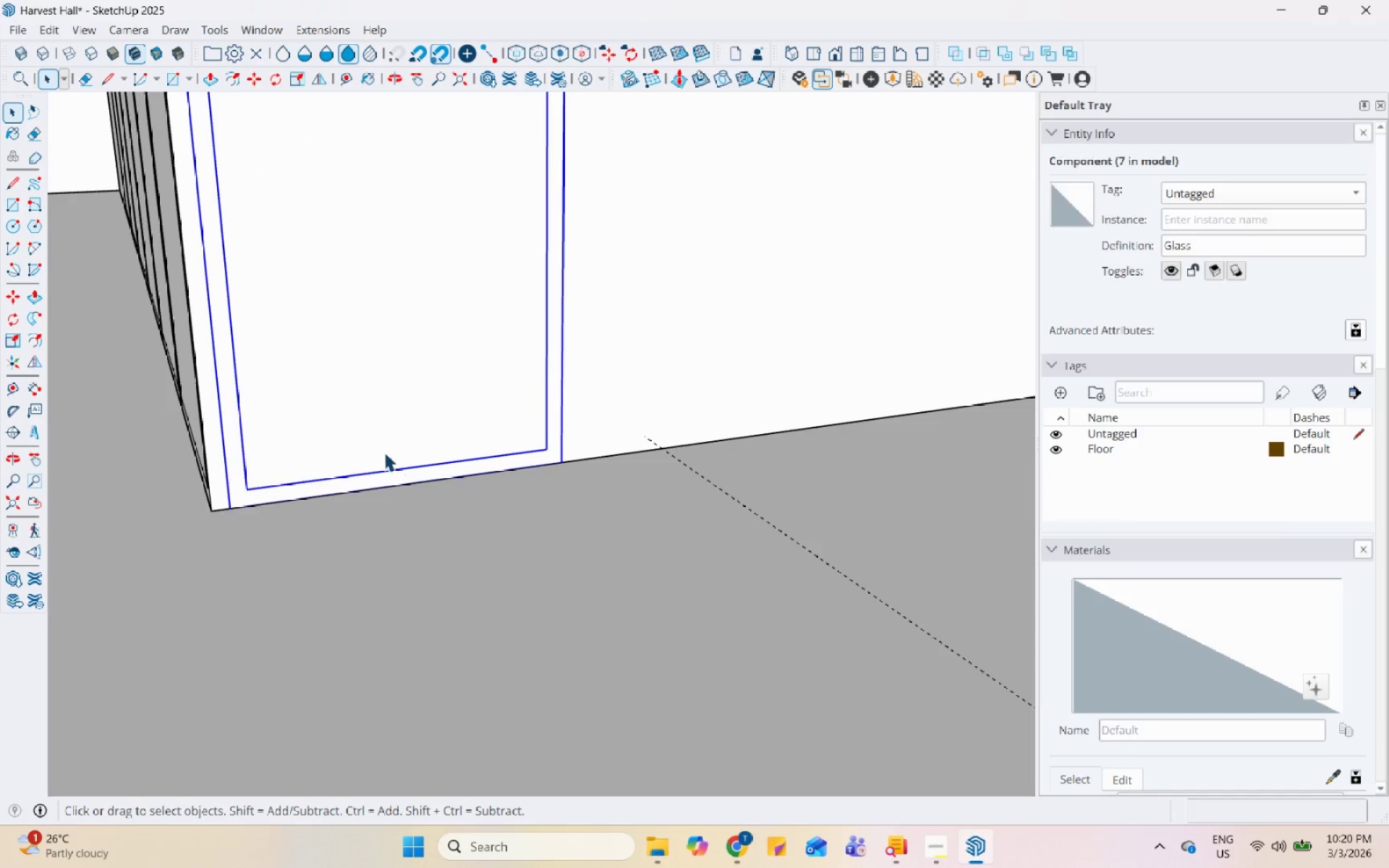 
key(M)
 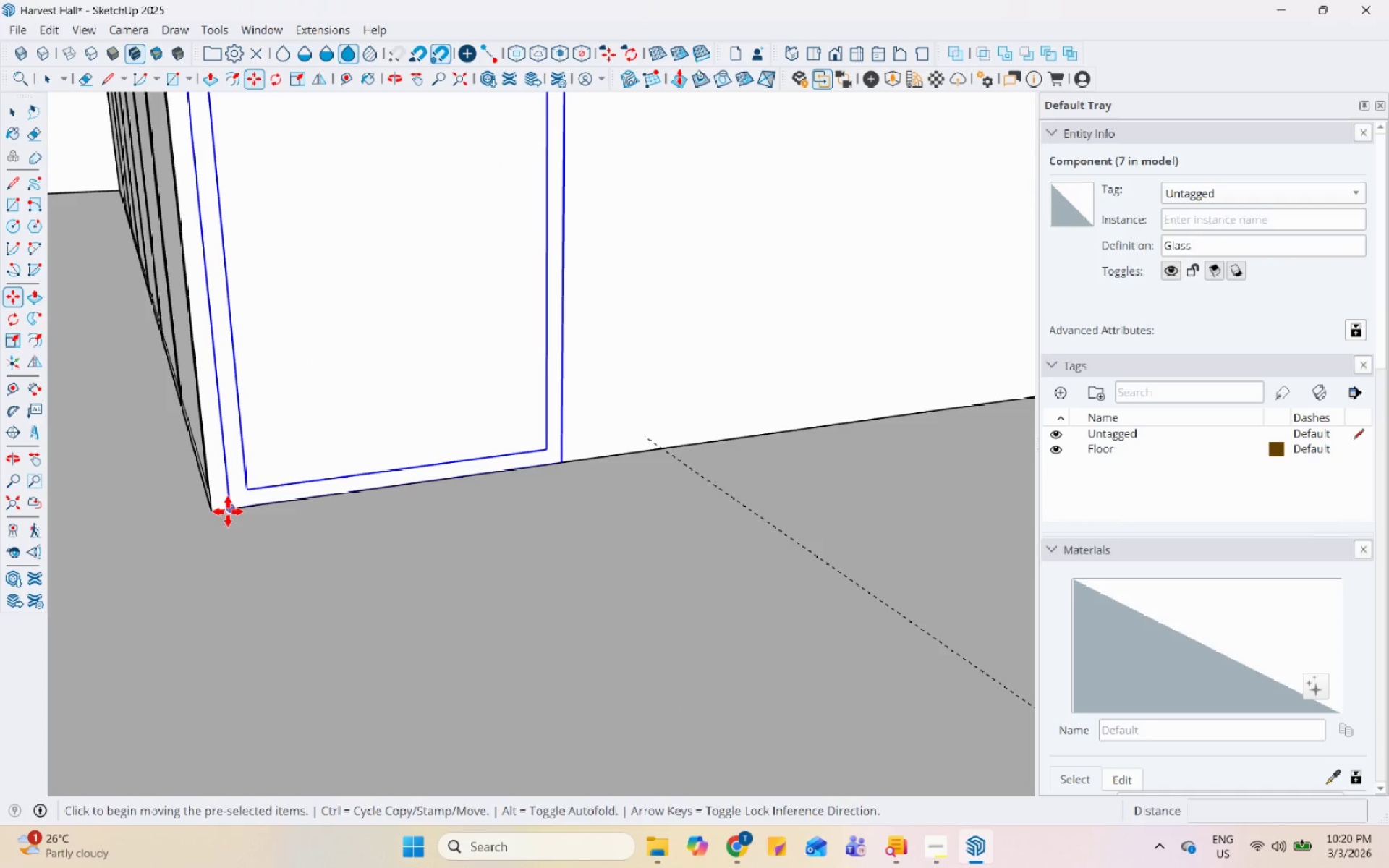 
key(Control+ControlLeft)
 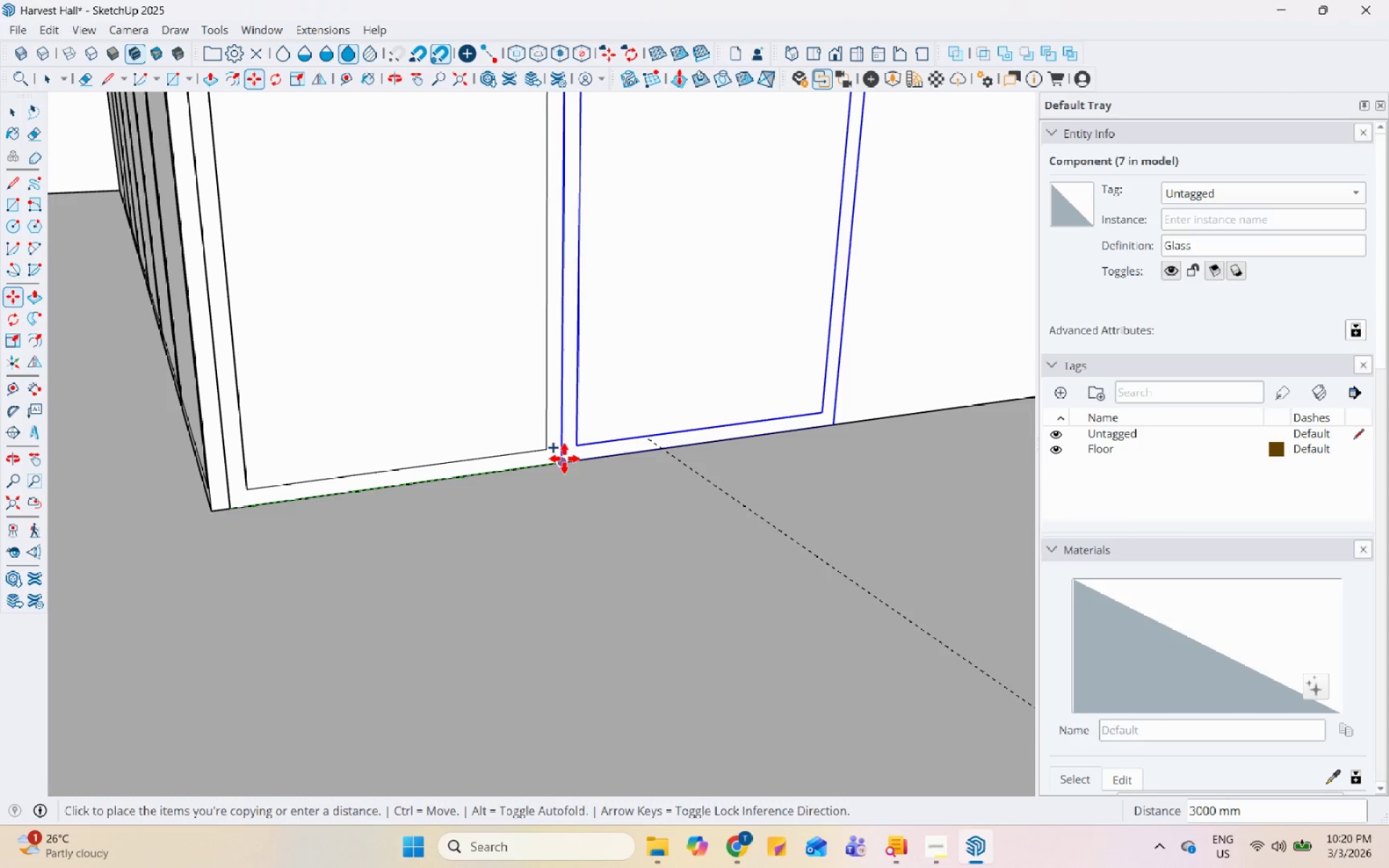 
scroll: coordinate [415, 562], scroll_direction: down, amount: 21.0
 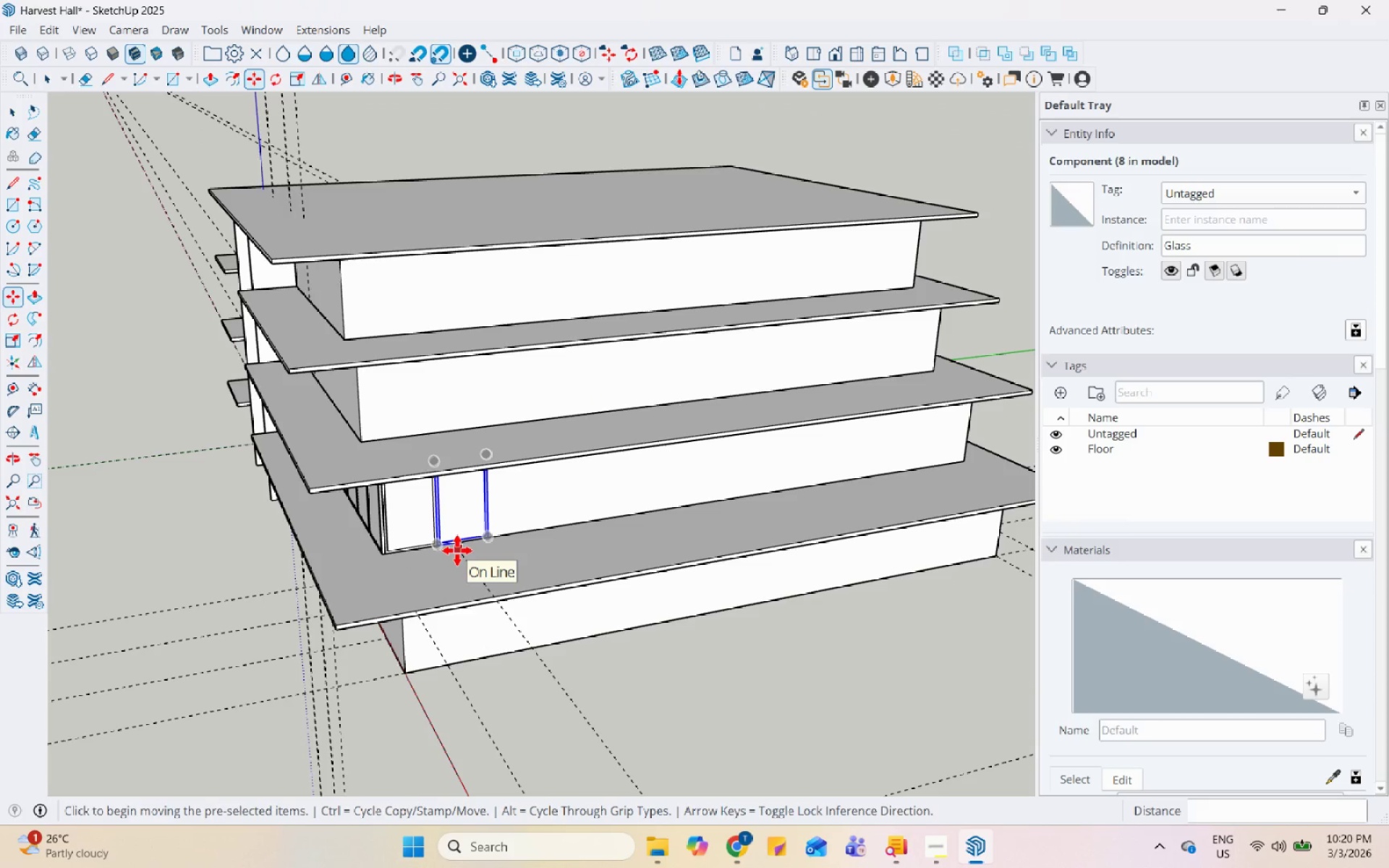 
key(NumpadMultiply)
 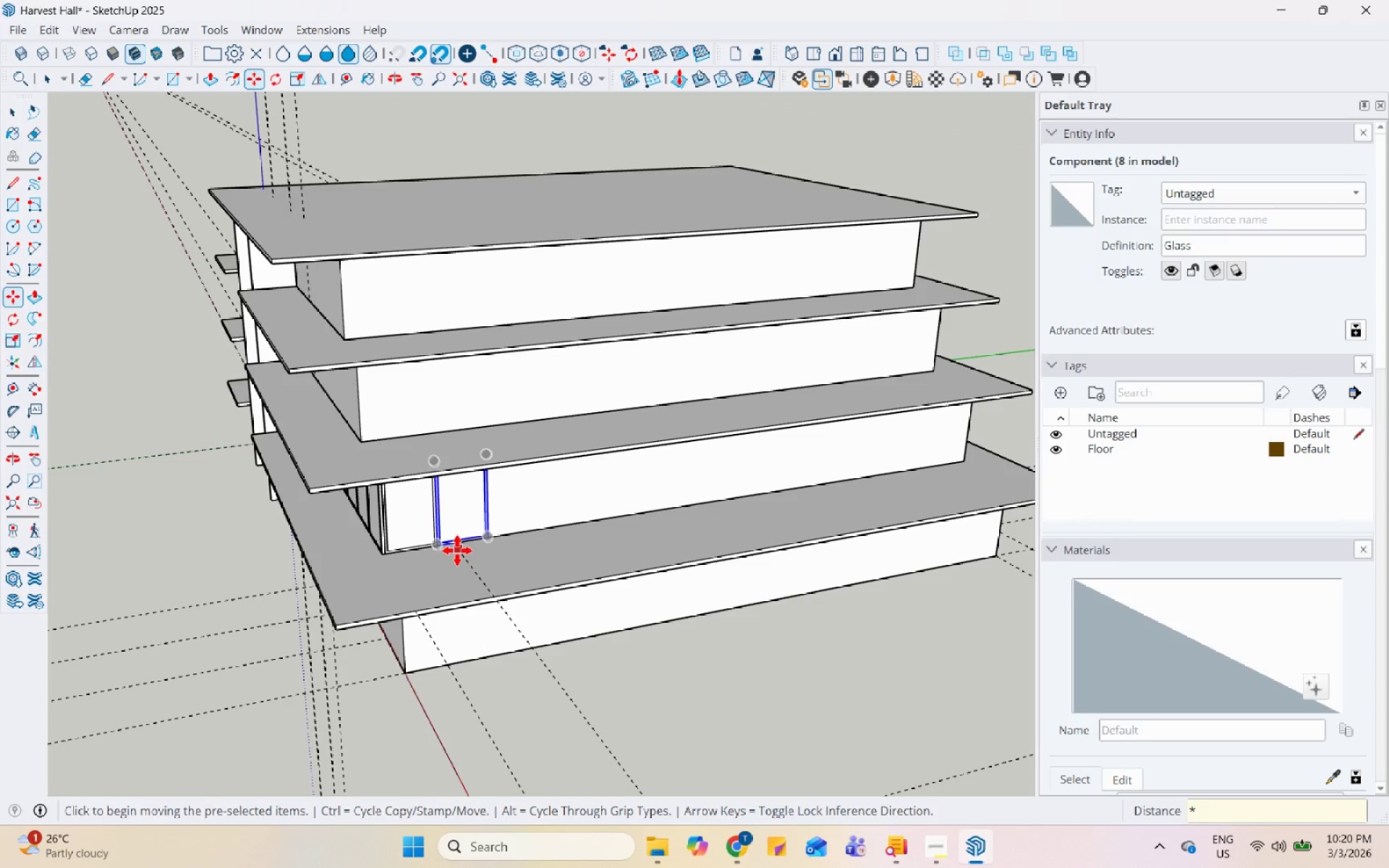 
key(Numpad1)
 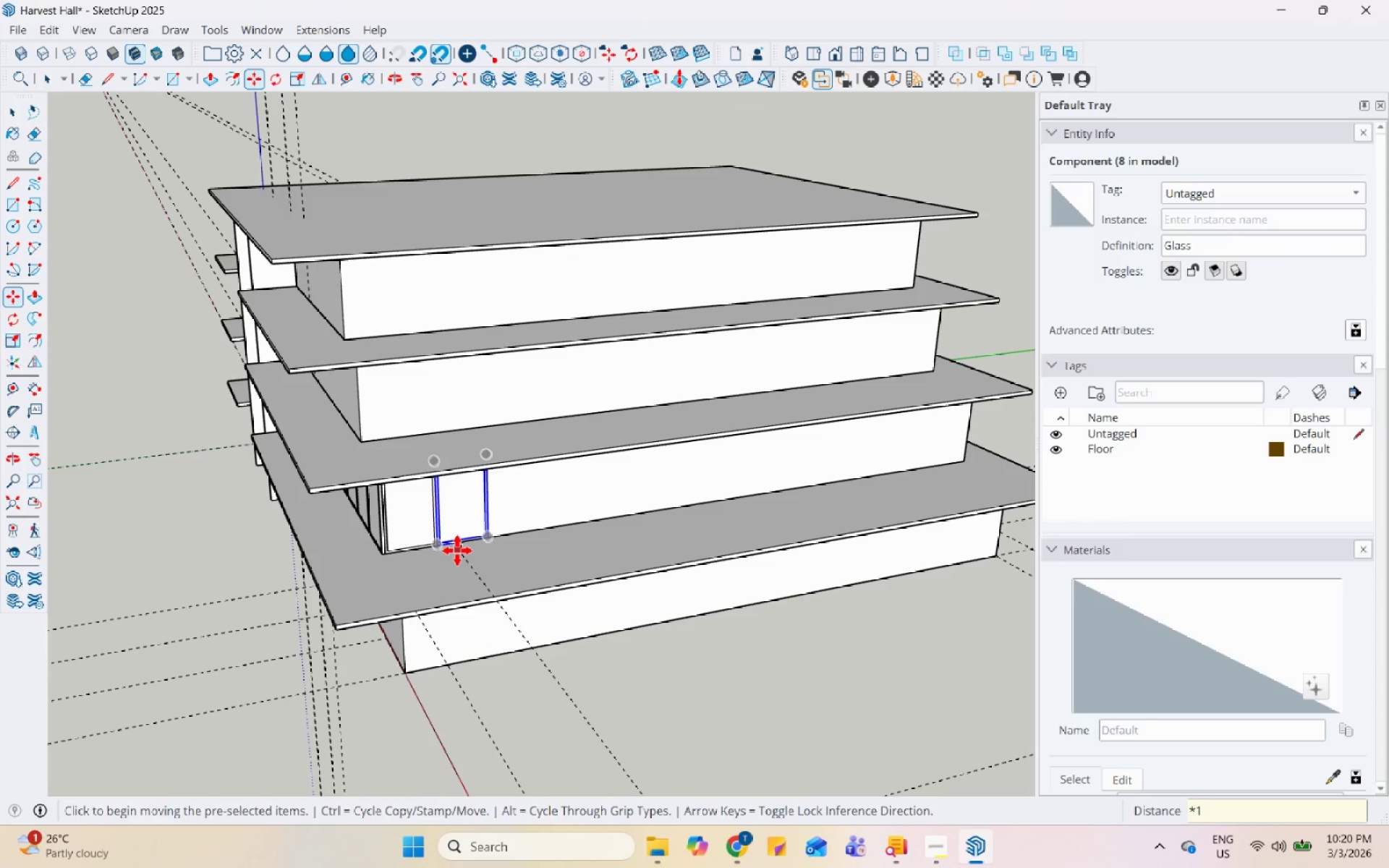 
key(Numpad0)
 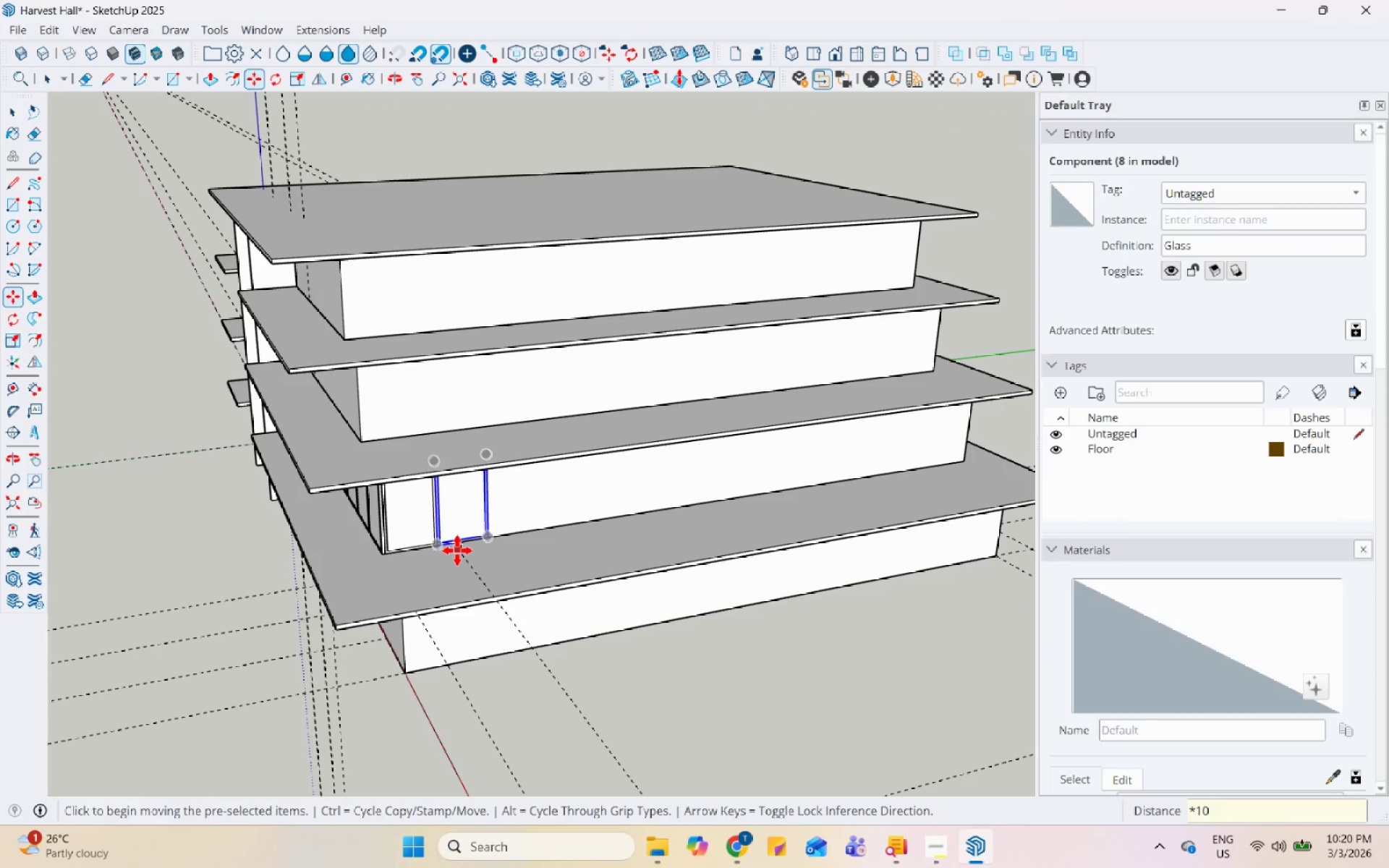 
key(Enter)
 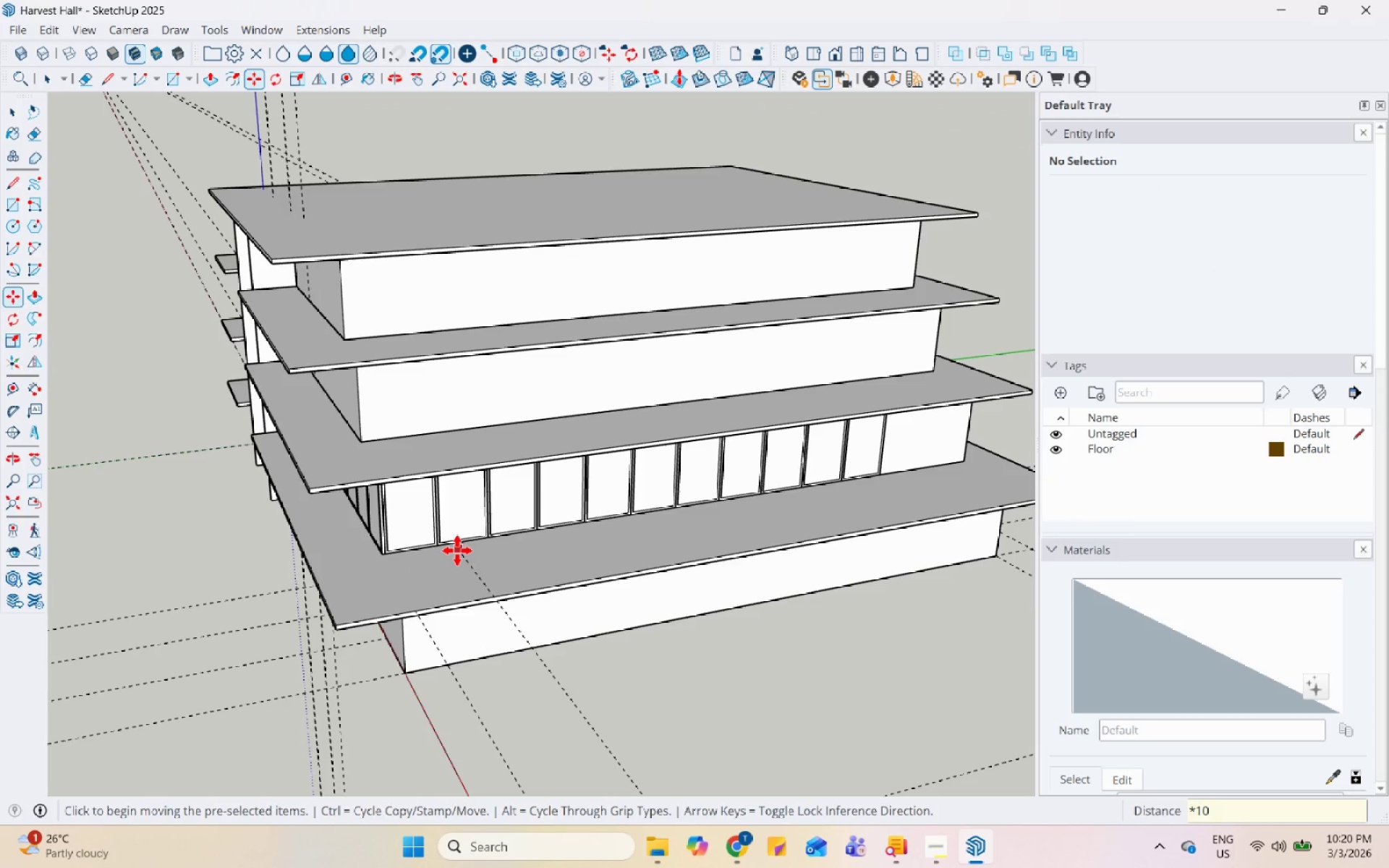 
key(NumpadMultiply)
 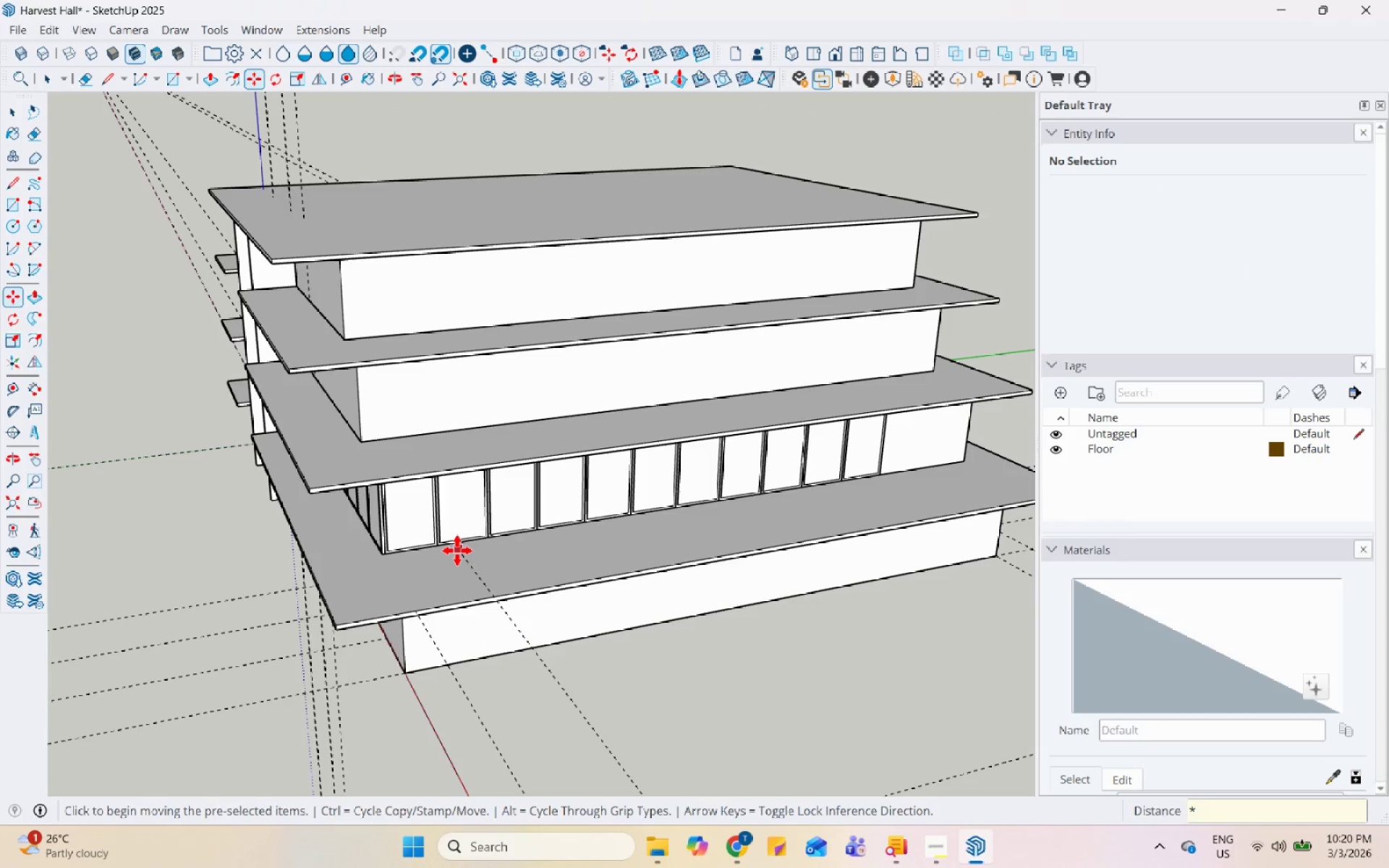 
key(Numpad1)
 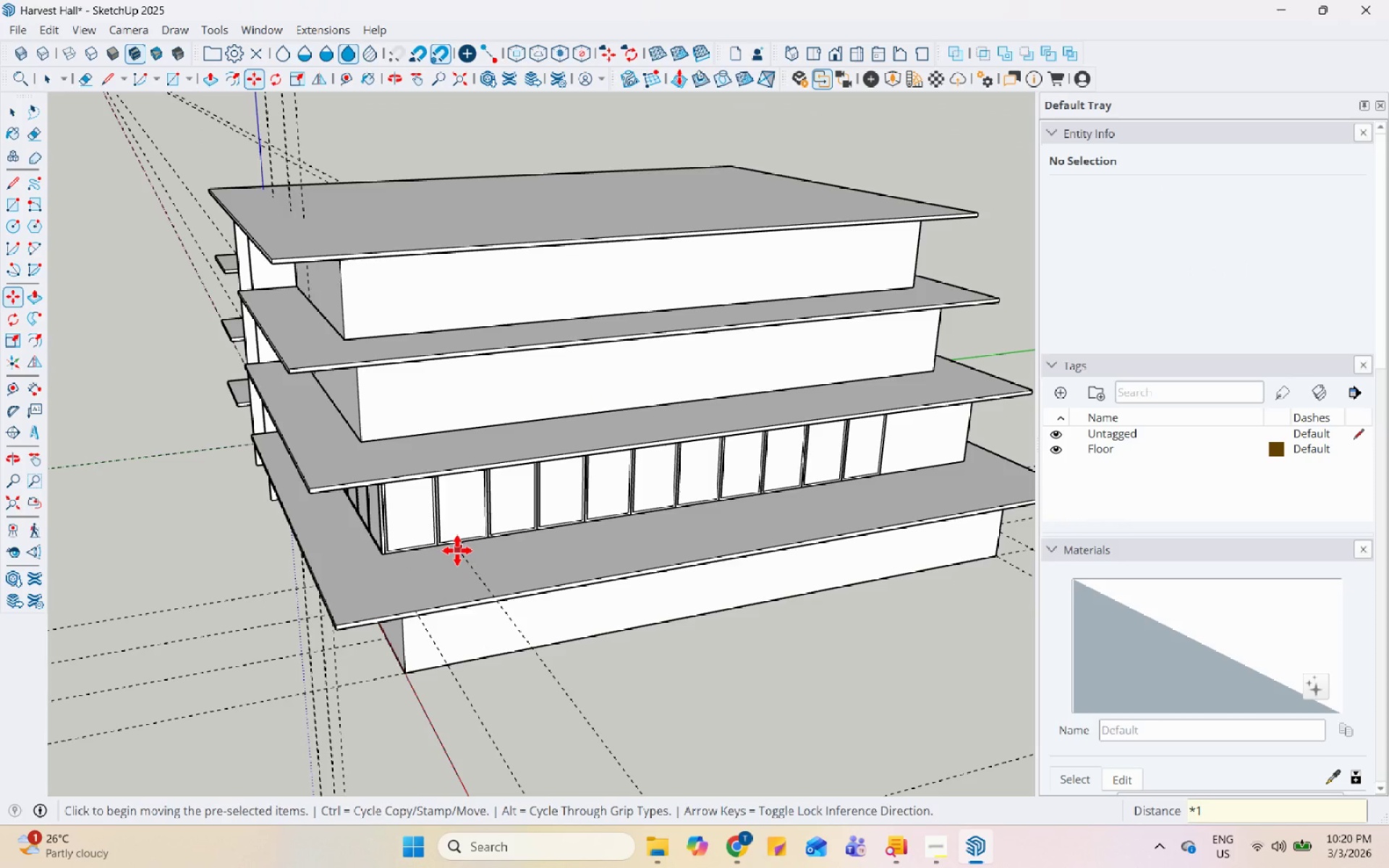 
key(Numpad2)
 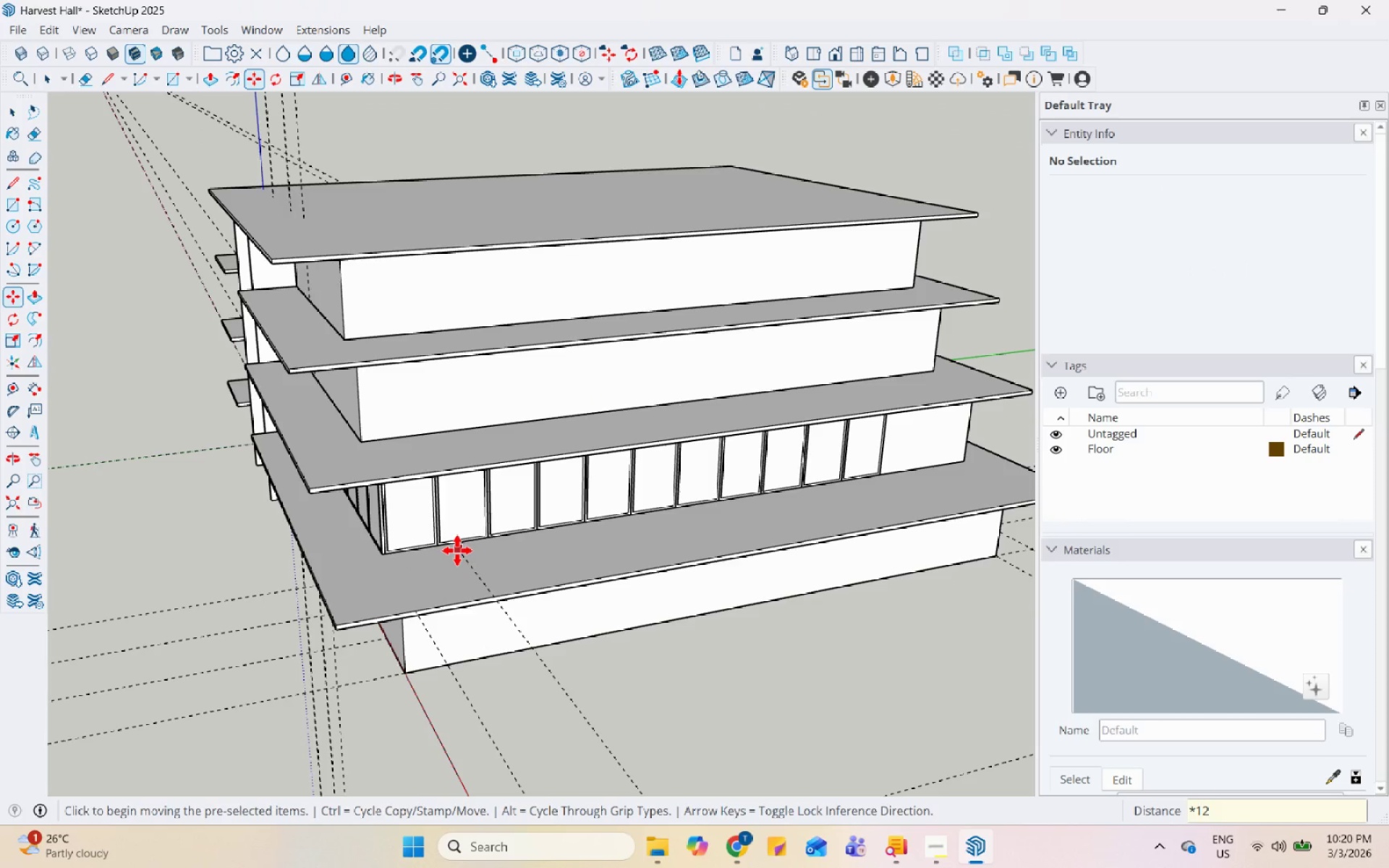 
key(Enter)
 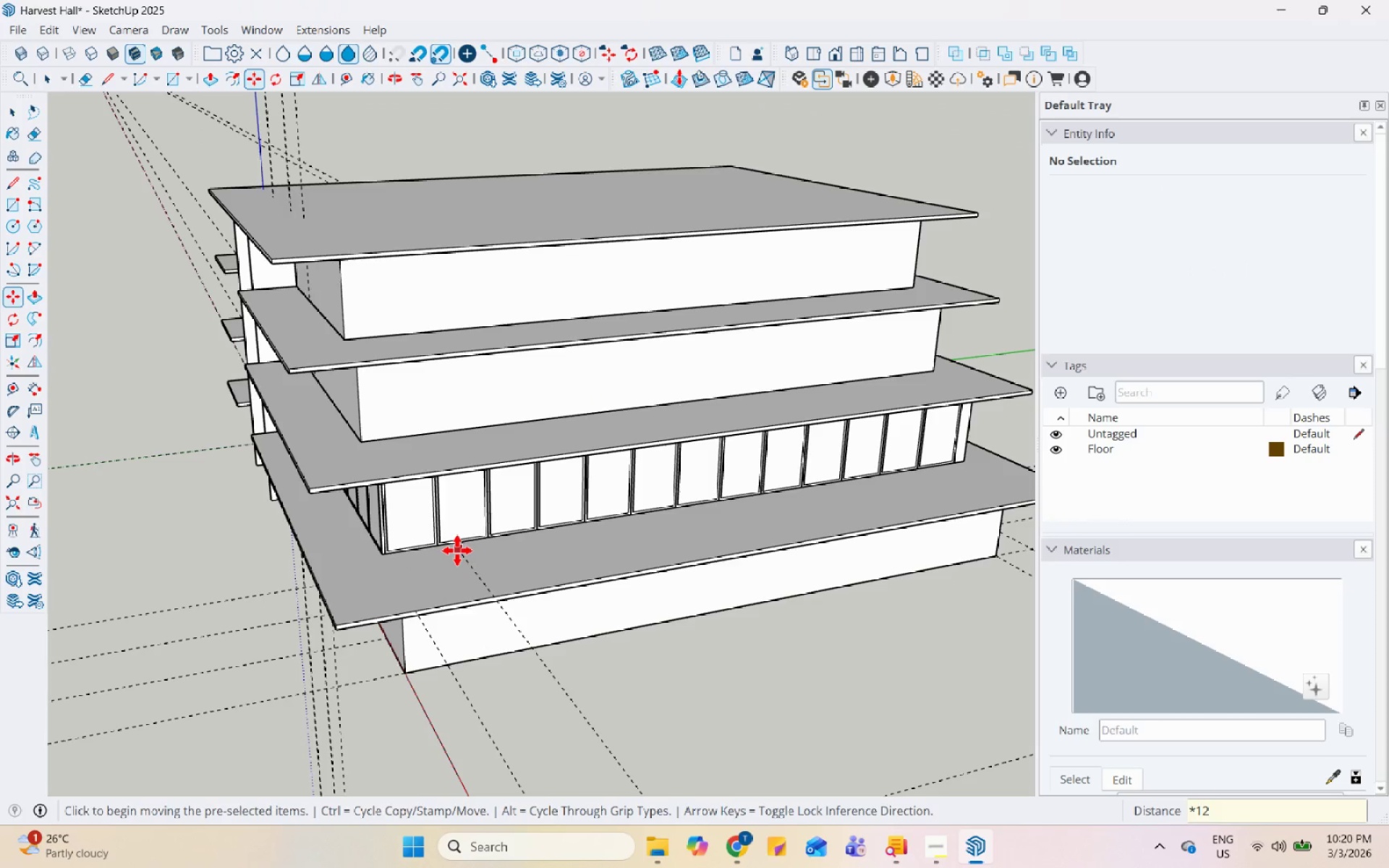 
key(Space)
 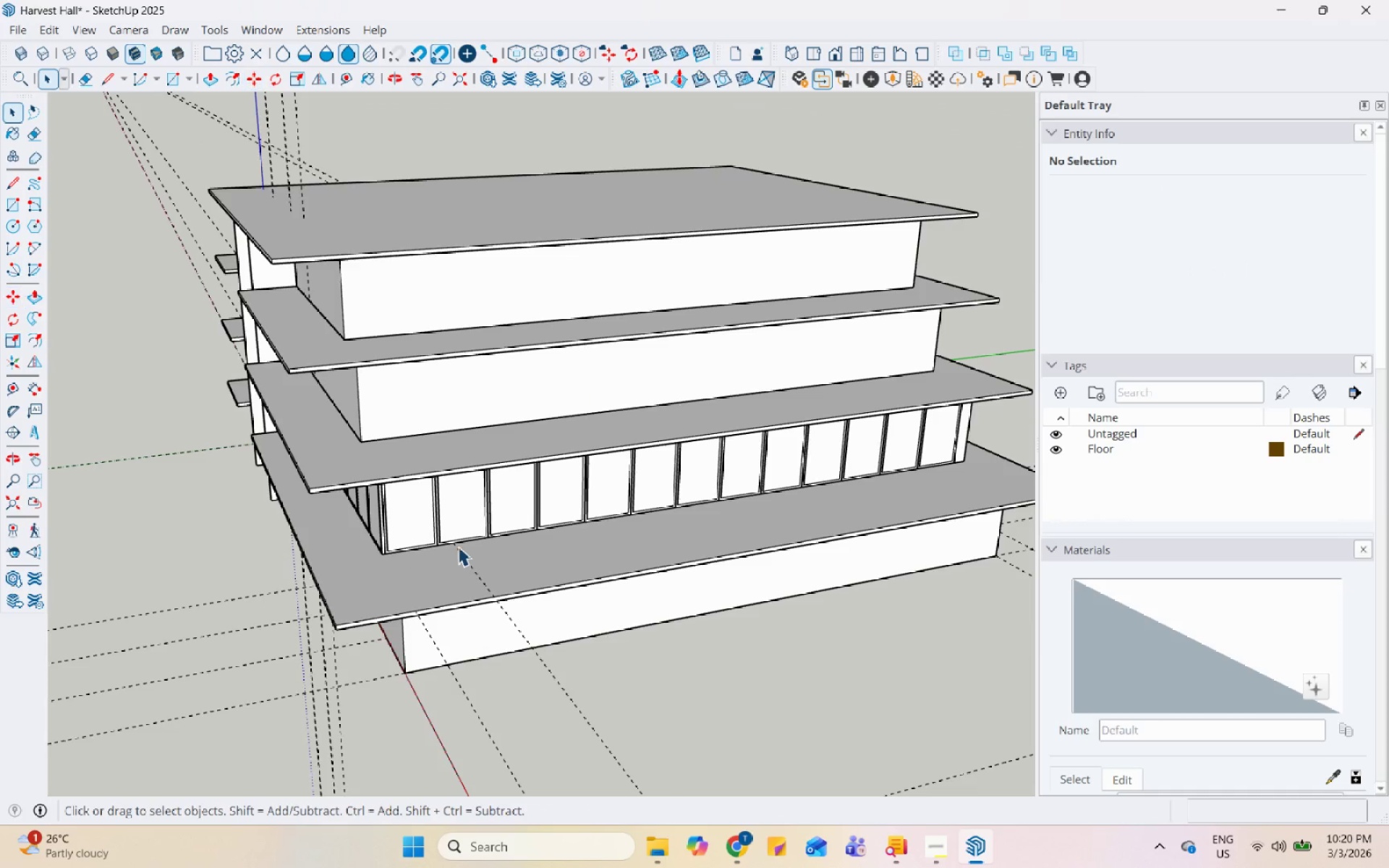 
left_click([422, 513])
 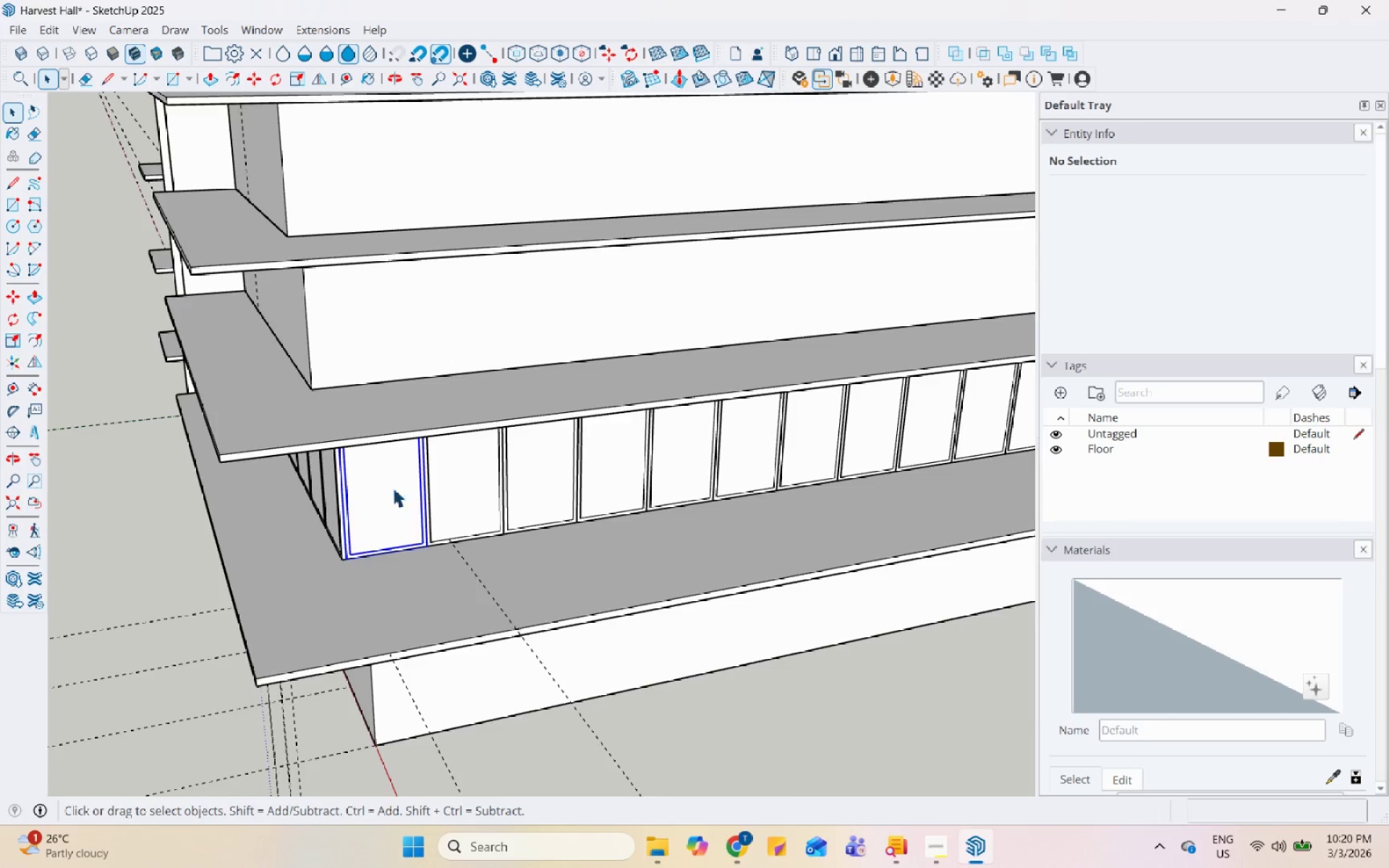 
scroll: coordinate [454, 545], scroll_direction: up, amount: 4.0
 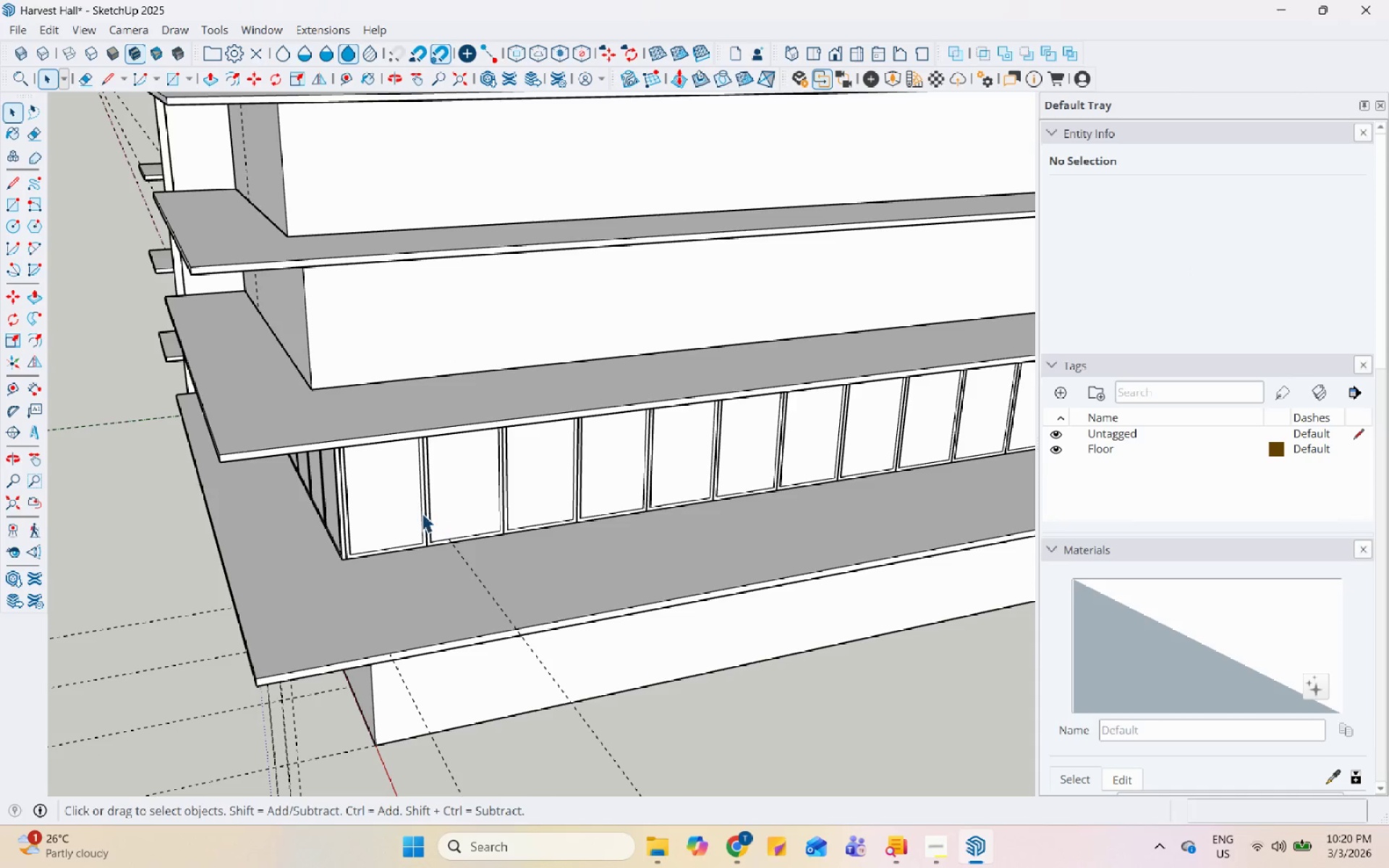 
hold_key(key=ControlLeft, duration=1.5)
left_click([433, 493])
 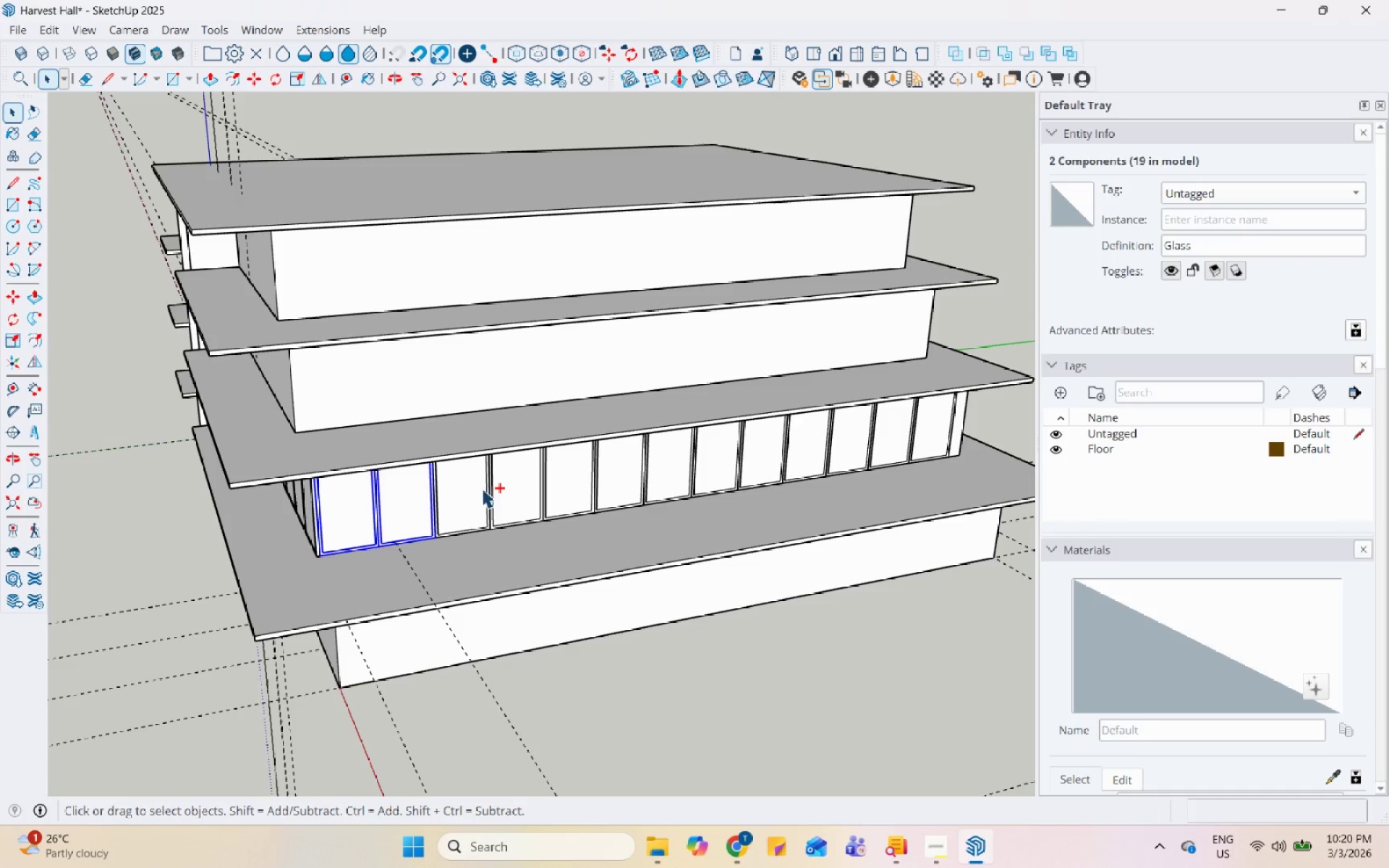 
scroll: coordinate [422, 506], scroll_direction: down, amount: 4.0
 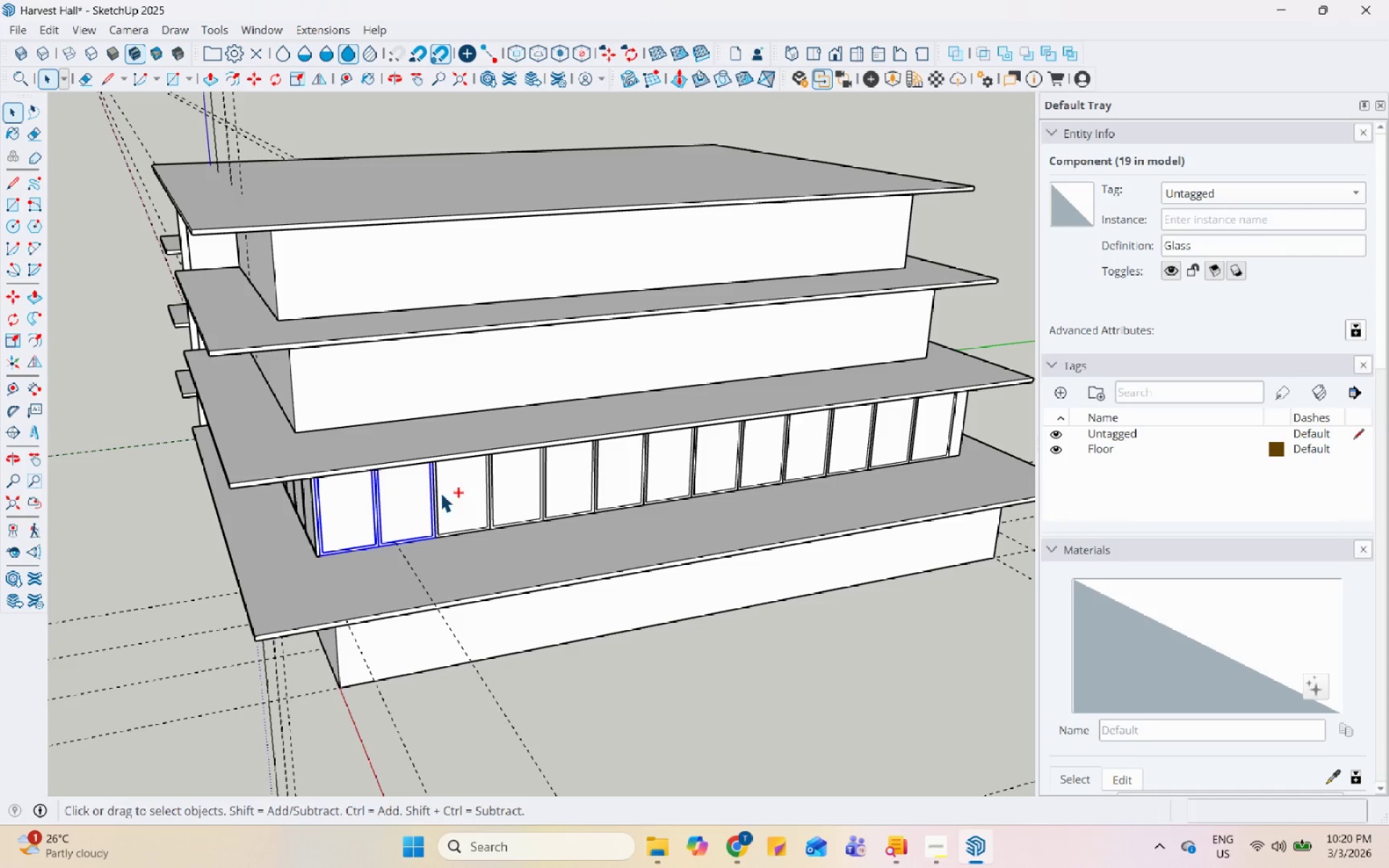 
left_click([489, 485])
 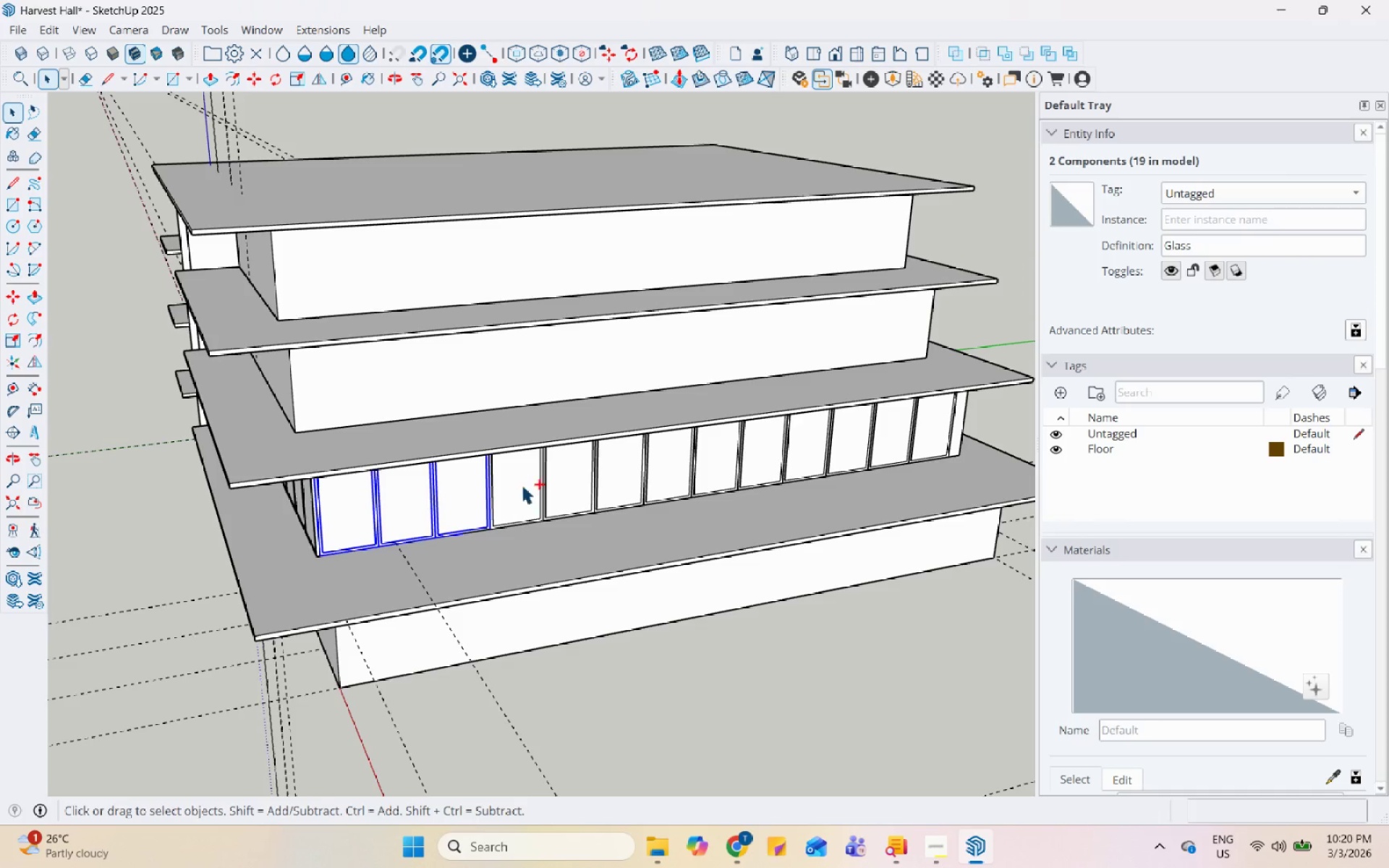 
hold_key(key=ControlLeft, duration=1.51)
left_click([542, 482])
 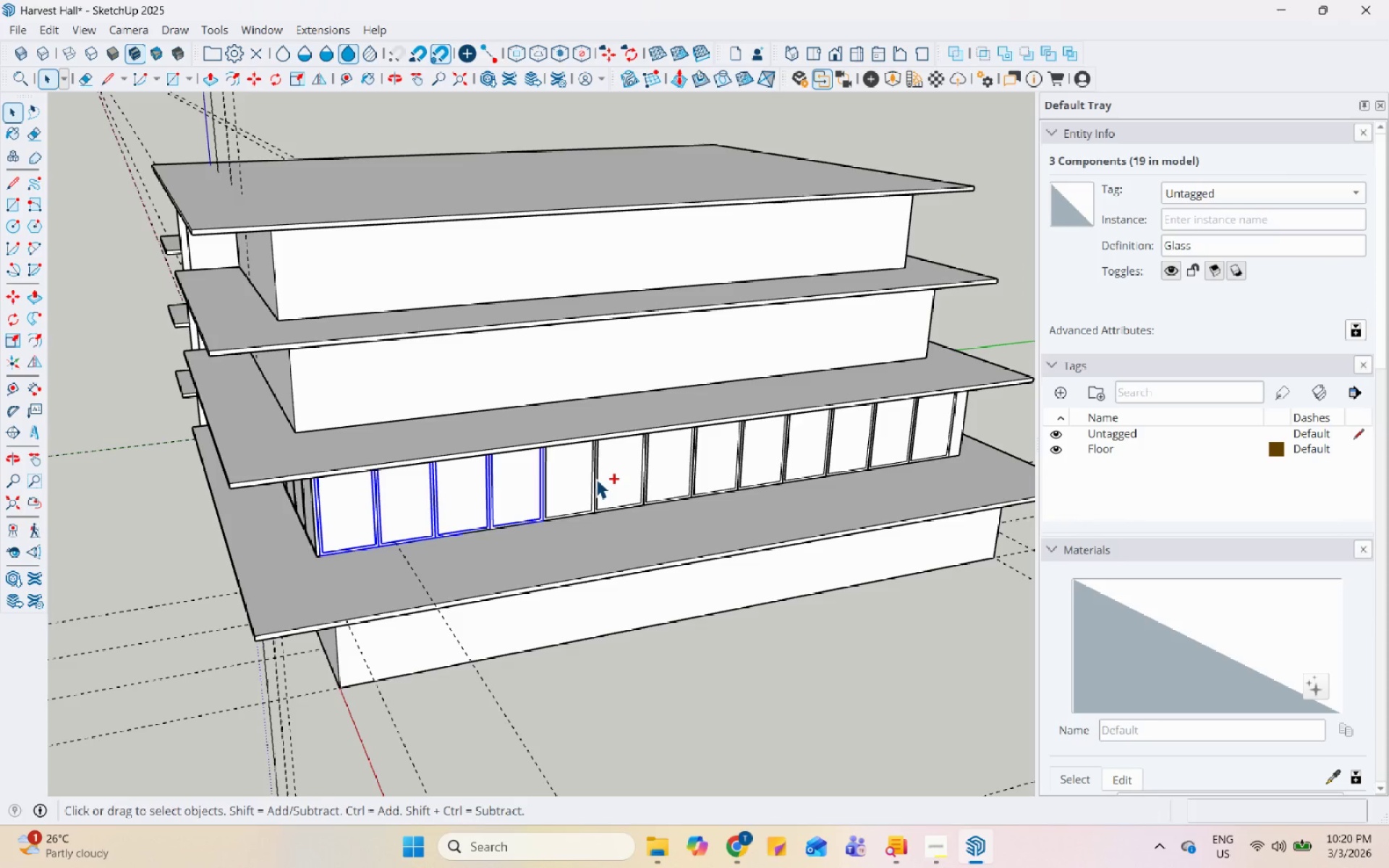 
left_click([596, 479])
 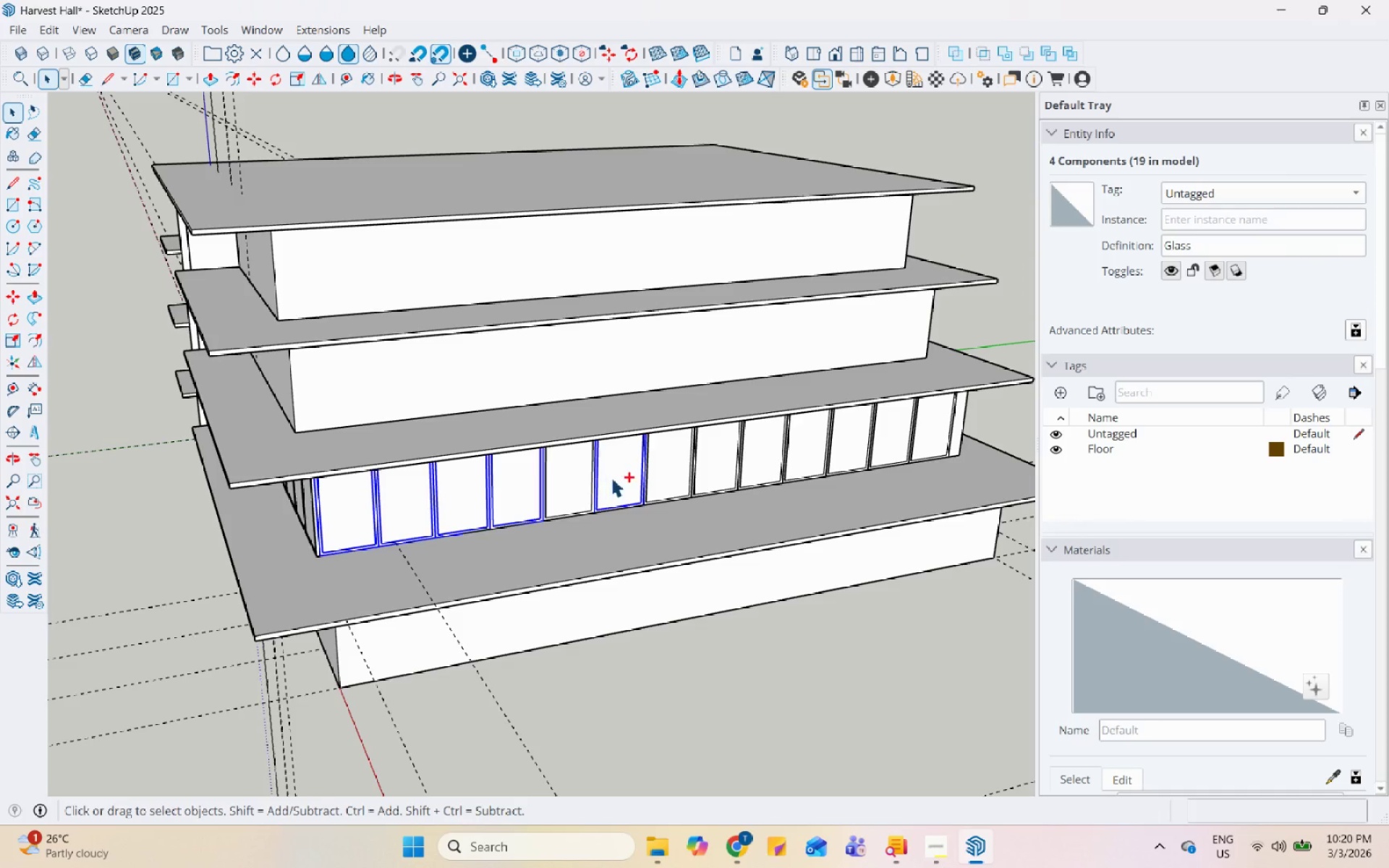 
hold_key(key=ControlLeft, duration=1.5)
left_click([592, 482])
 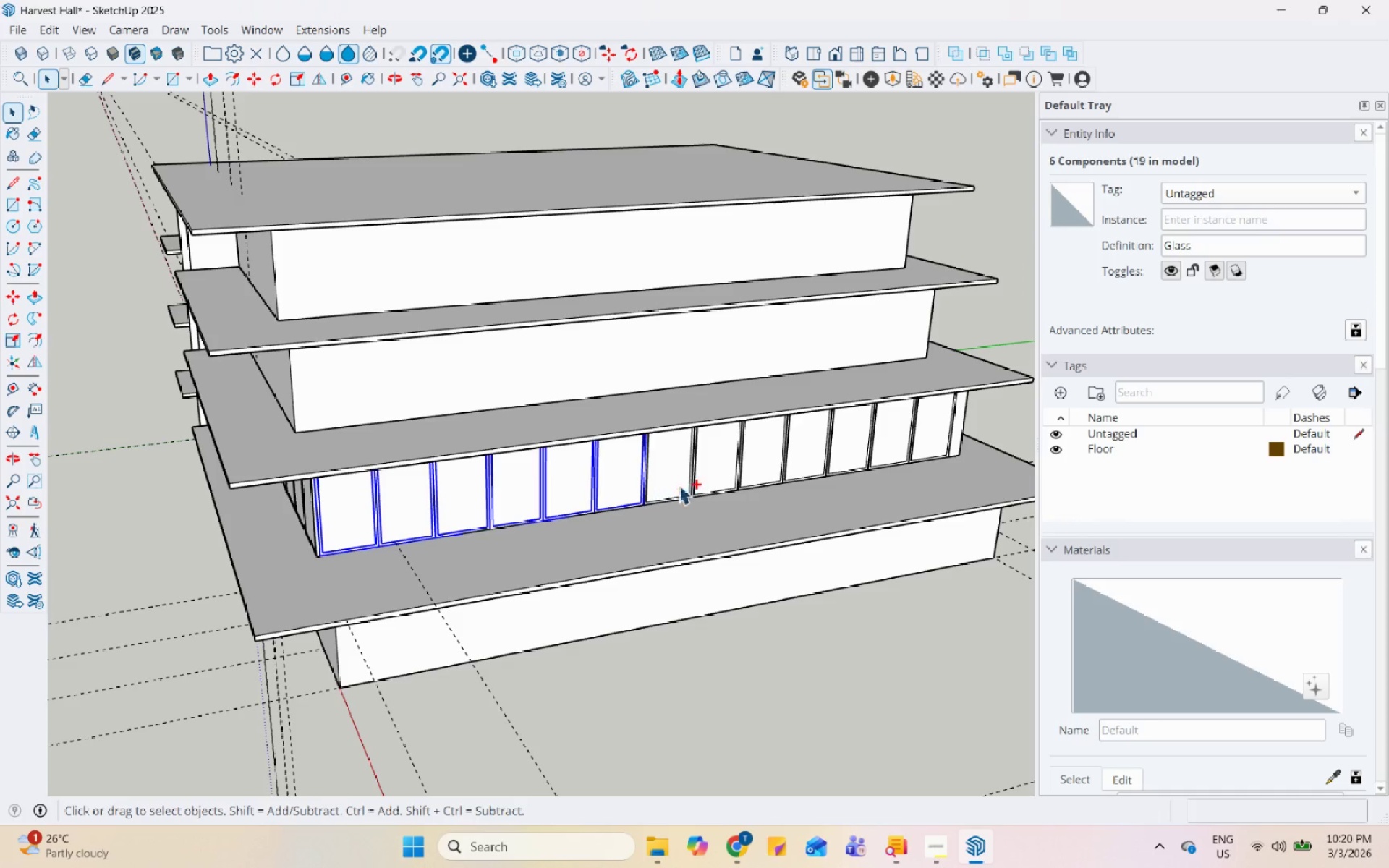 
left_click([689, 483])
 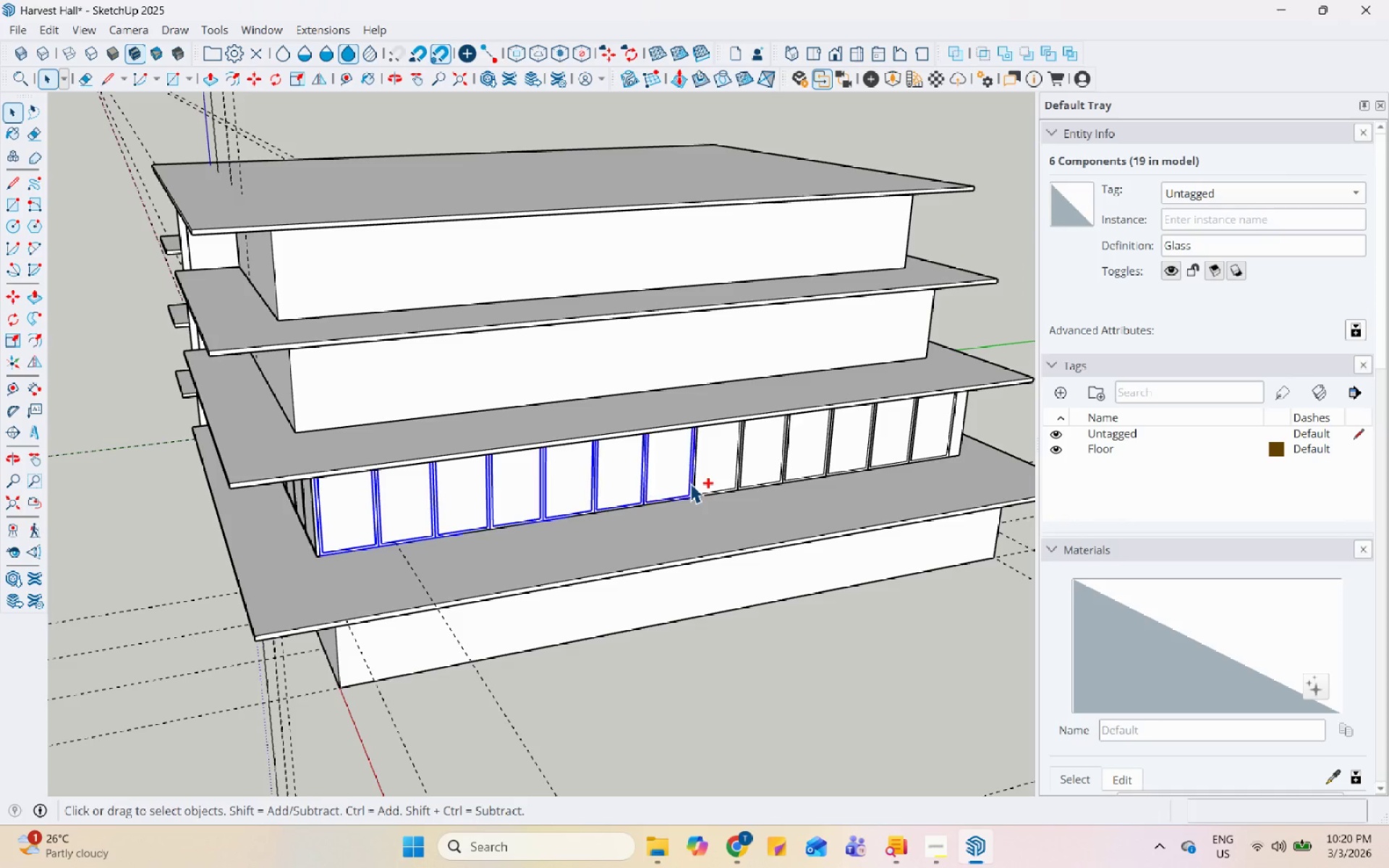 
hold_key(key=ControlLeft, duration=1.5)
left_click([735, 484])
 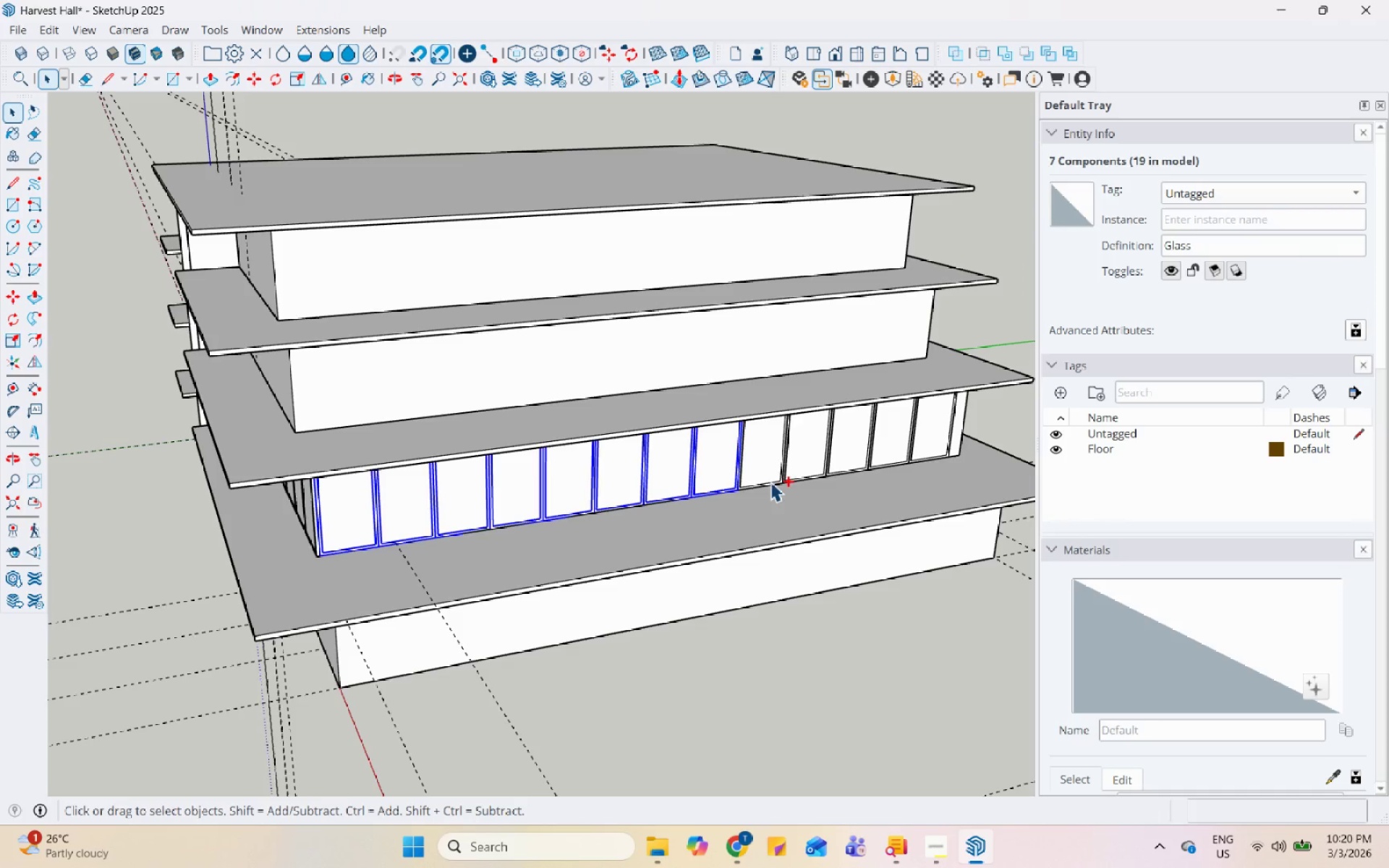 
left_click([774, 479])
 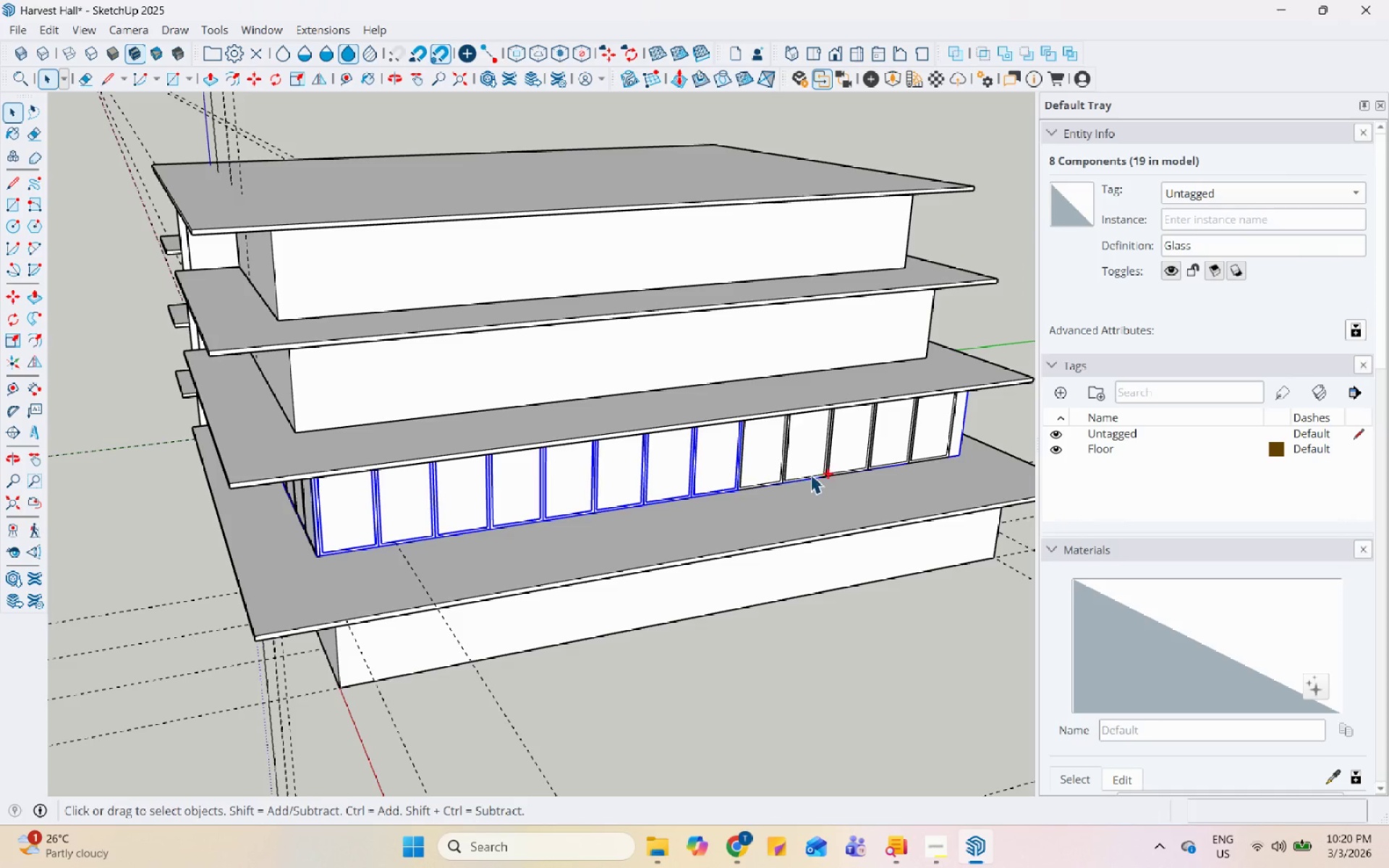 
hold_key(key=ControlLeft, duration=10.59)
 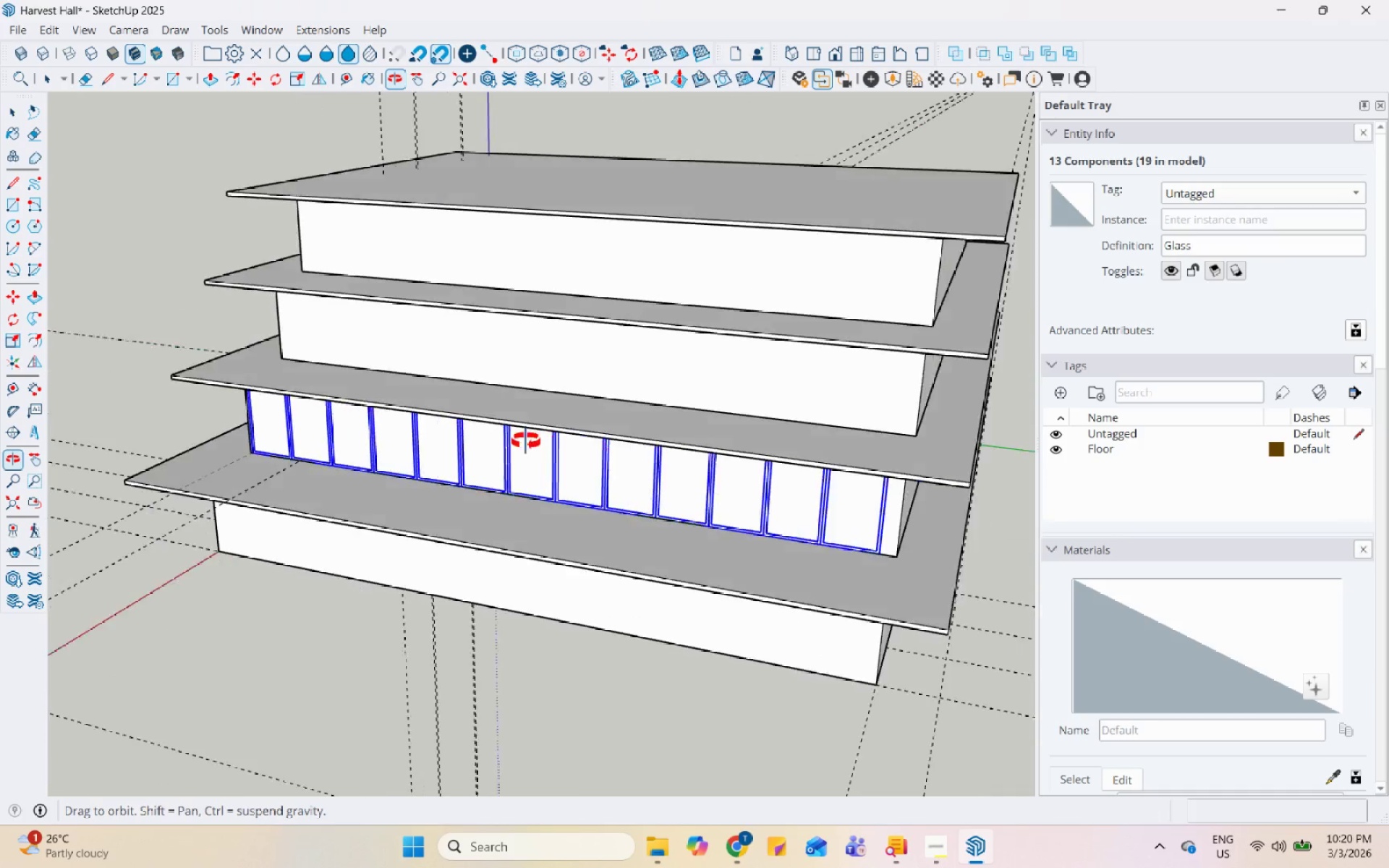 
hold_key(key=ShiftLeft, duration=0.98)
 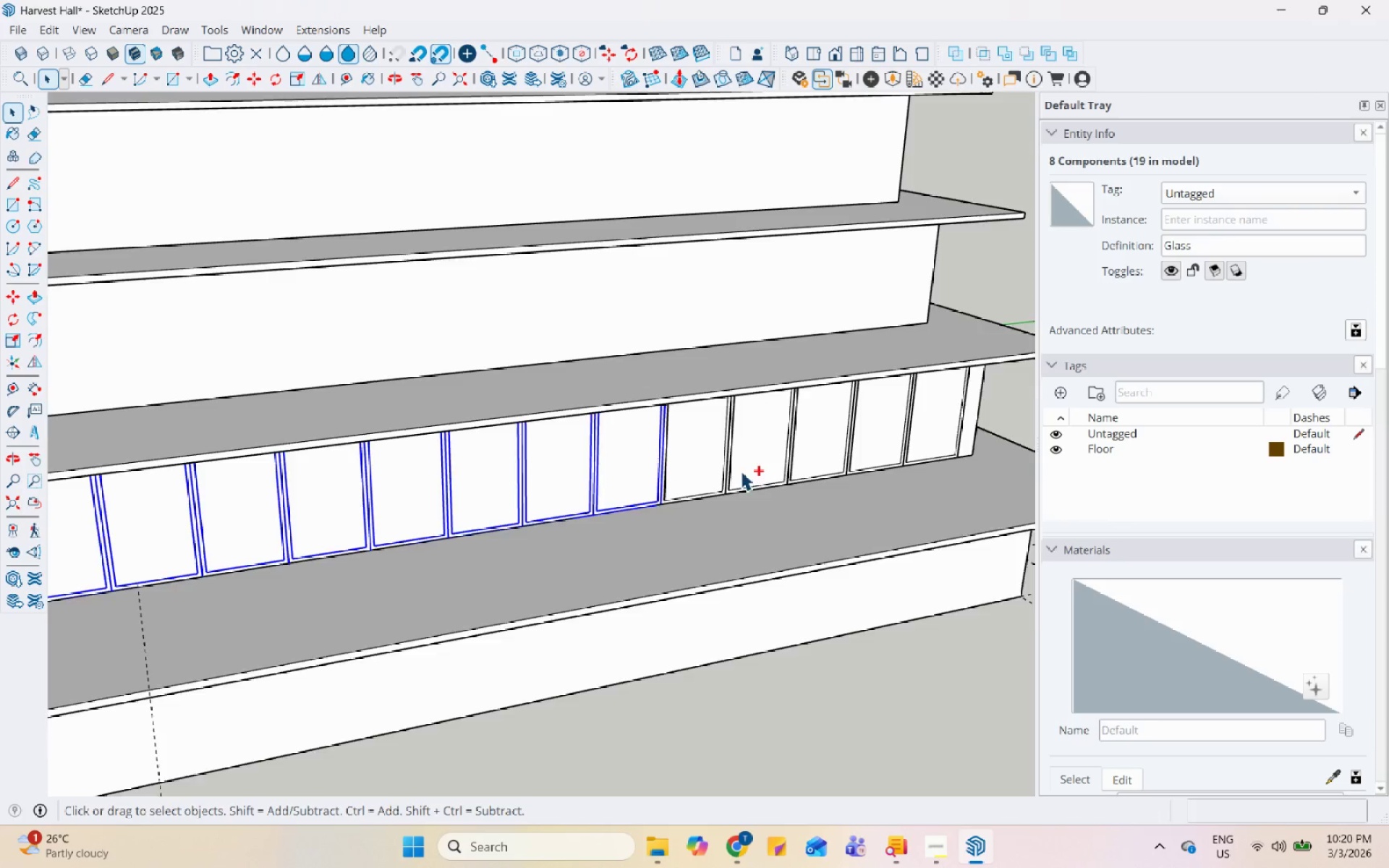 
scroll: coordinate [1006, 427], scroll_direction: up, amount: 6.0
 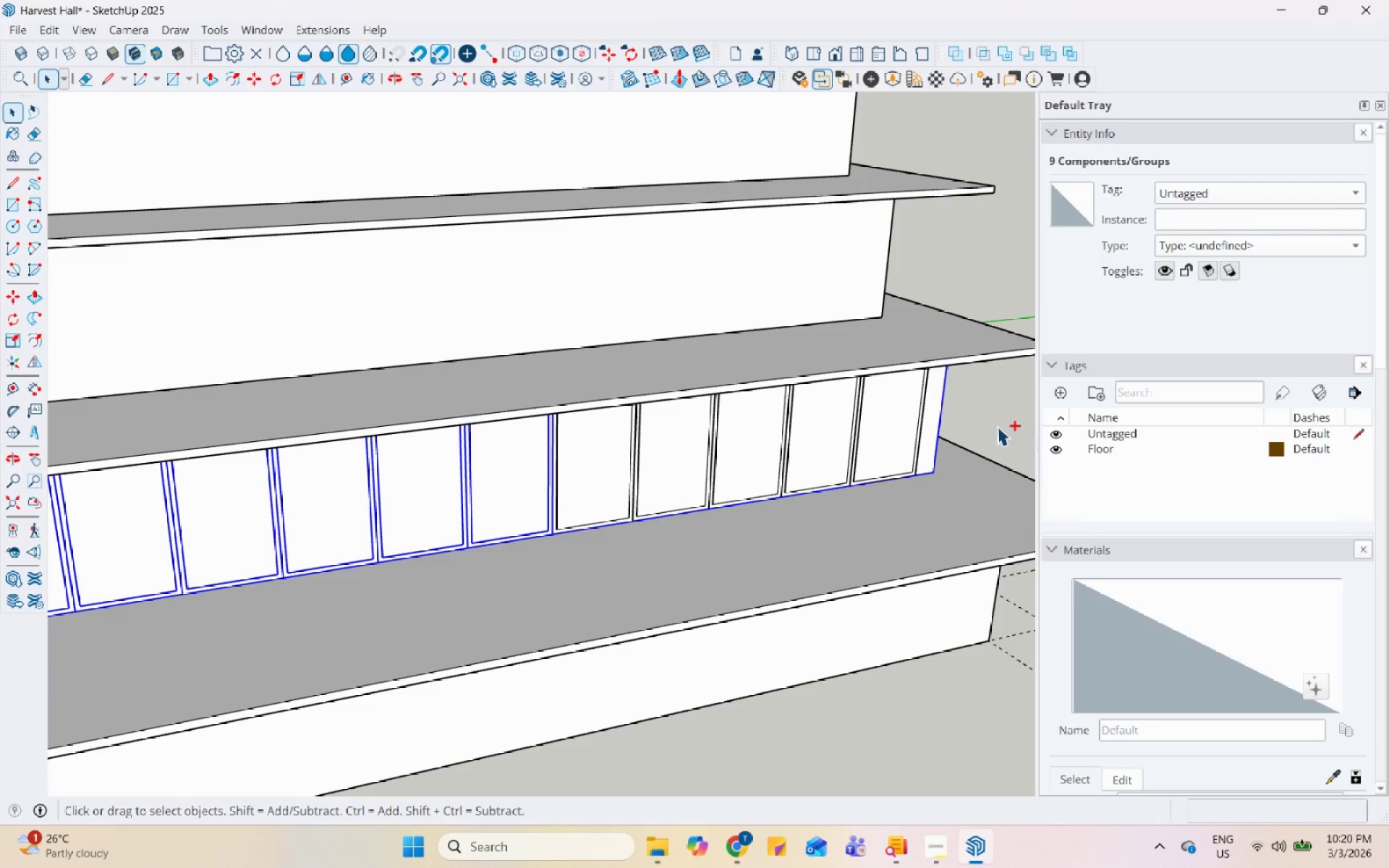 
left_click([940, 419])
 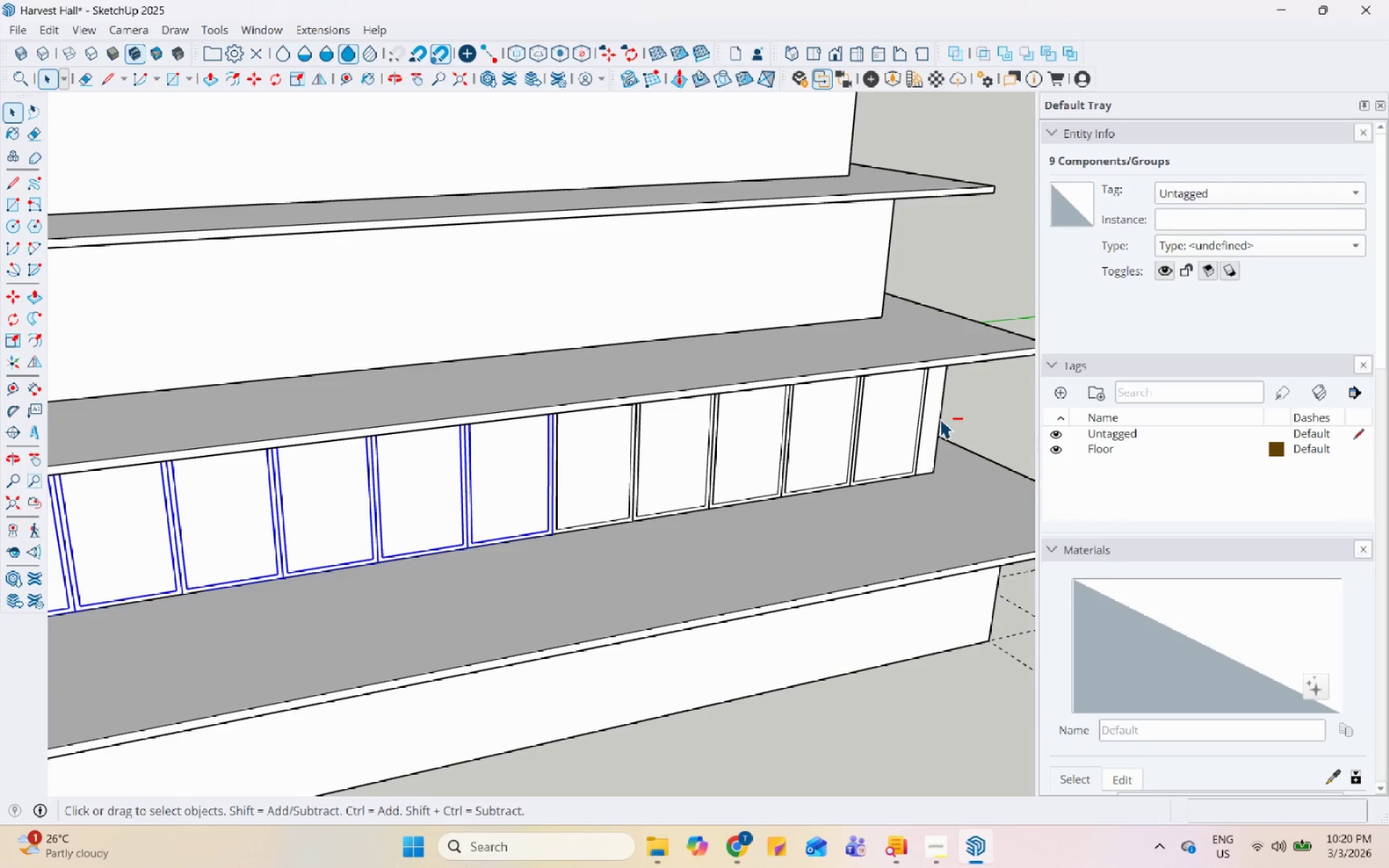 
scroll: coordinate [741, 472], scroll_direction: none, amount: 0.0
 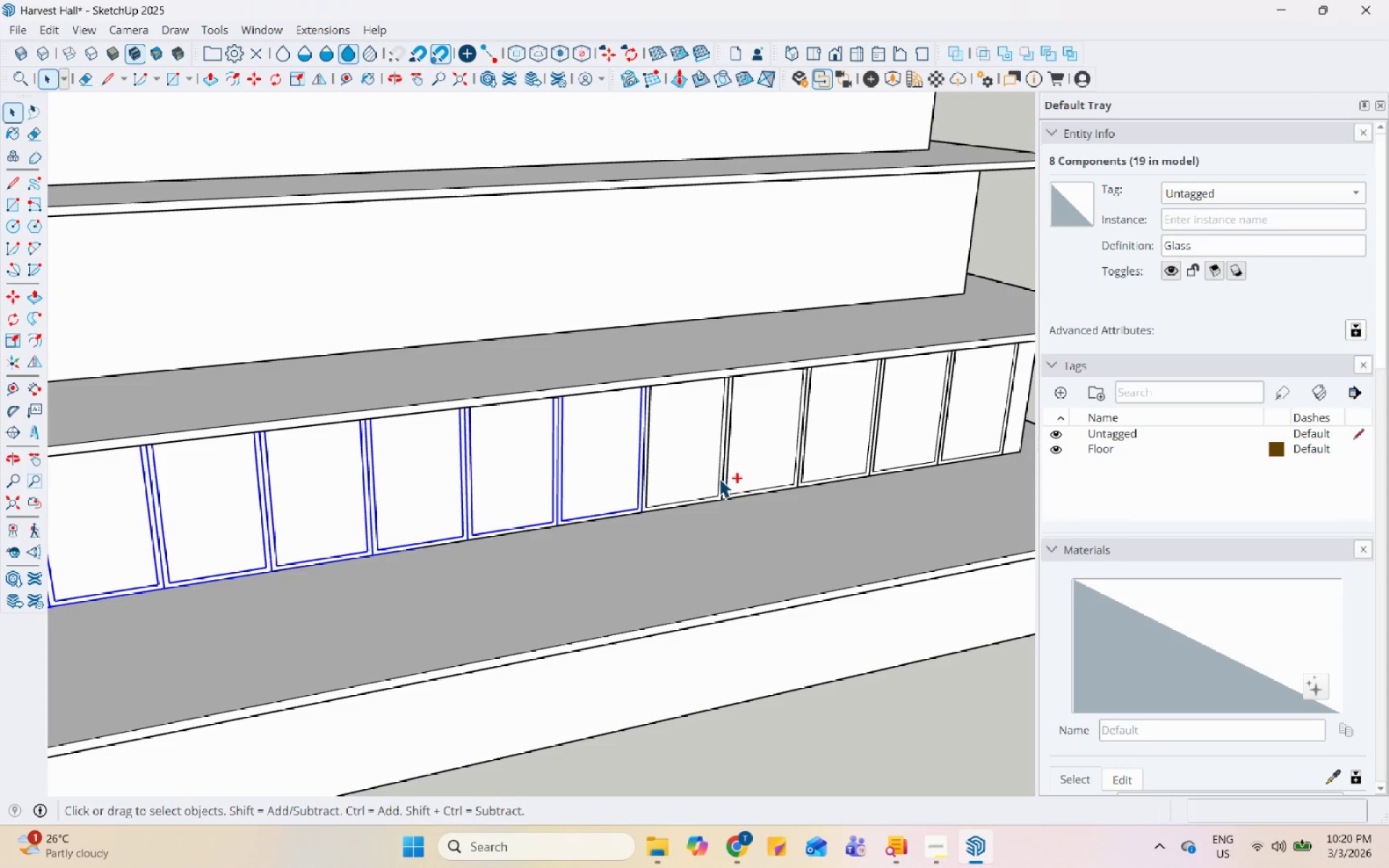 
left_click([718, 478])
 